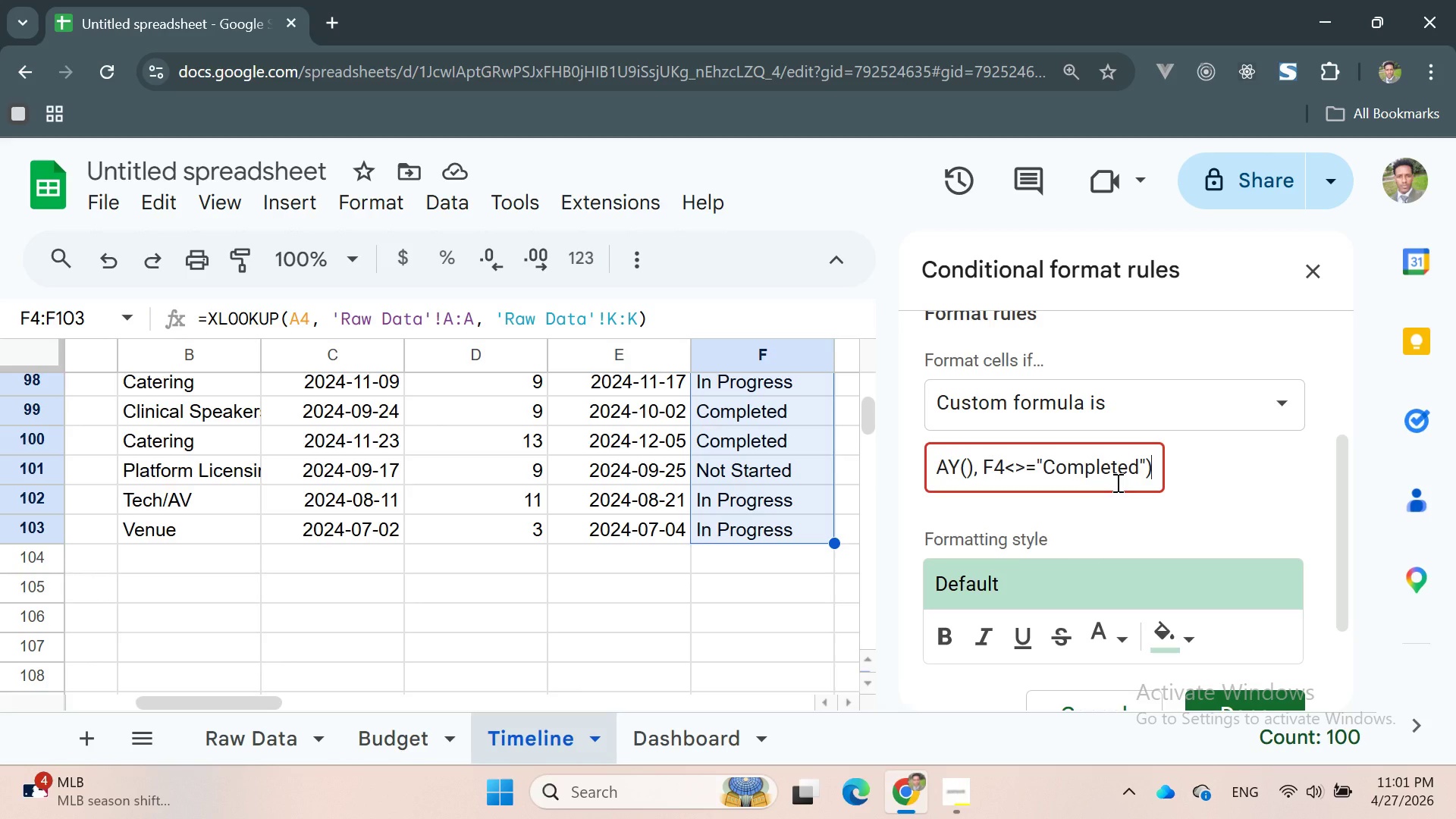 
wait(9.06)
 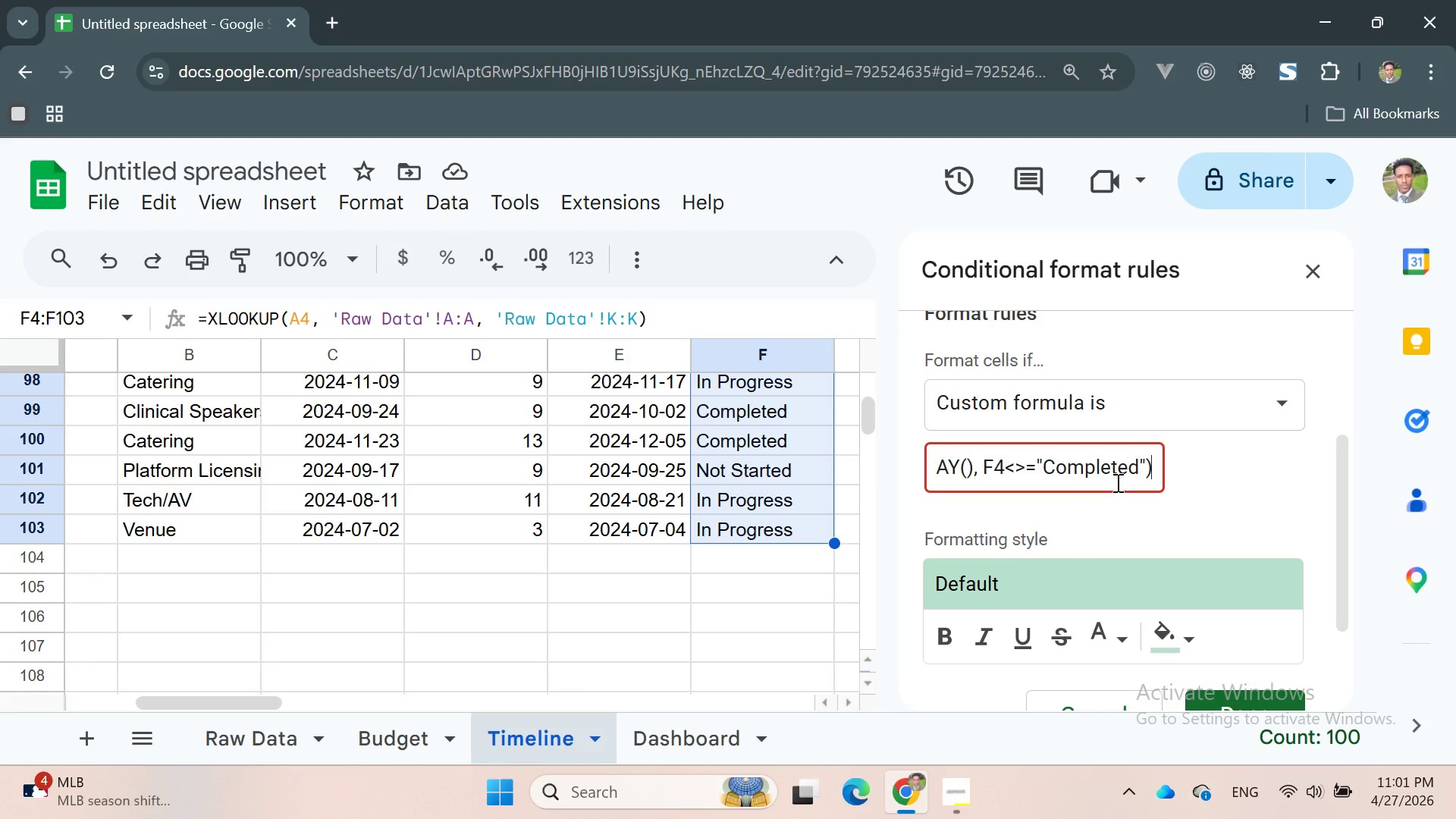 
left_click([1037, 466])
 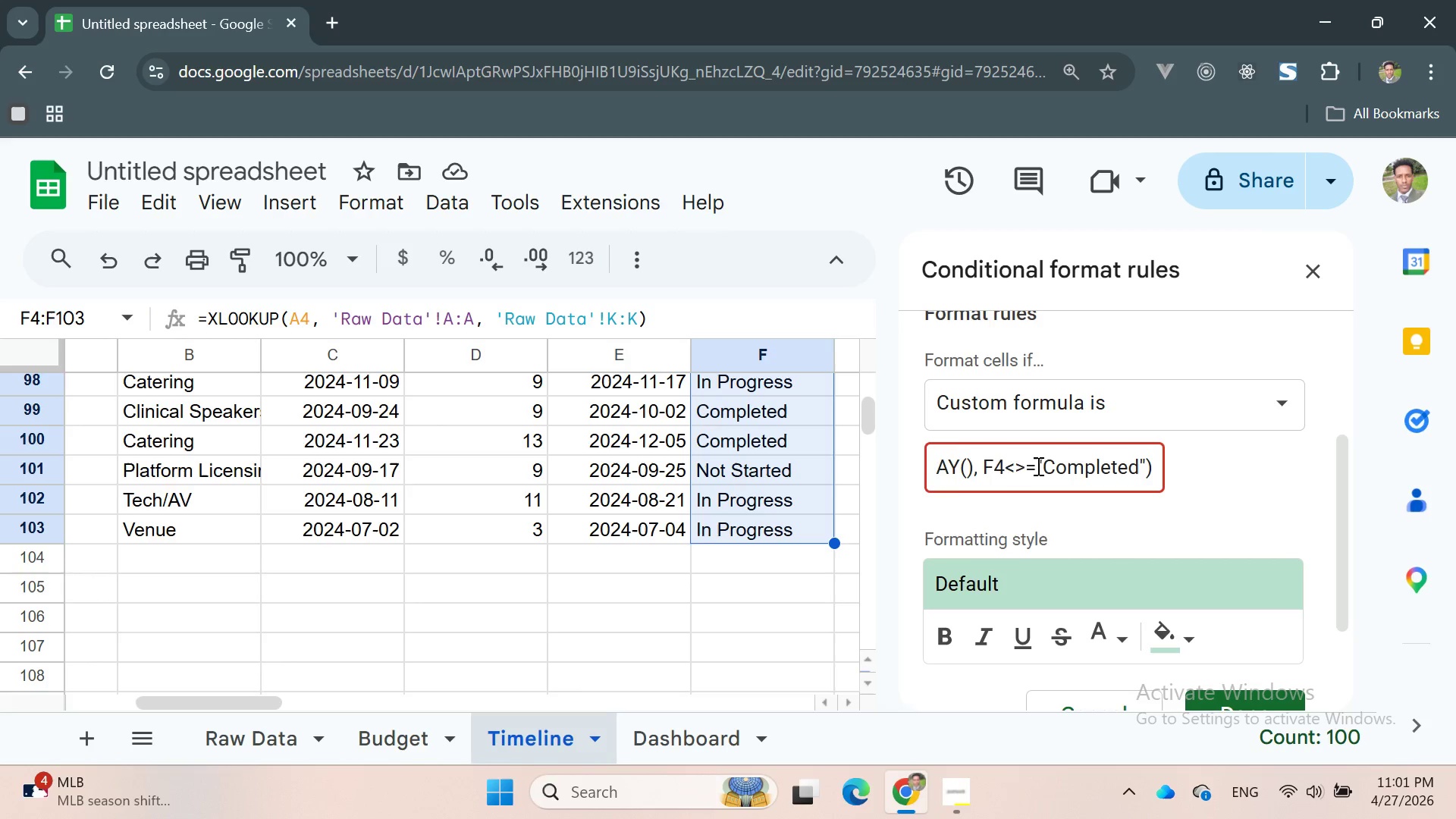 
key(Backspace)
 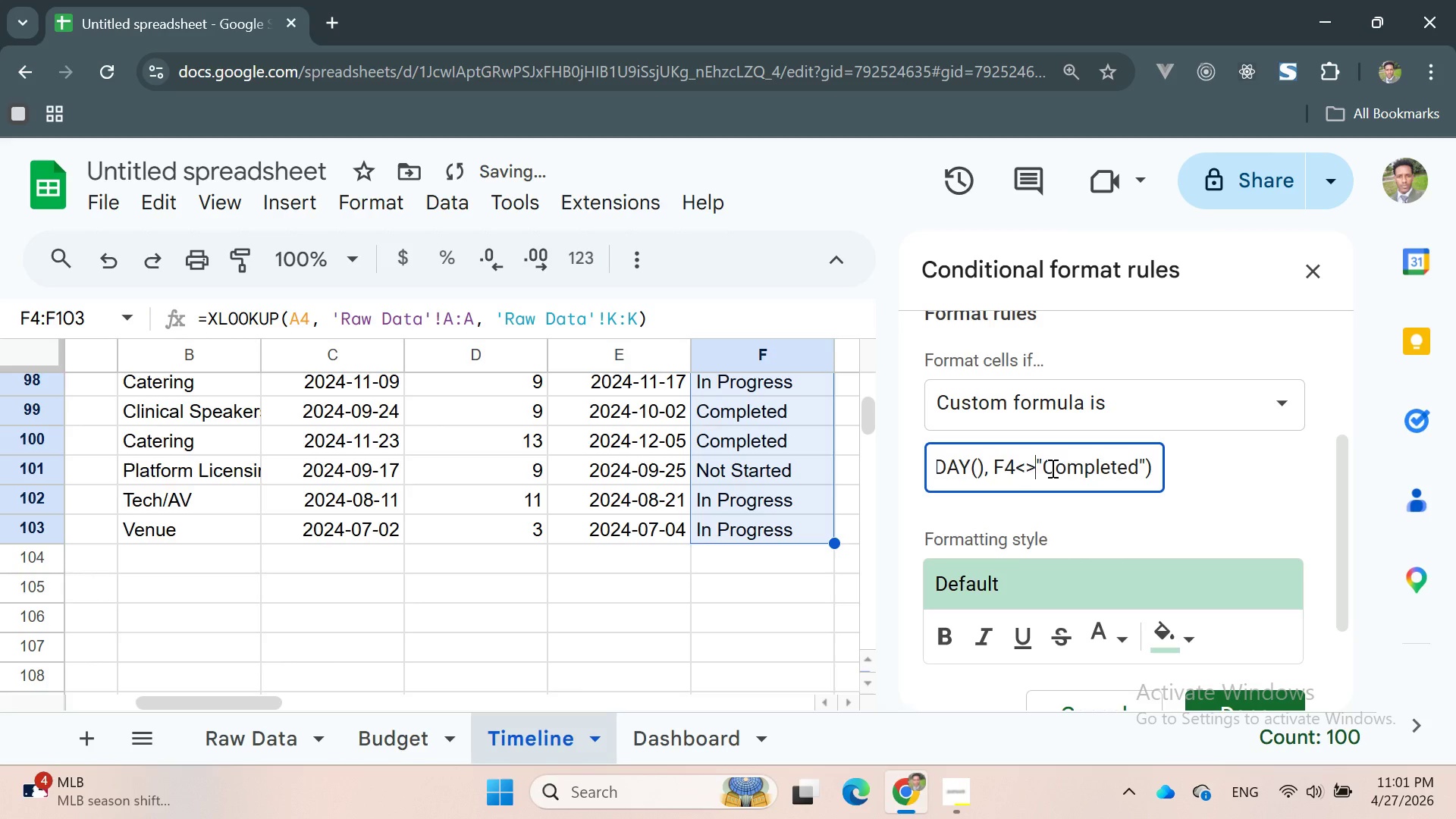 
key(Enter)
 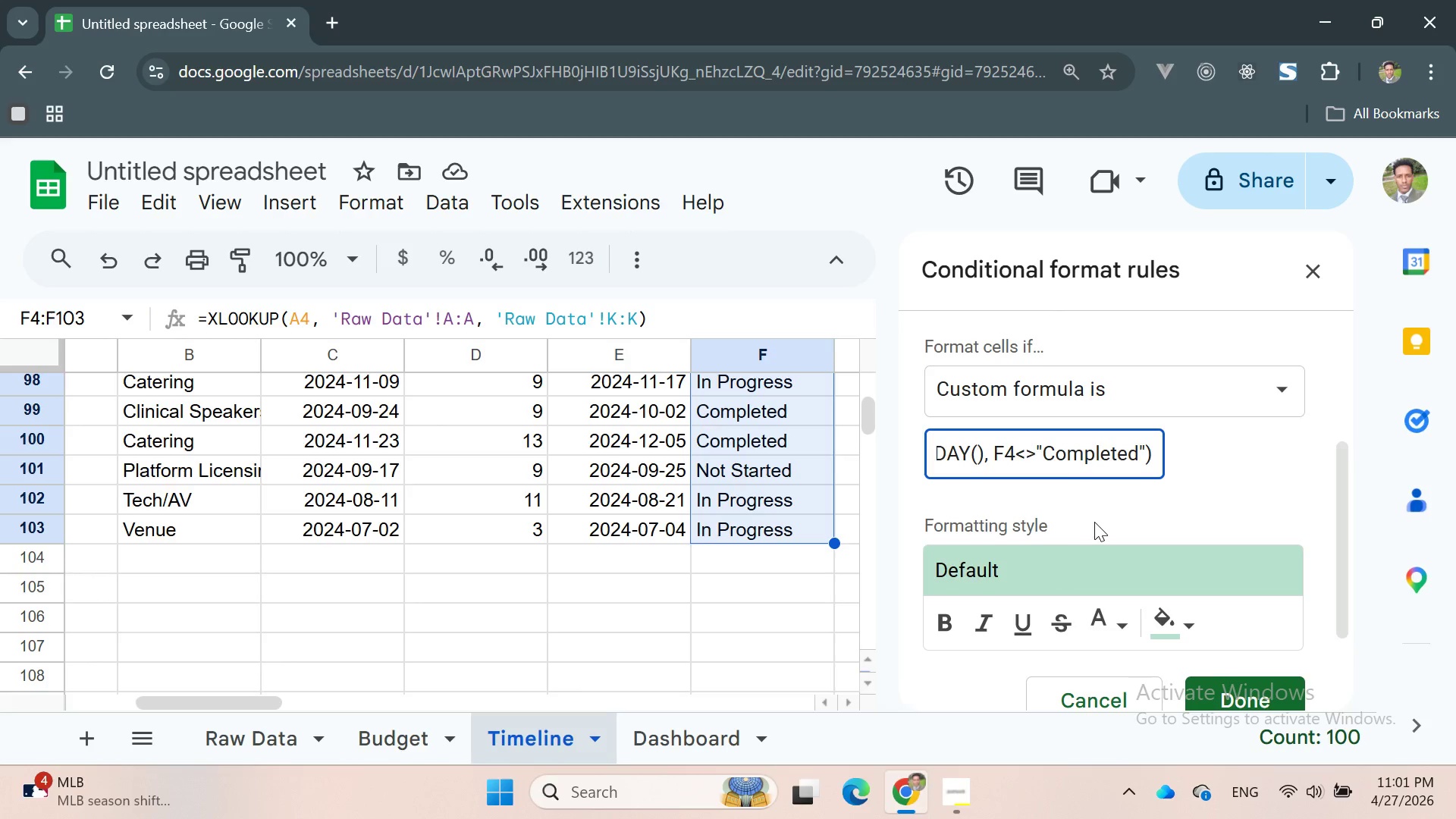 
wait(12.58)
 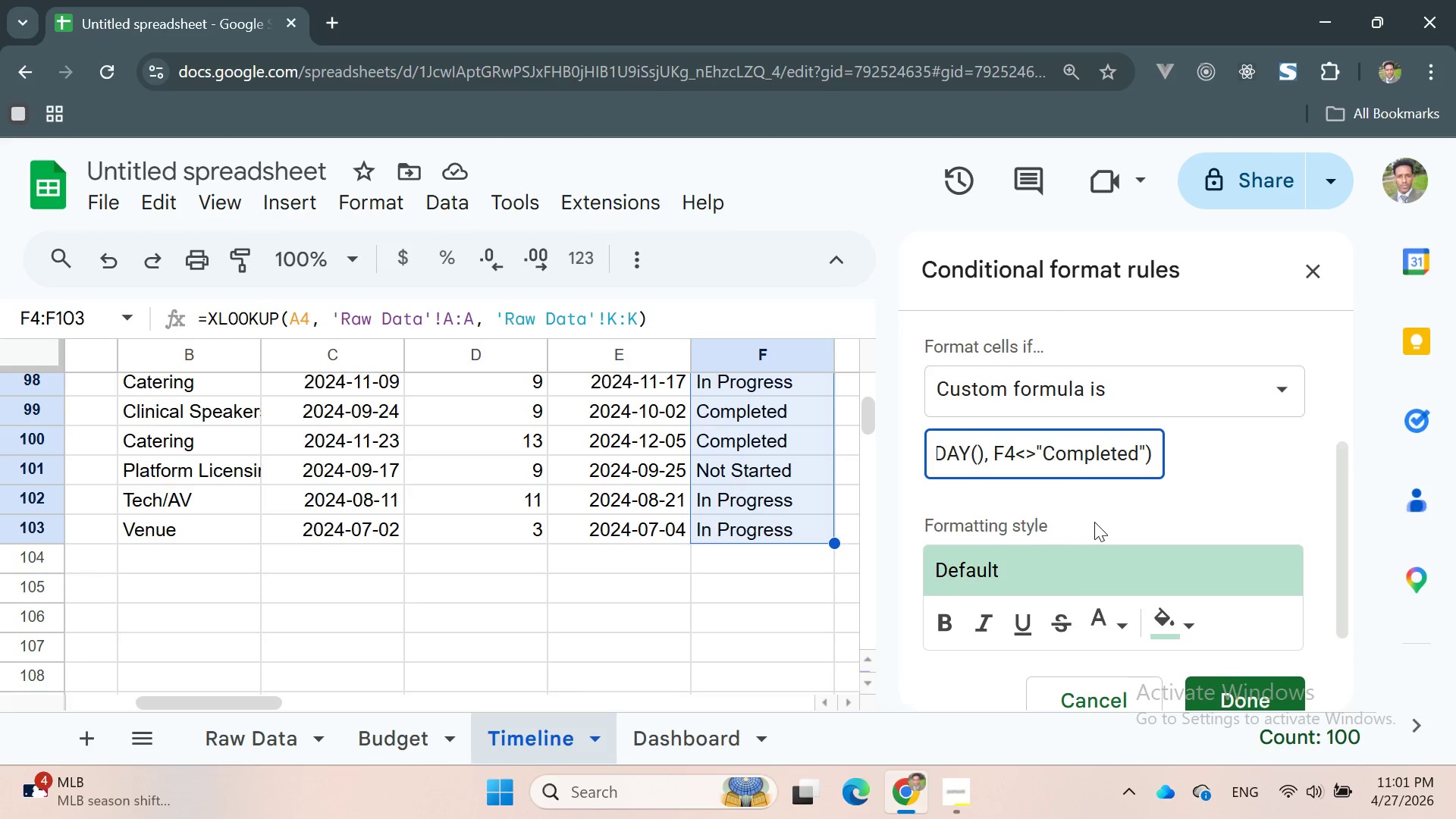 
left_click([1186, 631])
 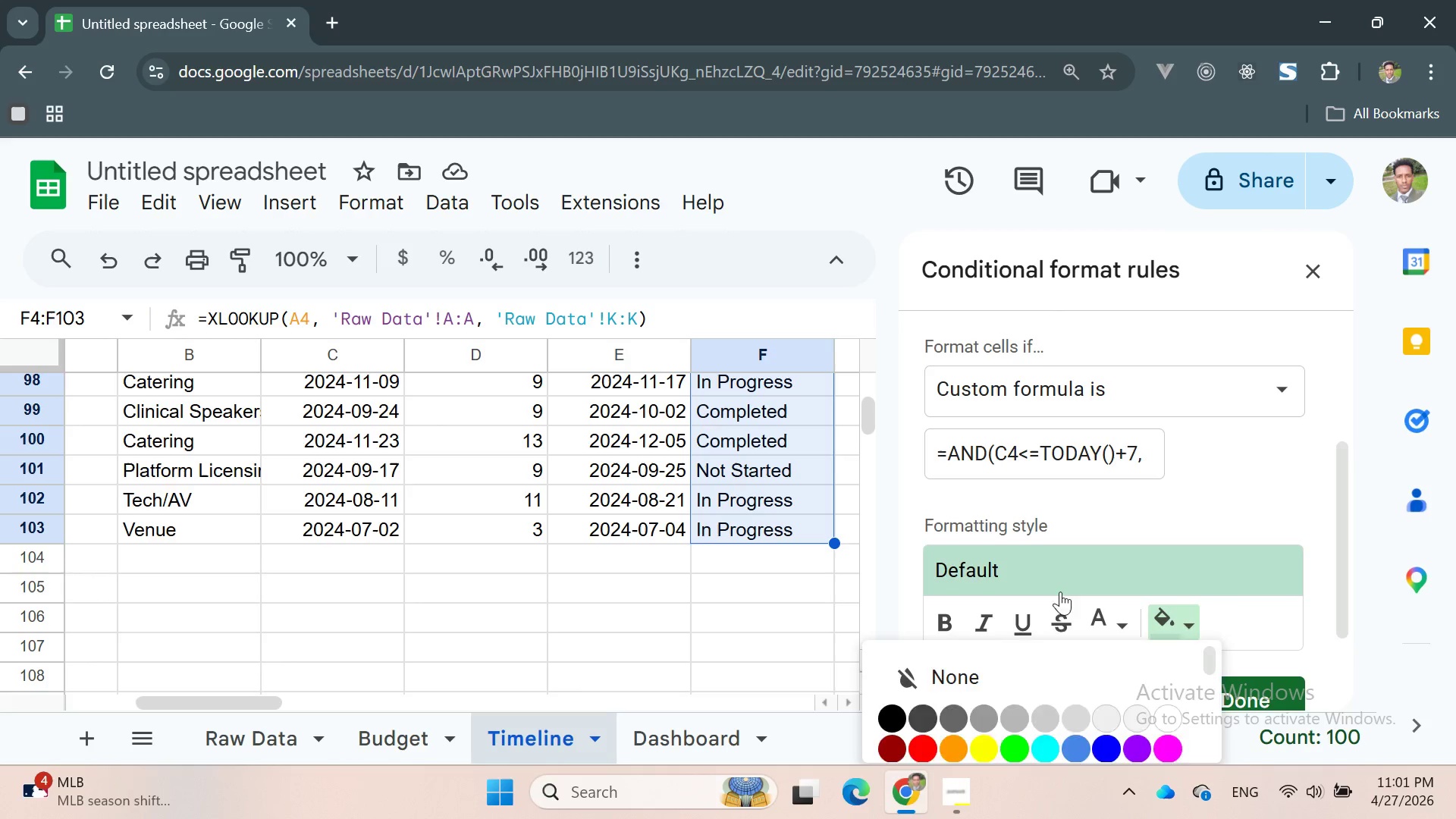 
scroll: coordinate [1051, 610], scroll_direction: down, amount: 1.0
 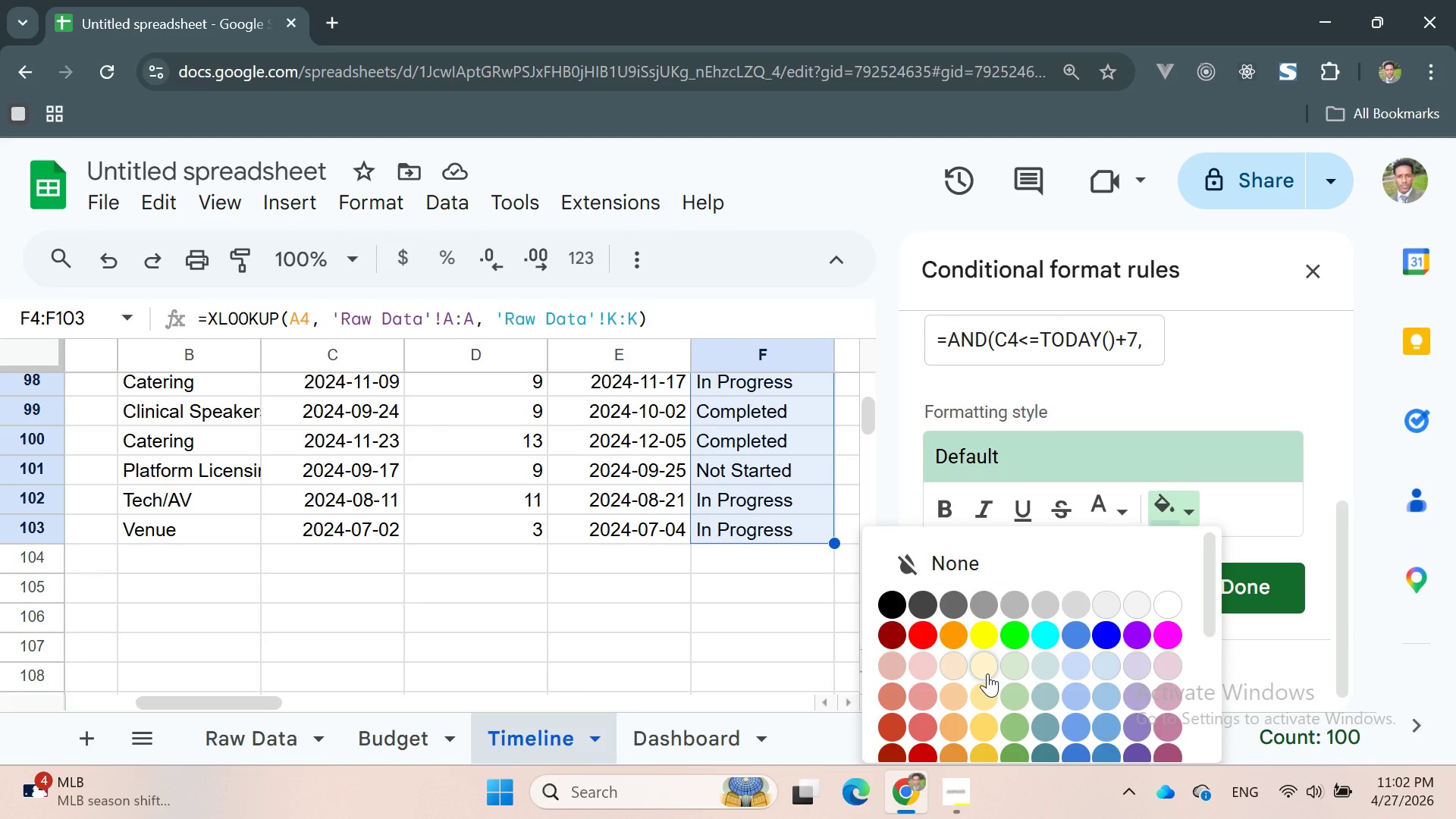 
wait(6.89)
 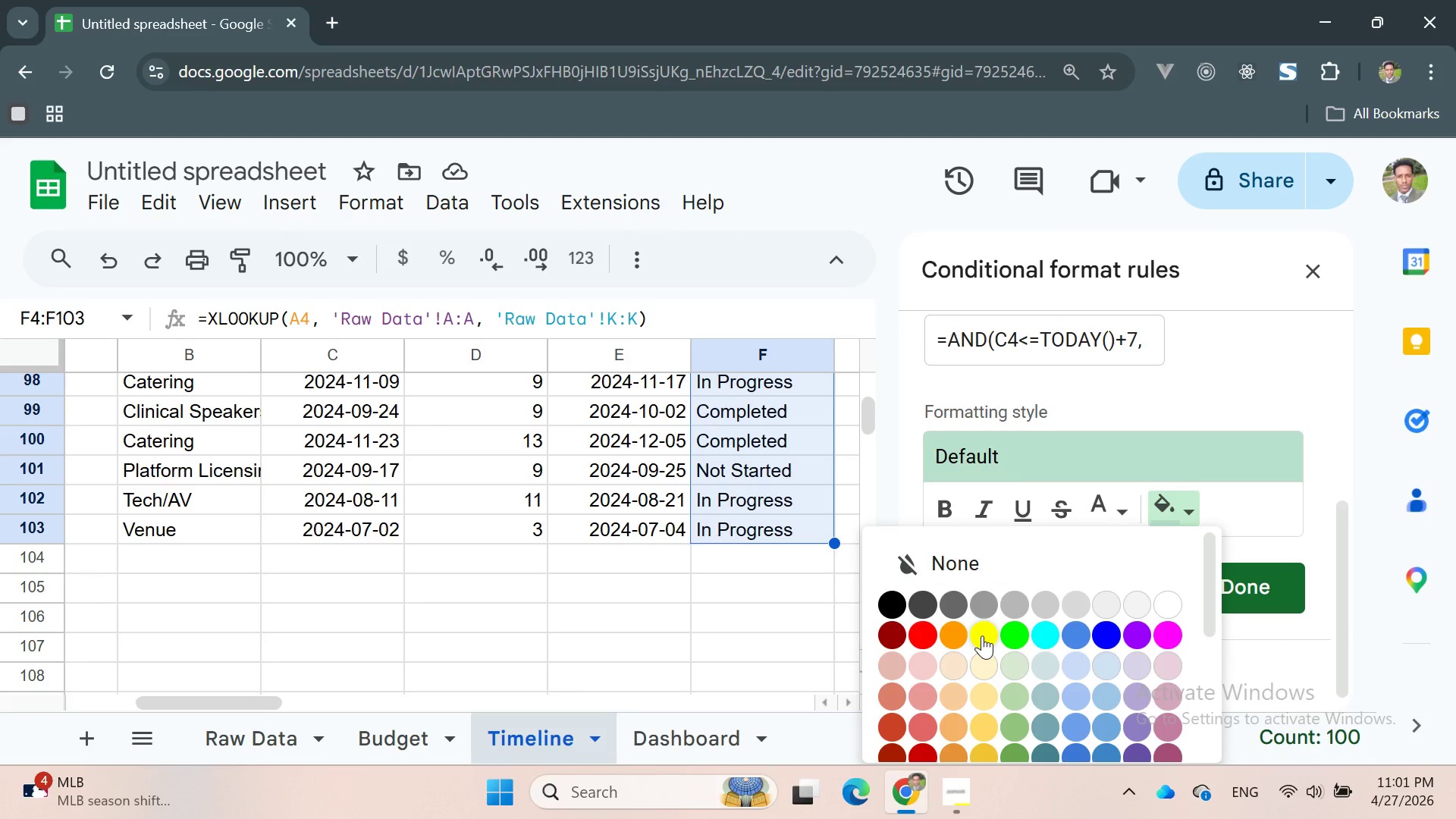 
scroll: coordinate [987, 673], scroll_direction: down, amount: 1.0
 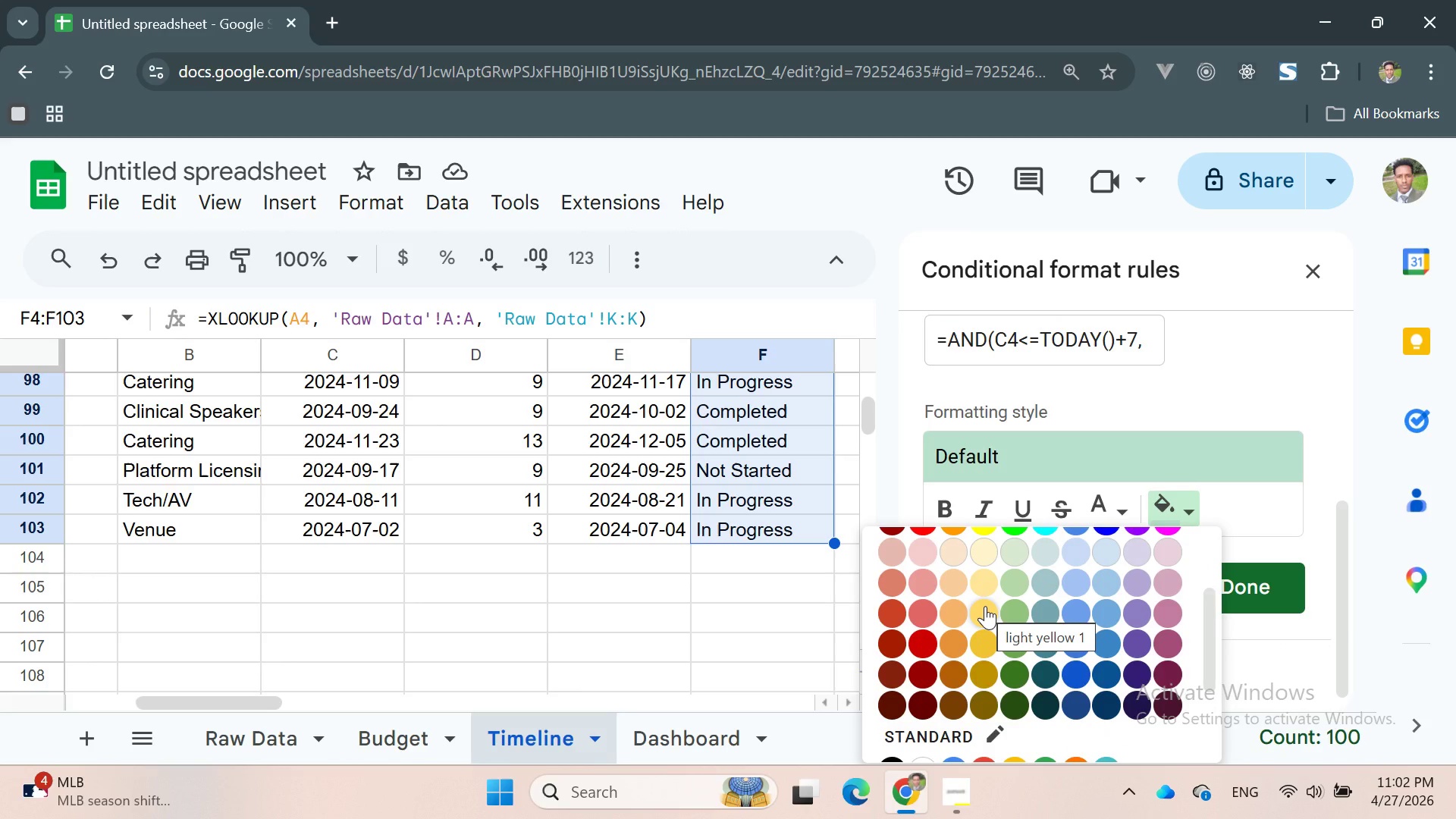 
double_click([985, 606])
 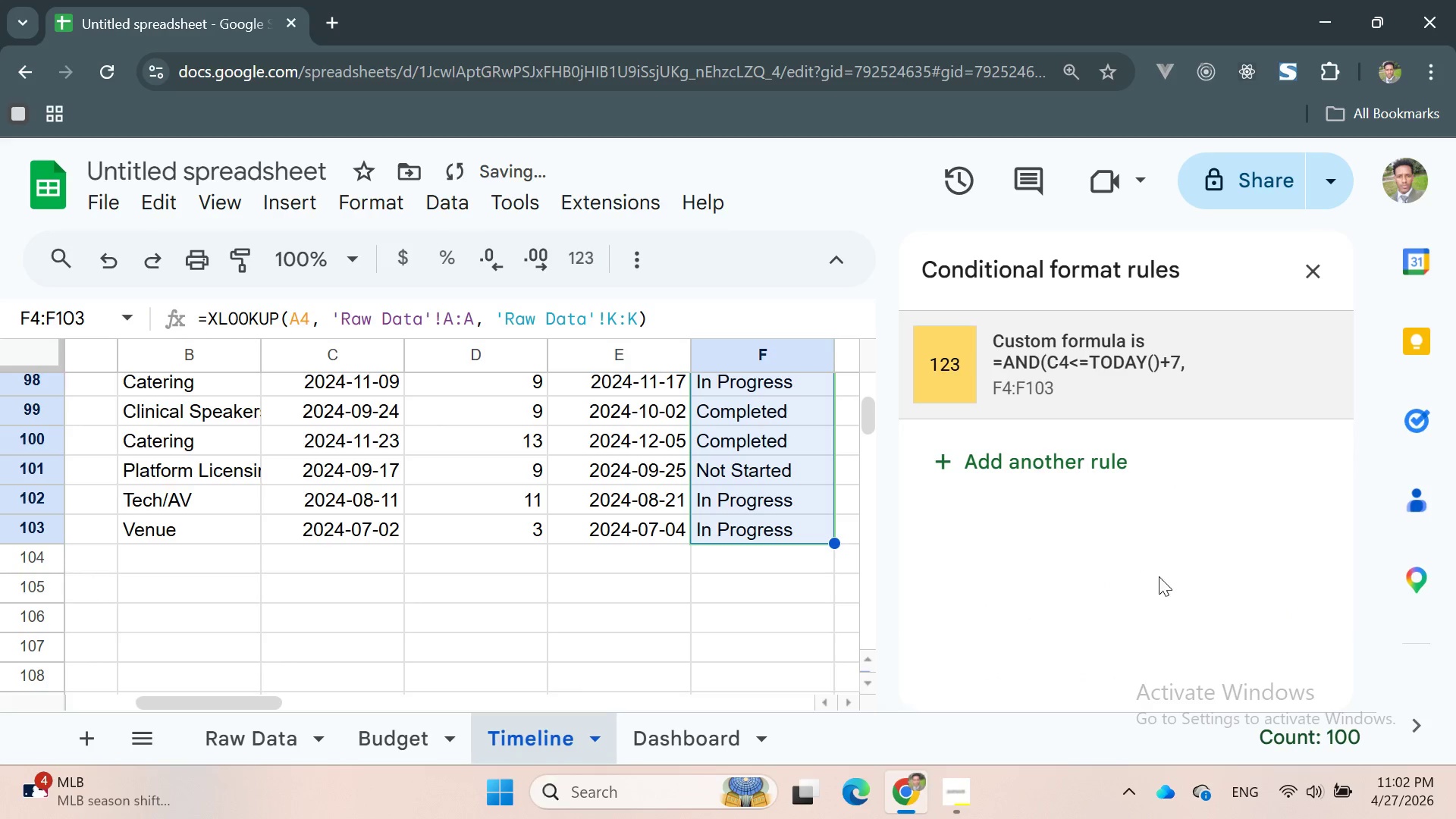 
scroll: coordinate [752, 541], scroll_direction: up, amount: 37.0
 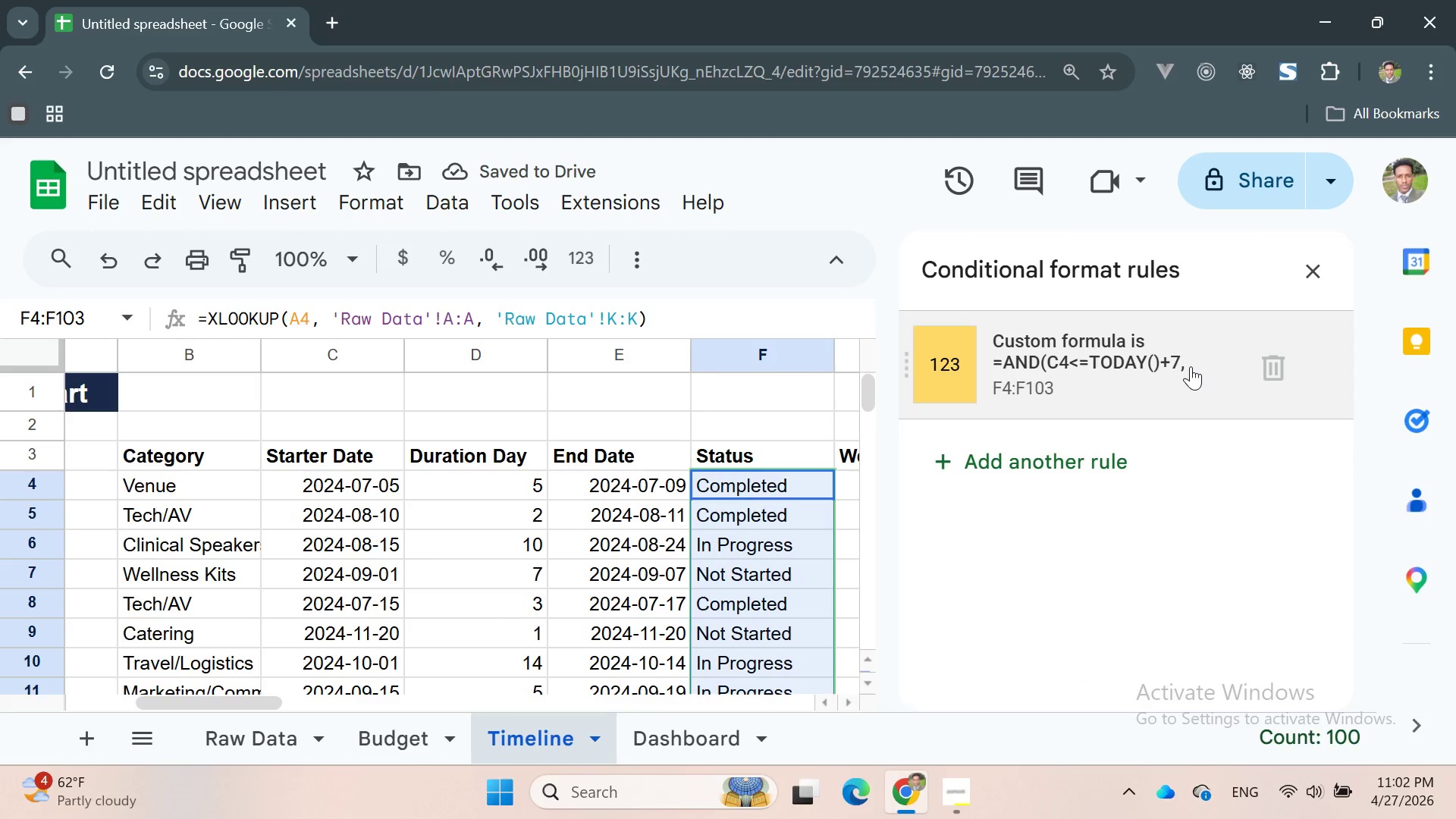 
left_click([1187, 364])
 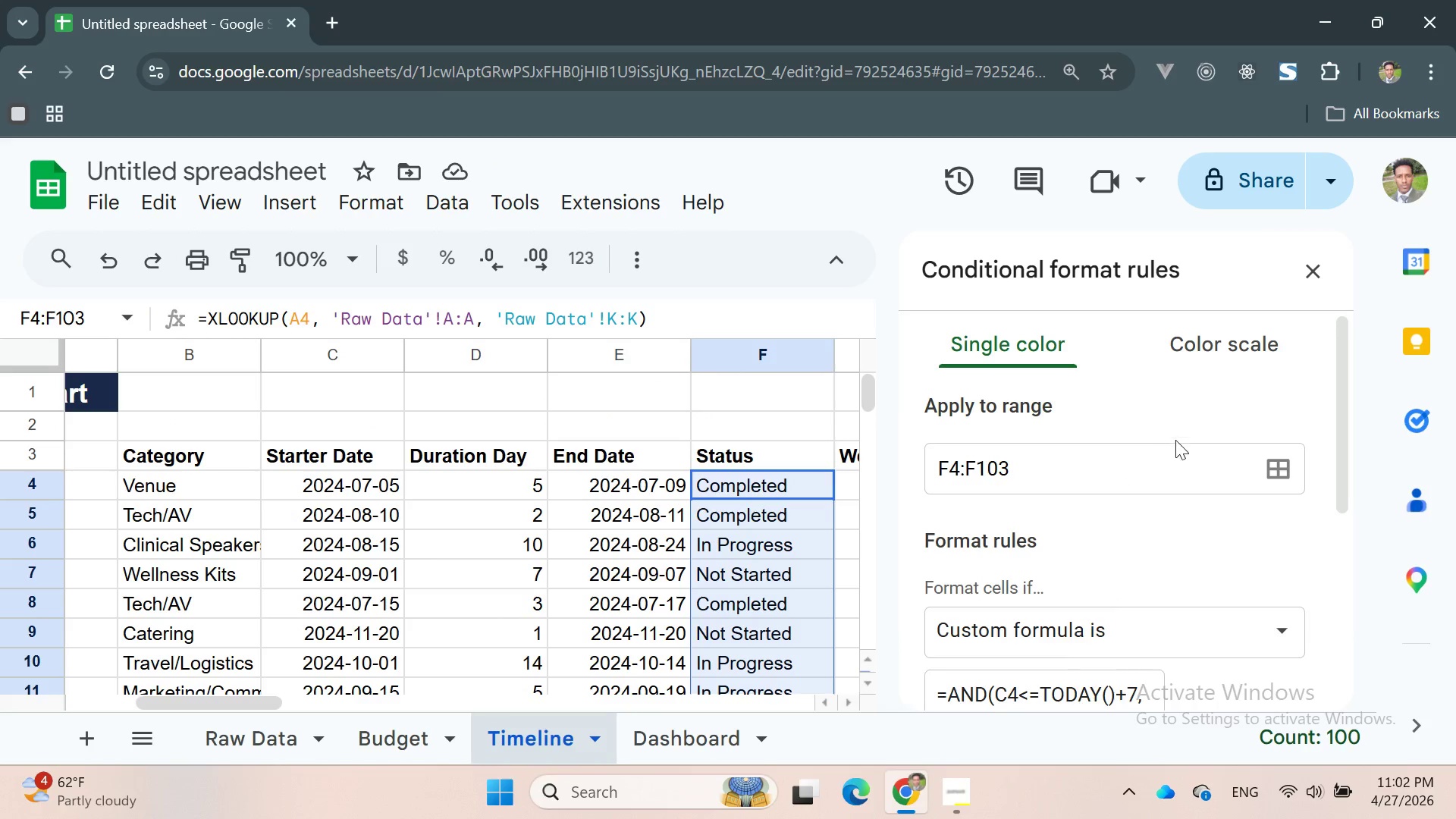 
scroll: coordinate [1129, 510], scroll_direction: down, amount: 2.0
 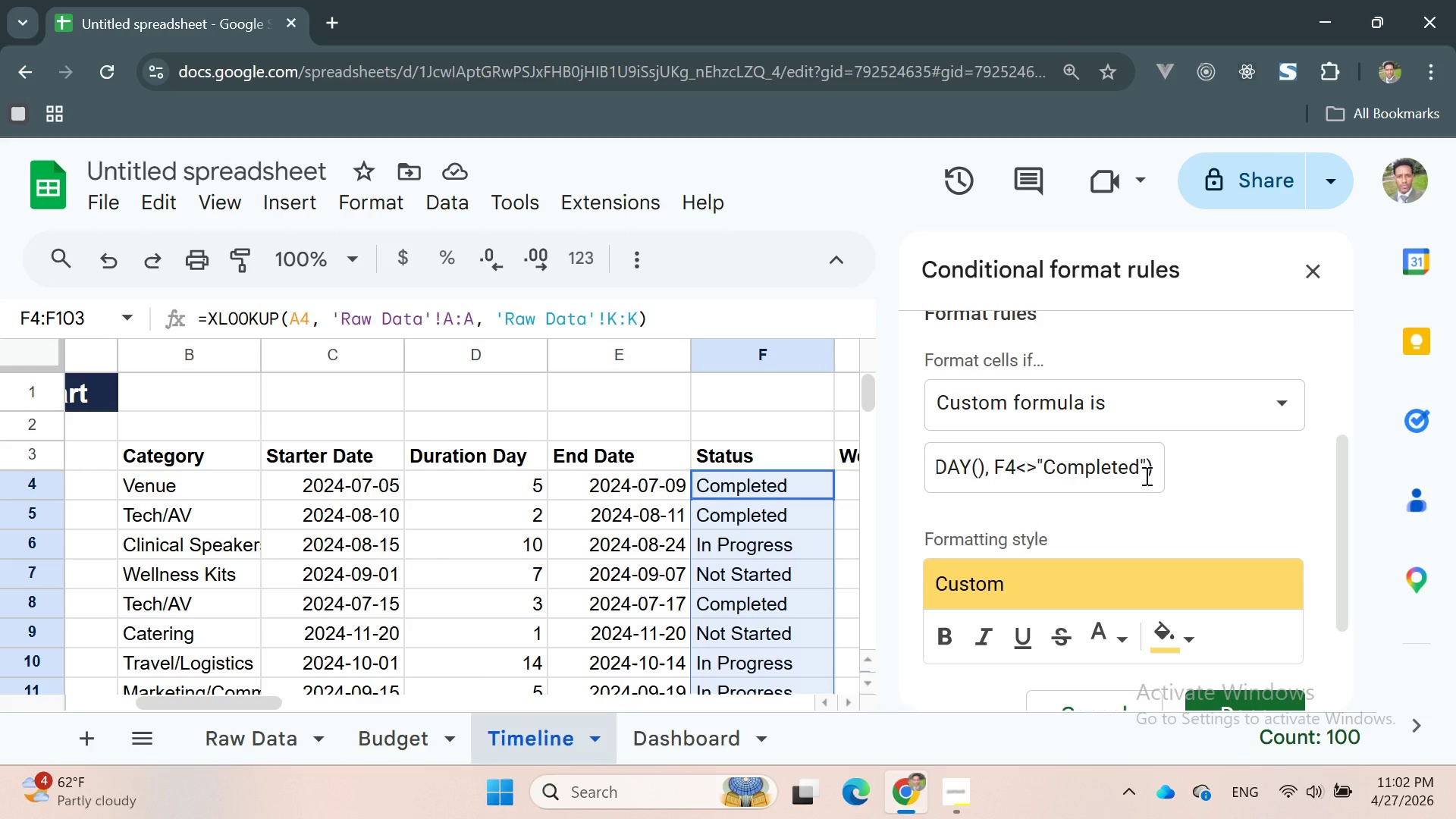 
wait(5.95)
 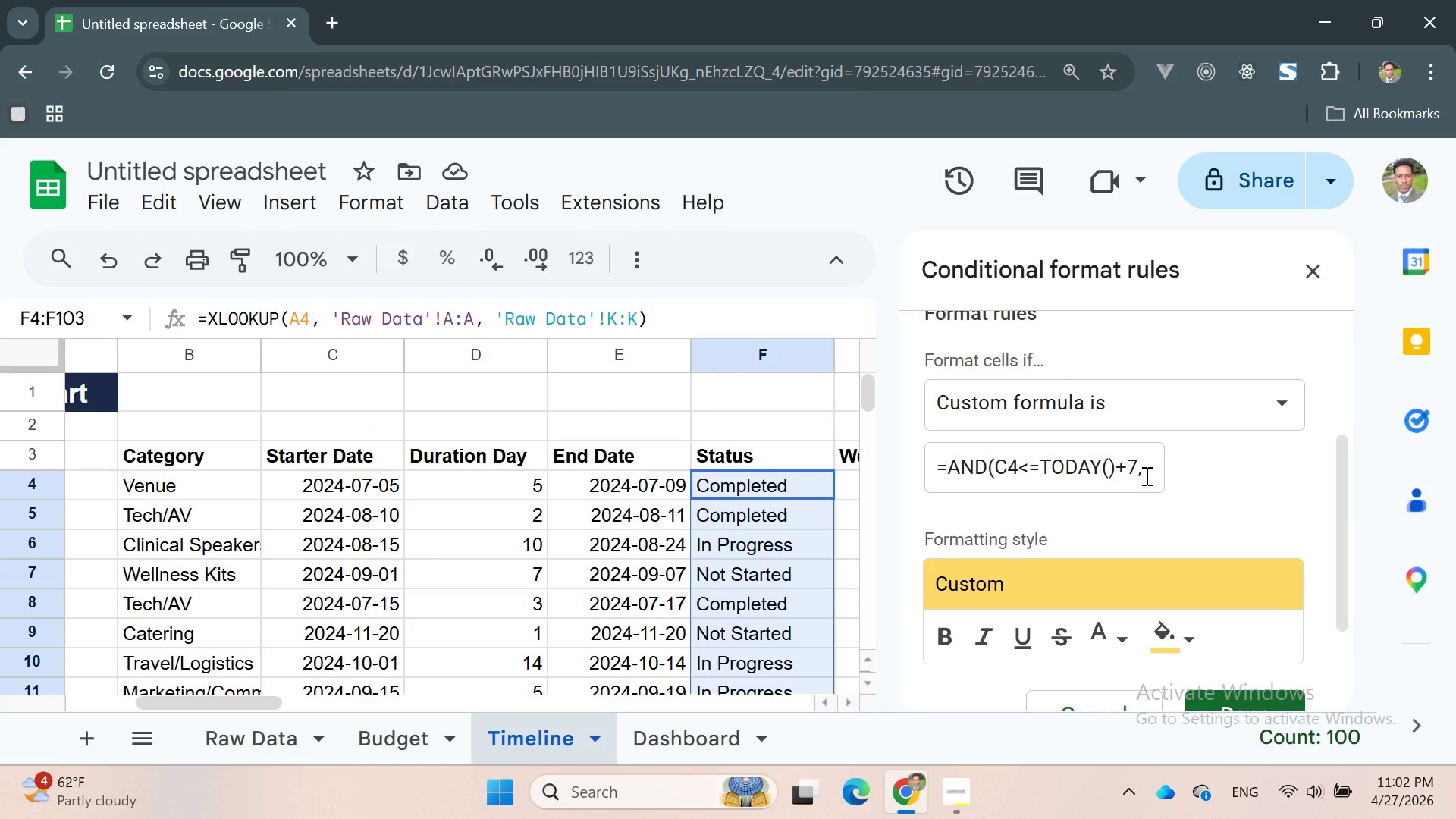 
left_click([993, 473])
 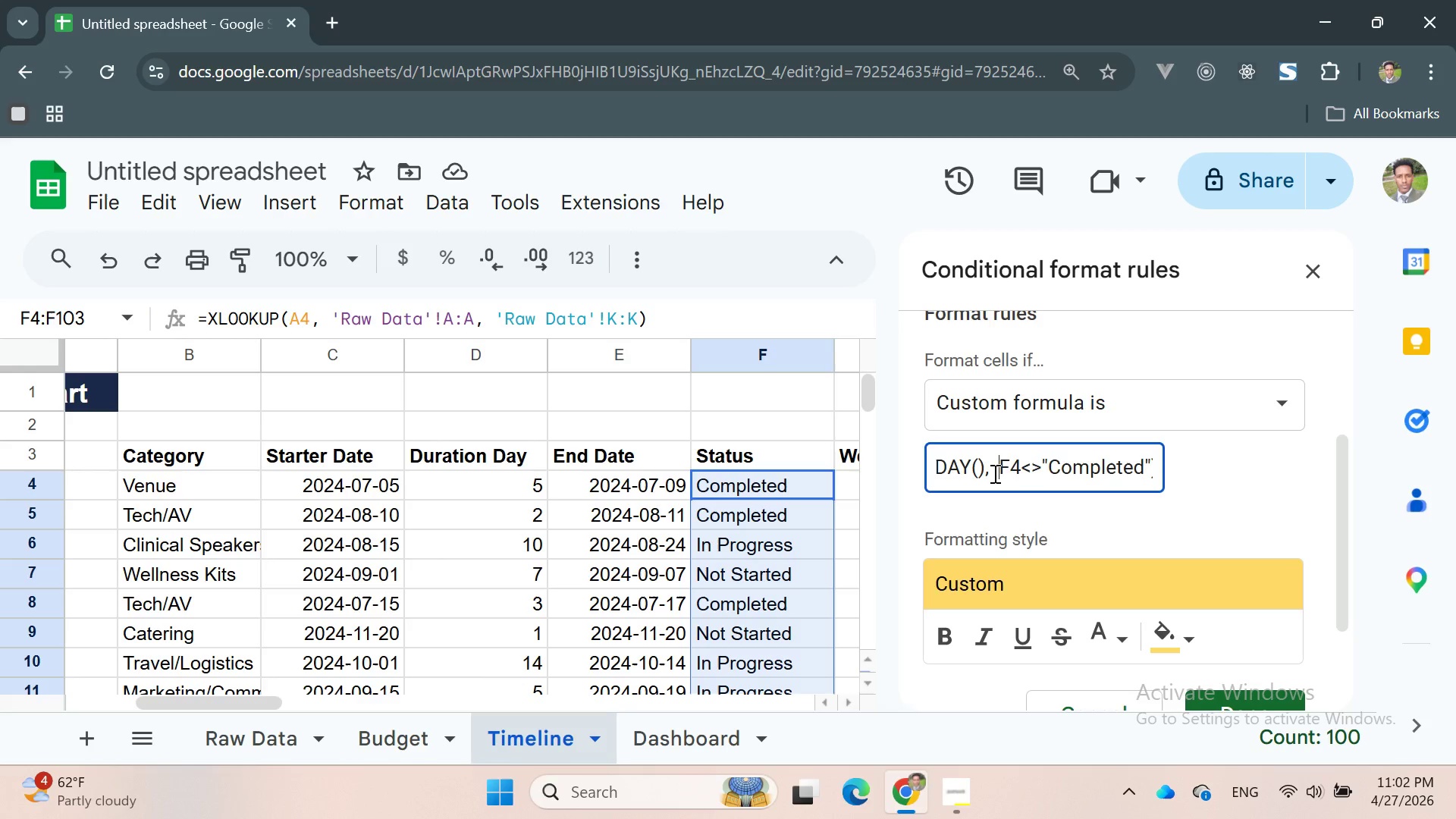 
key(Space)
 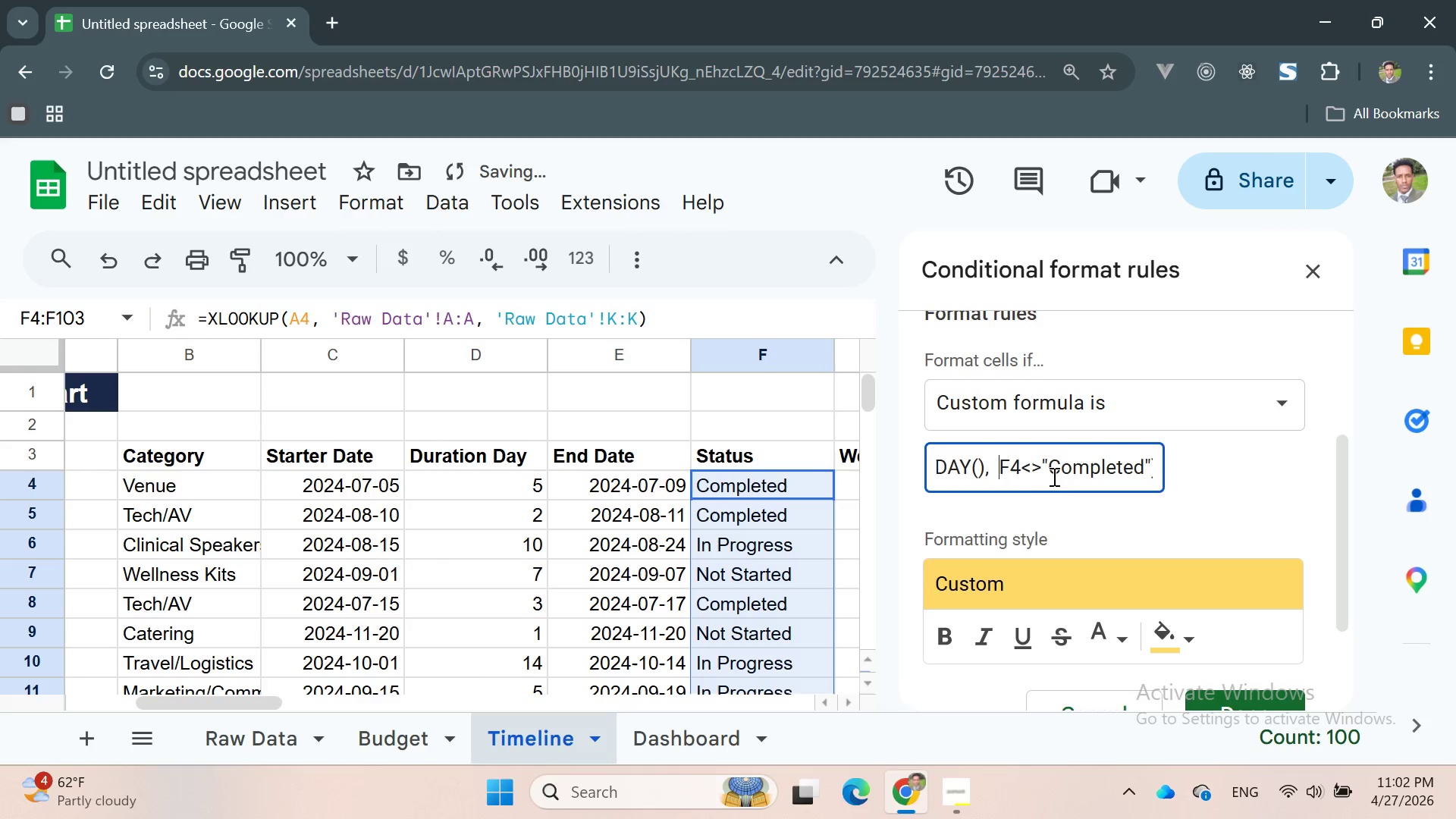 
left_click([1060, 475])
 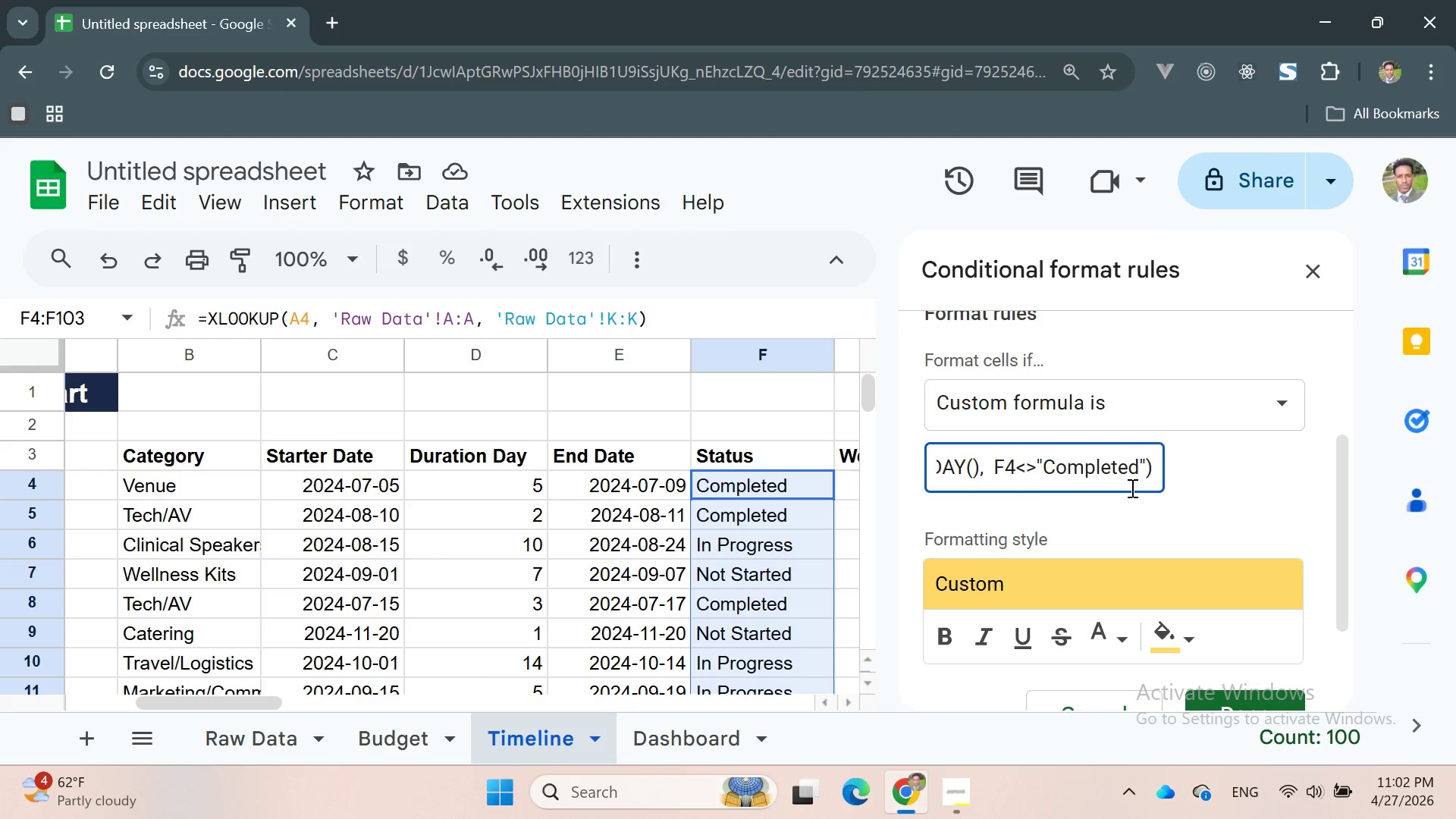 
wait(17.16)
 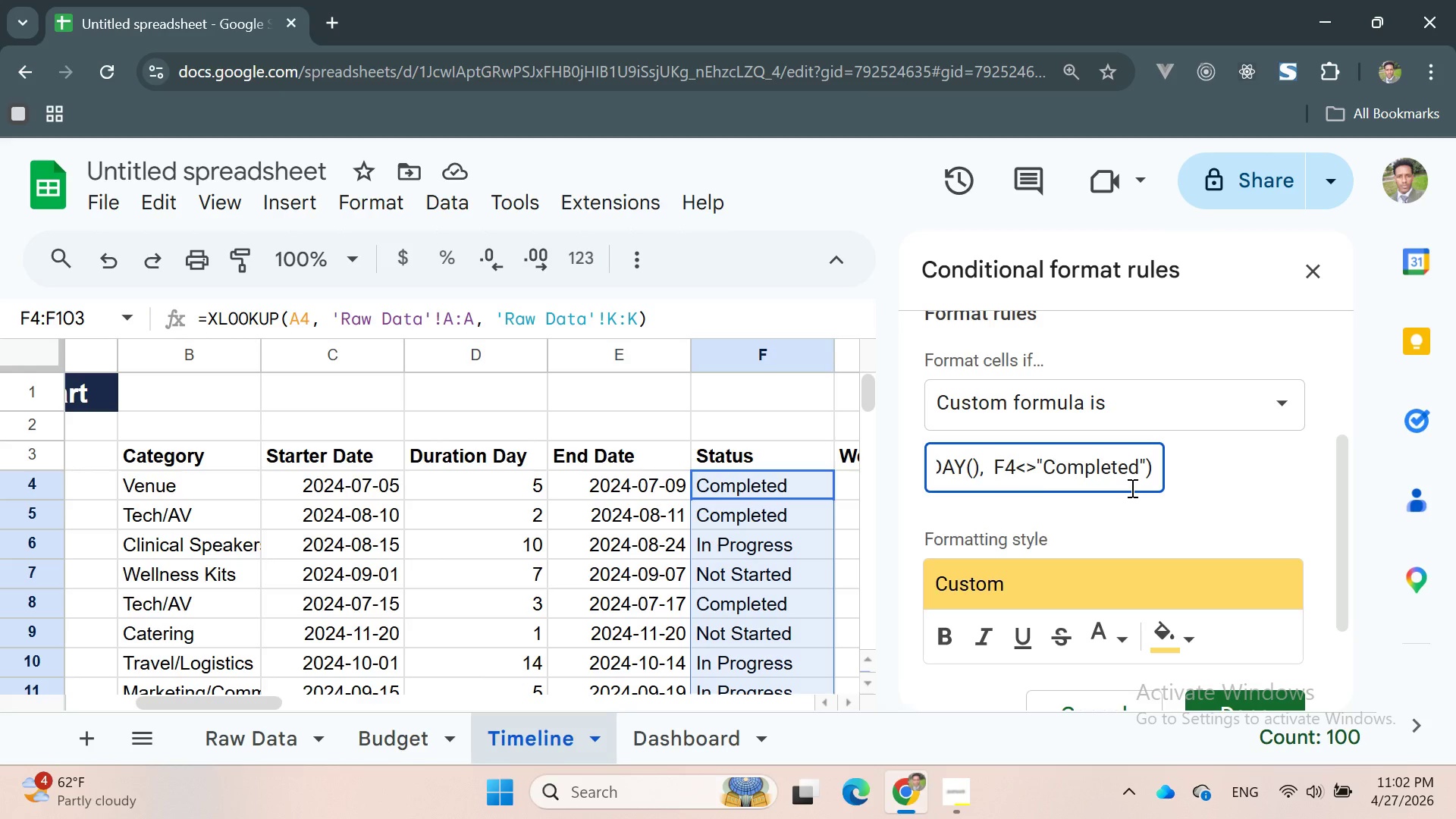 
left_click([1098, 486])
 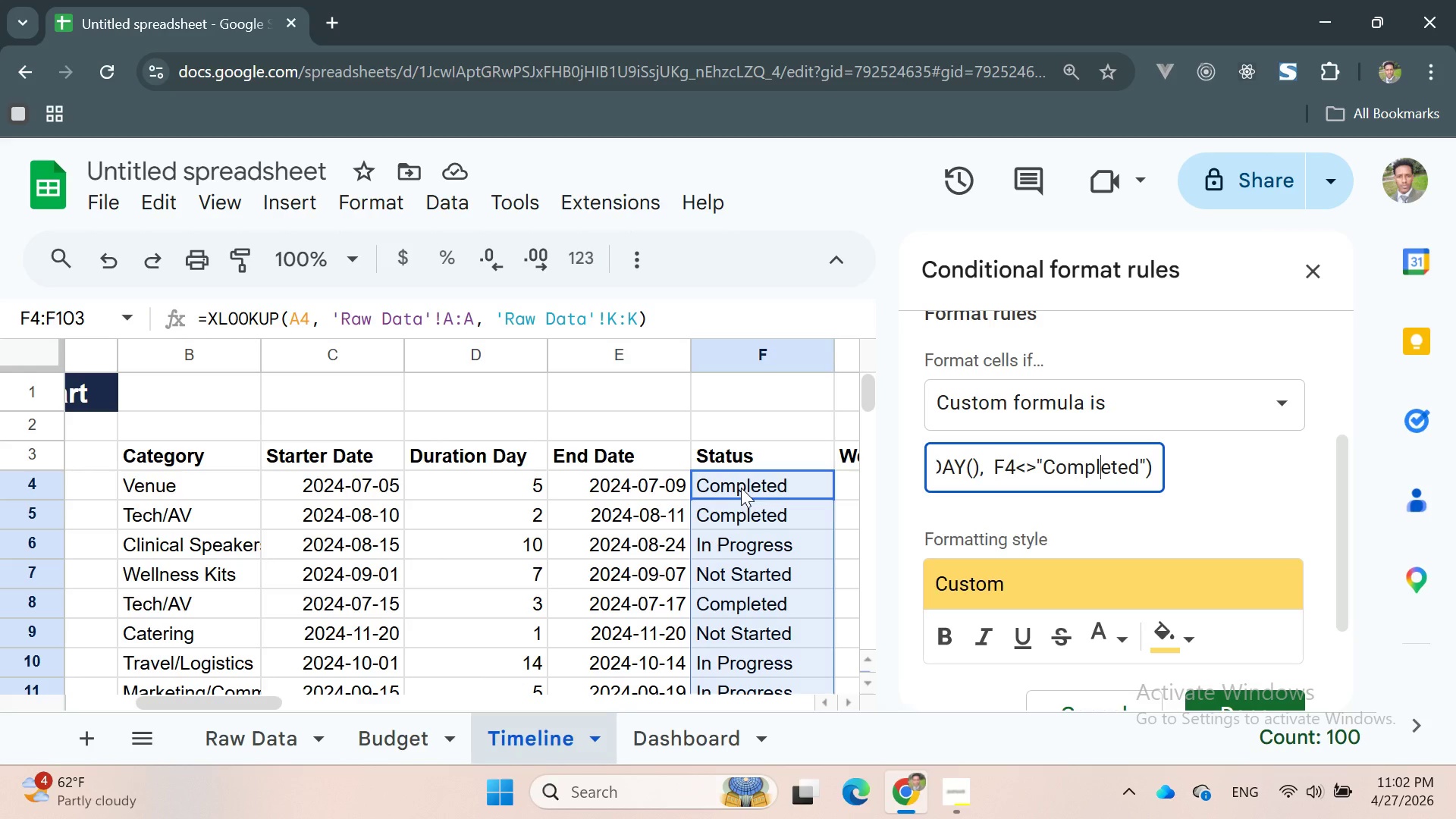 
double_click([737, 486])
 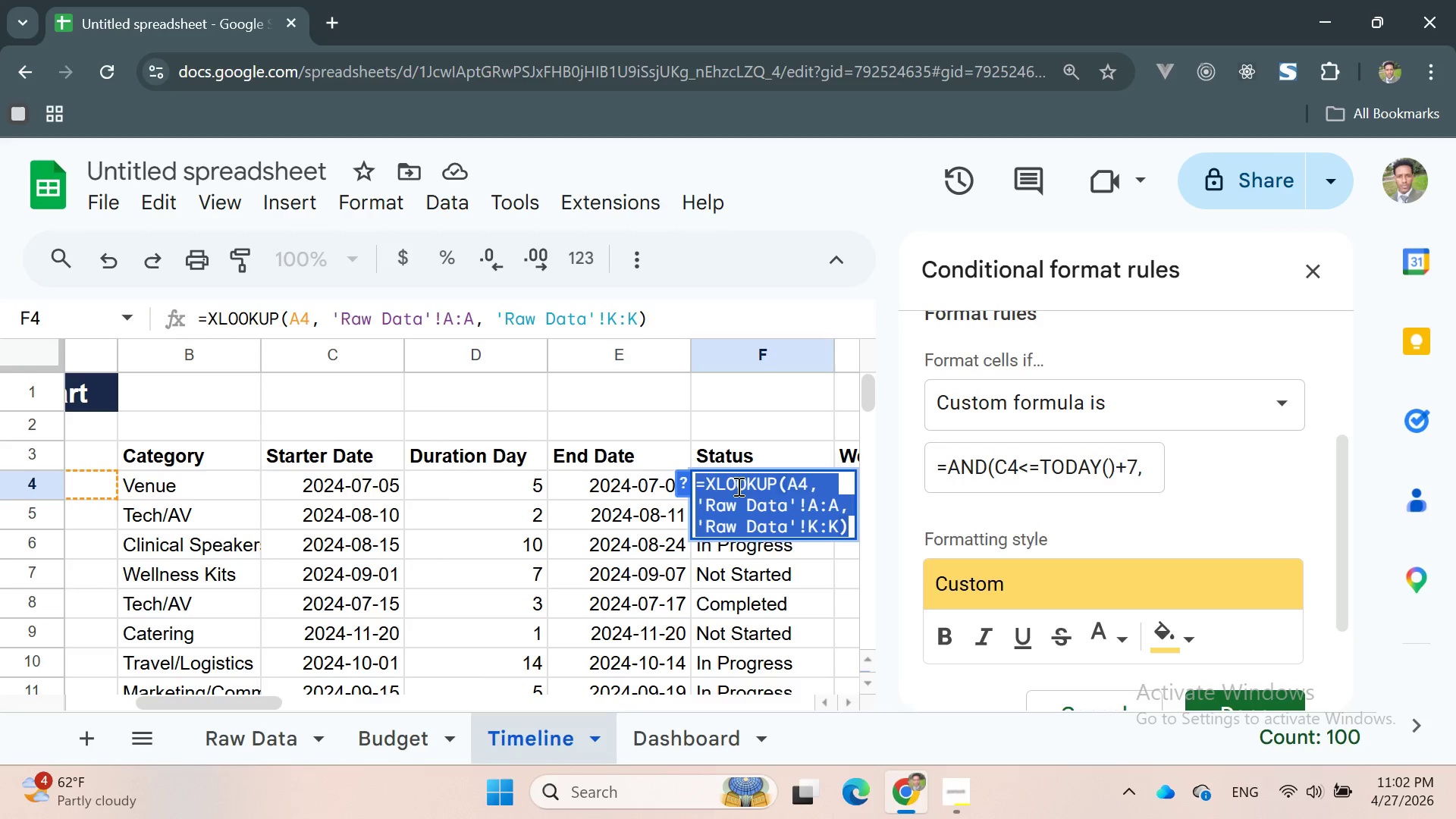 
triple_click([737, 486])
 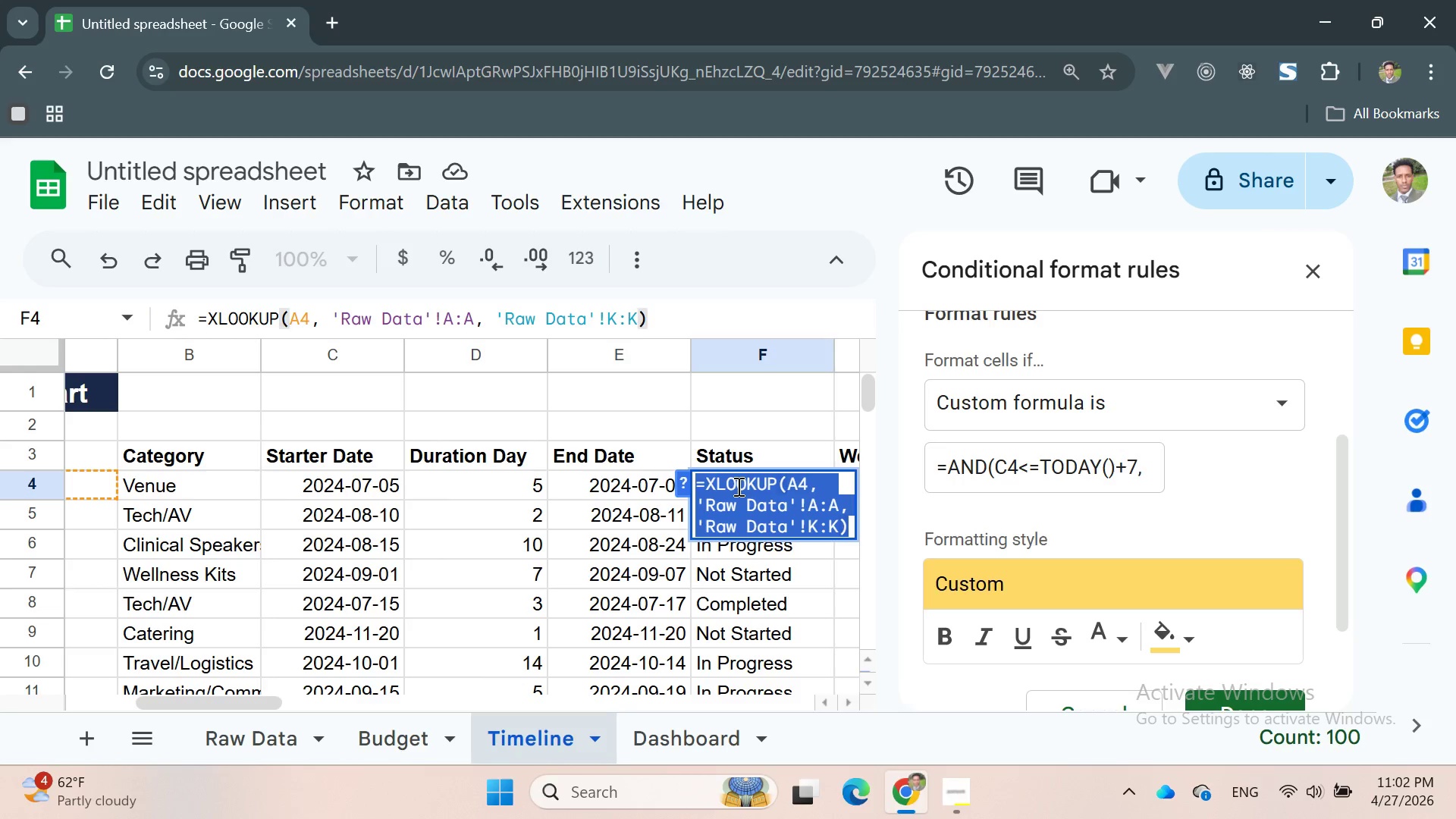 
triple_click([737, 486])
 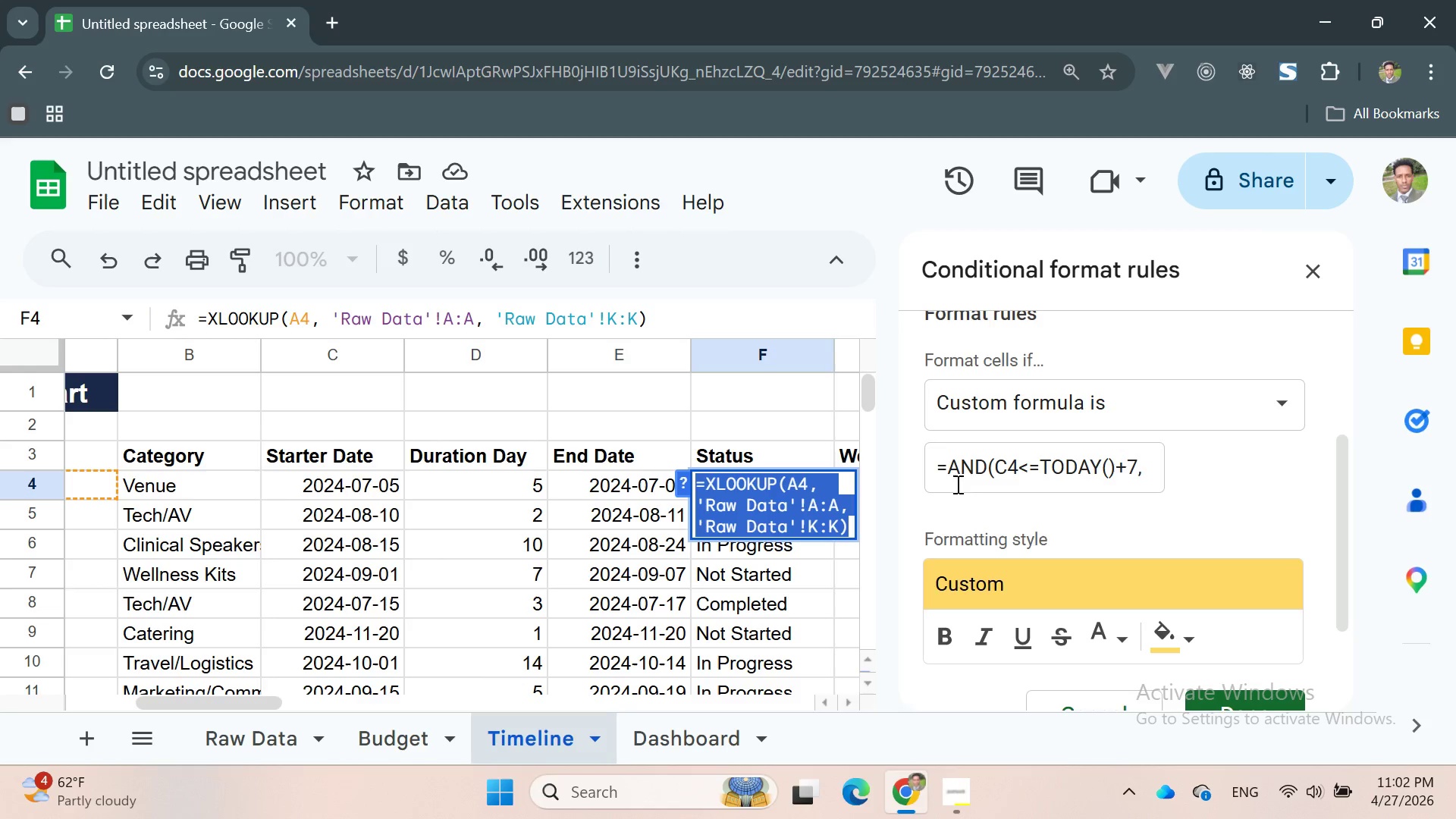 
left_click([1007, 474])
 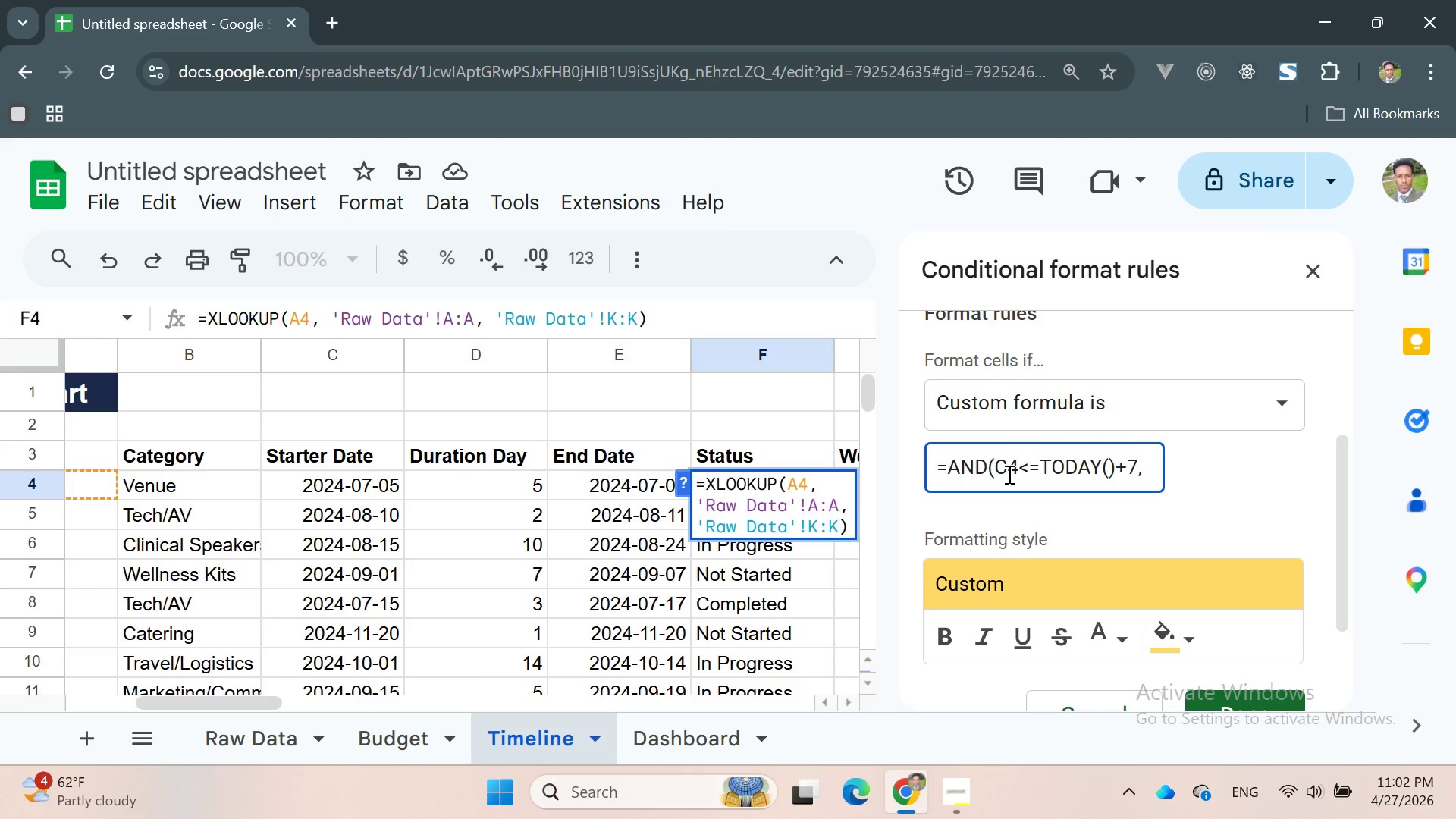 
key(Enter)
 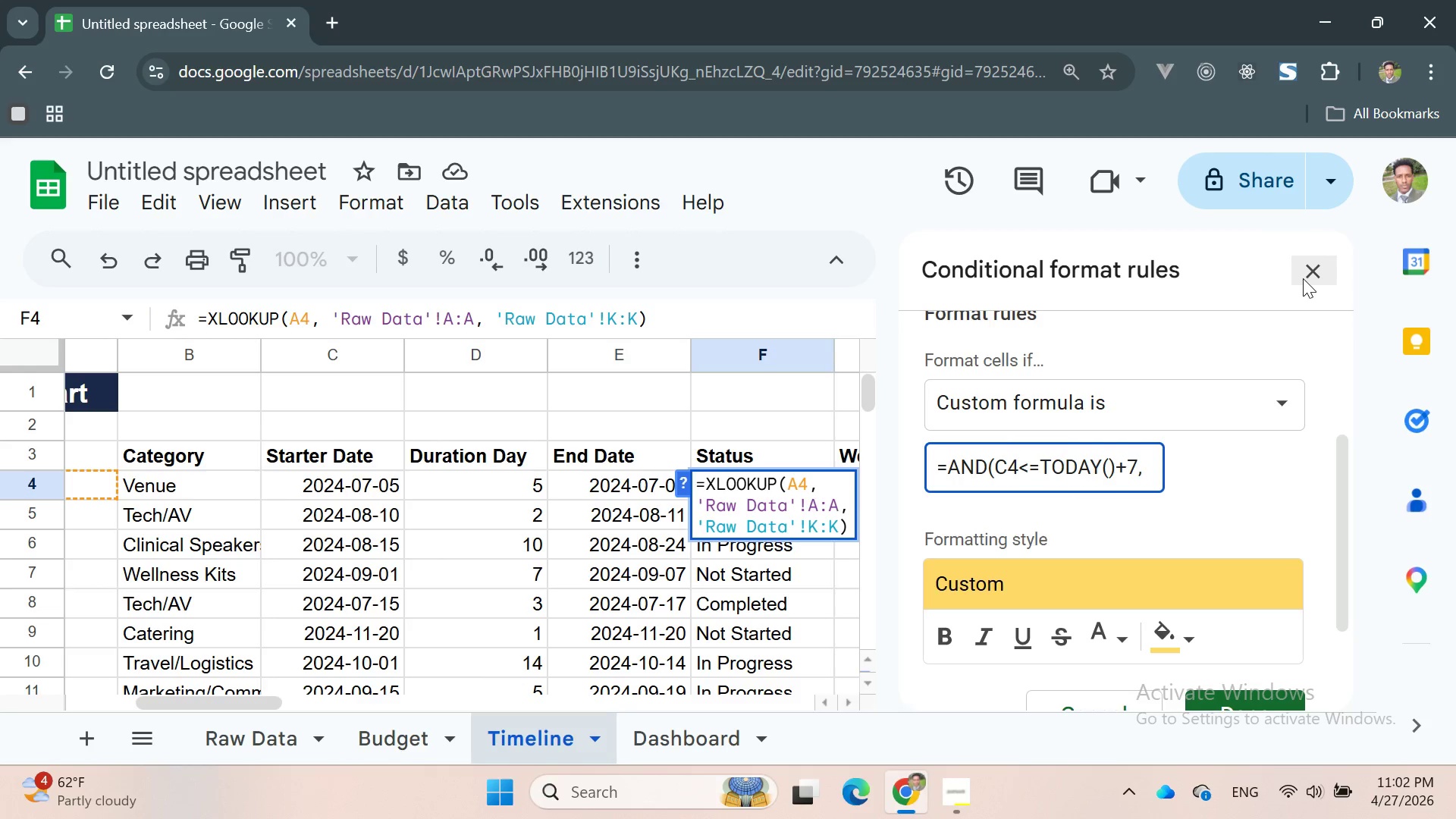 
scroll: coordinate [1282, 497], scroll_direction: down, amount: 2.0
 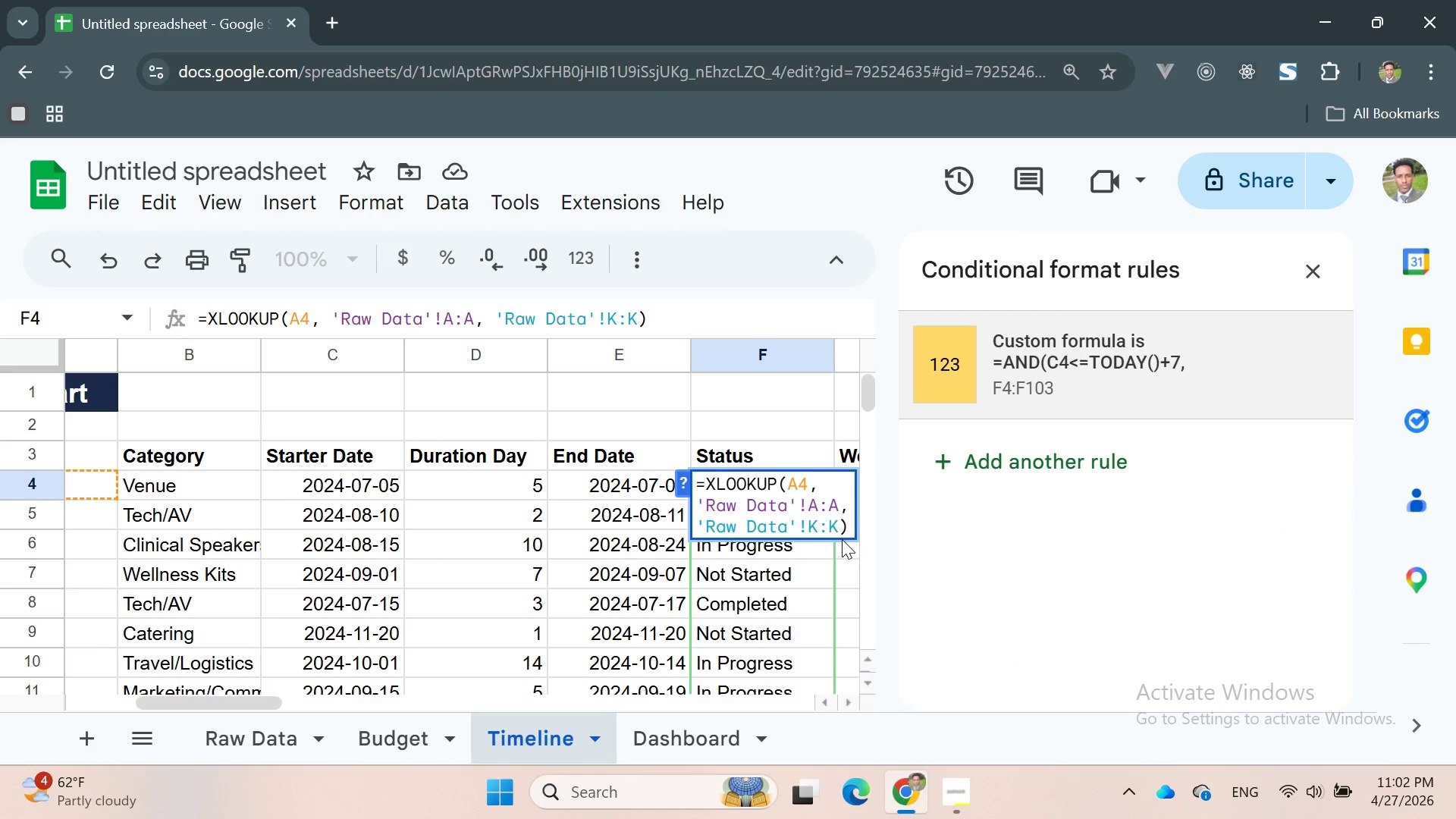 
left_click([1001, 504])
 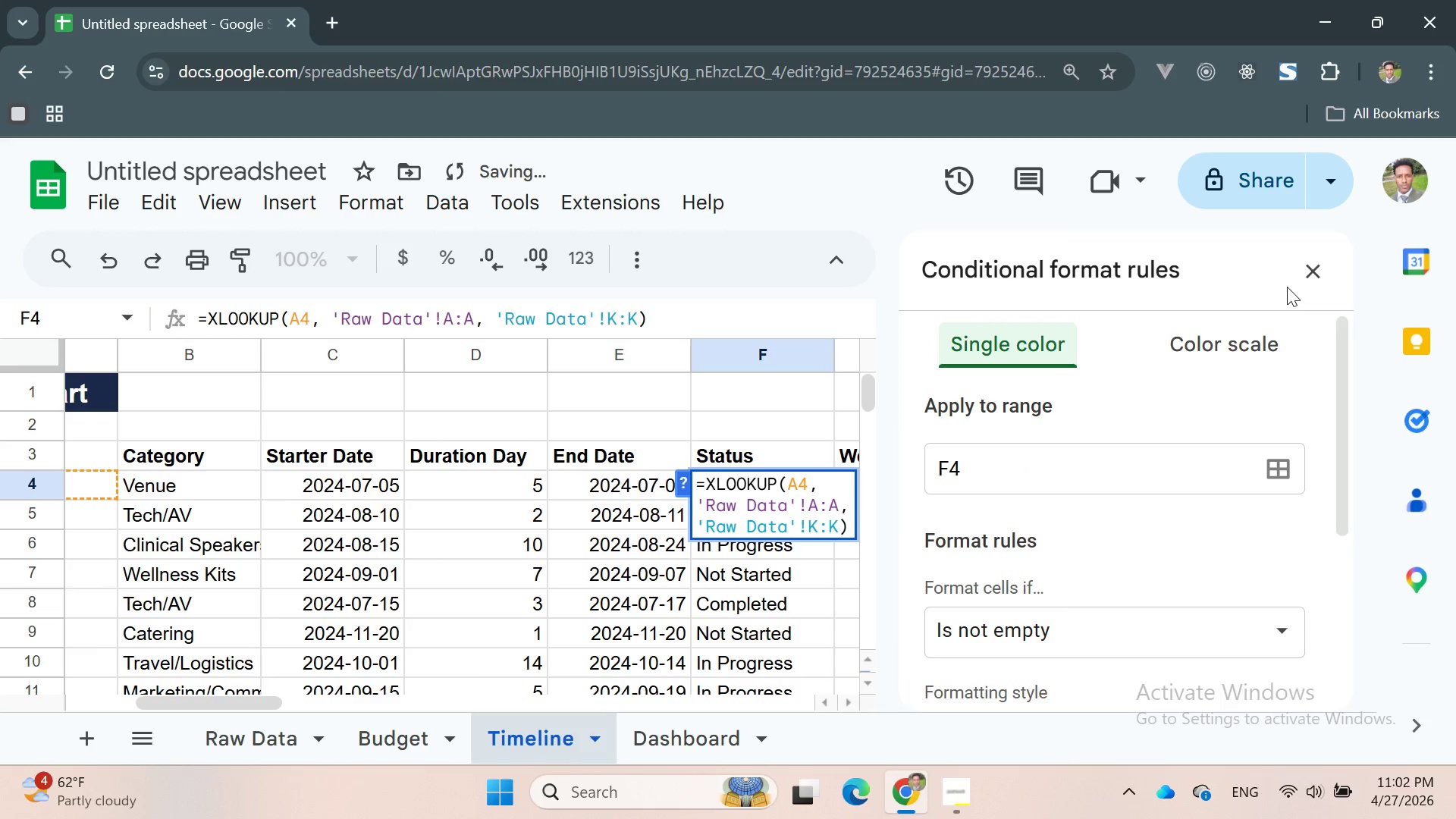 
left_click([1301, 270])
 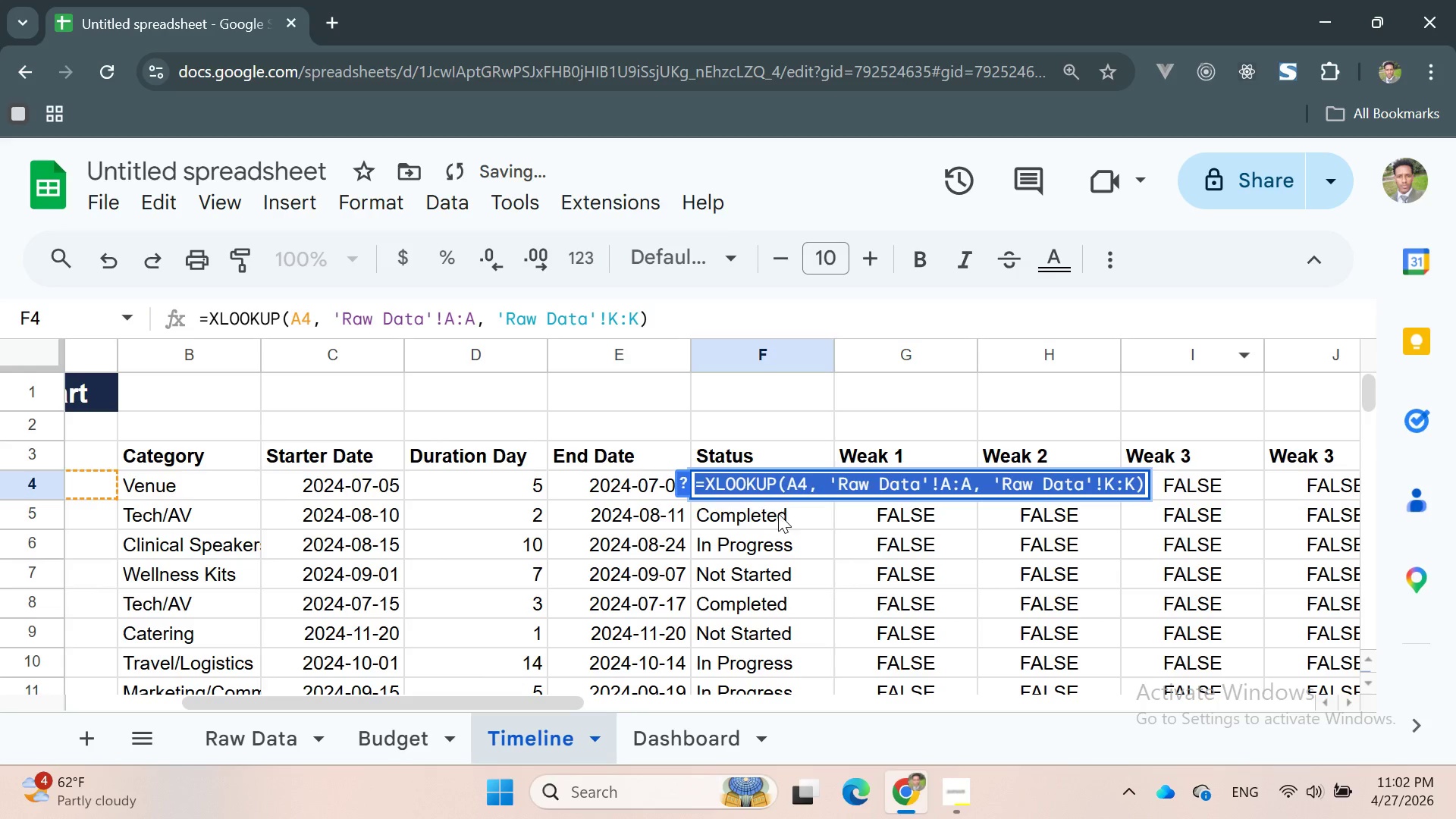 
double_click([767, 513])
 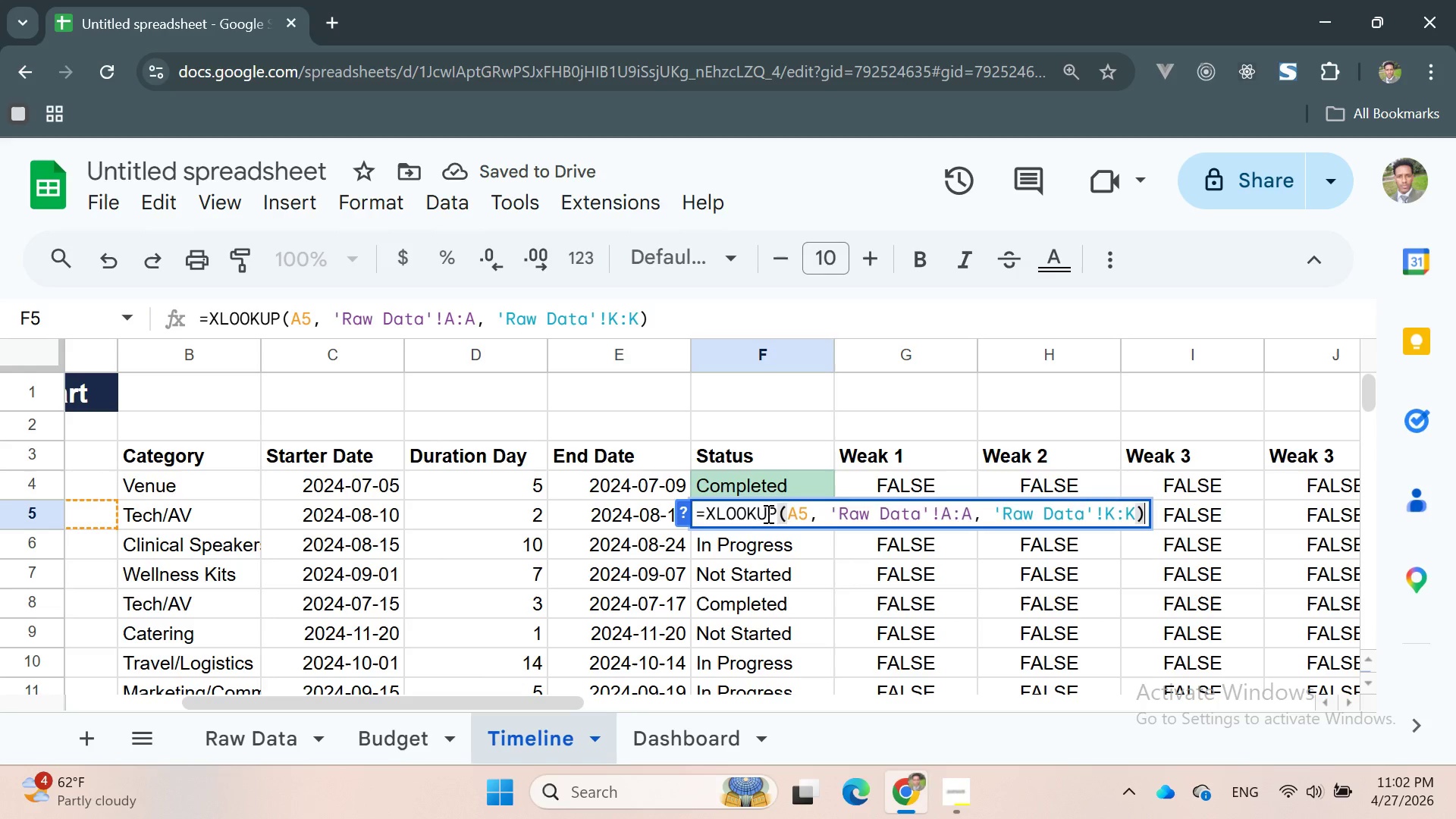 
triple_click([767, 513])
 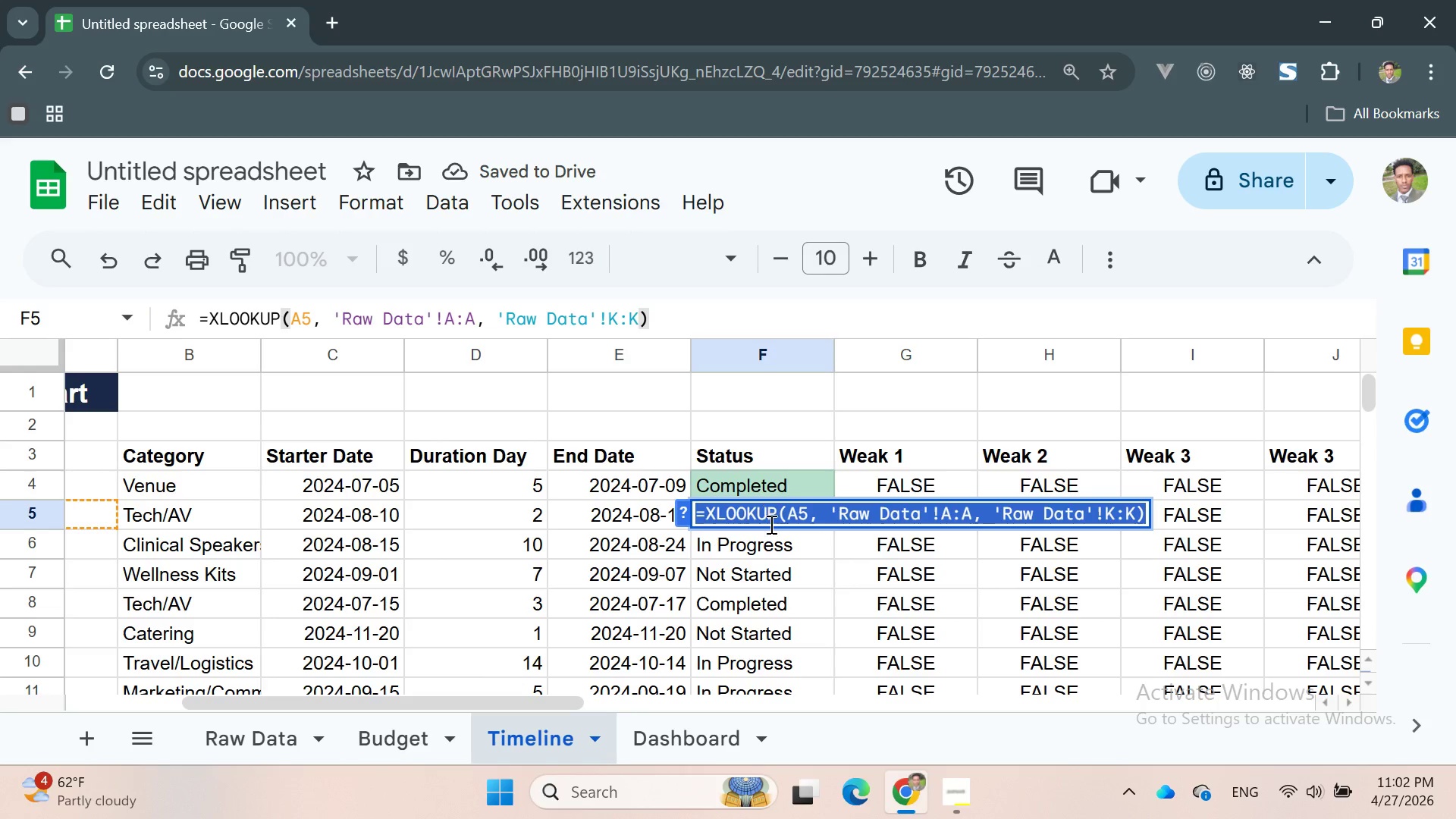 
double_click([770, 546])
 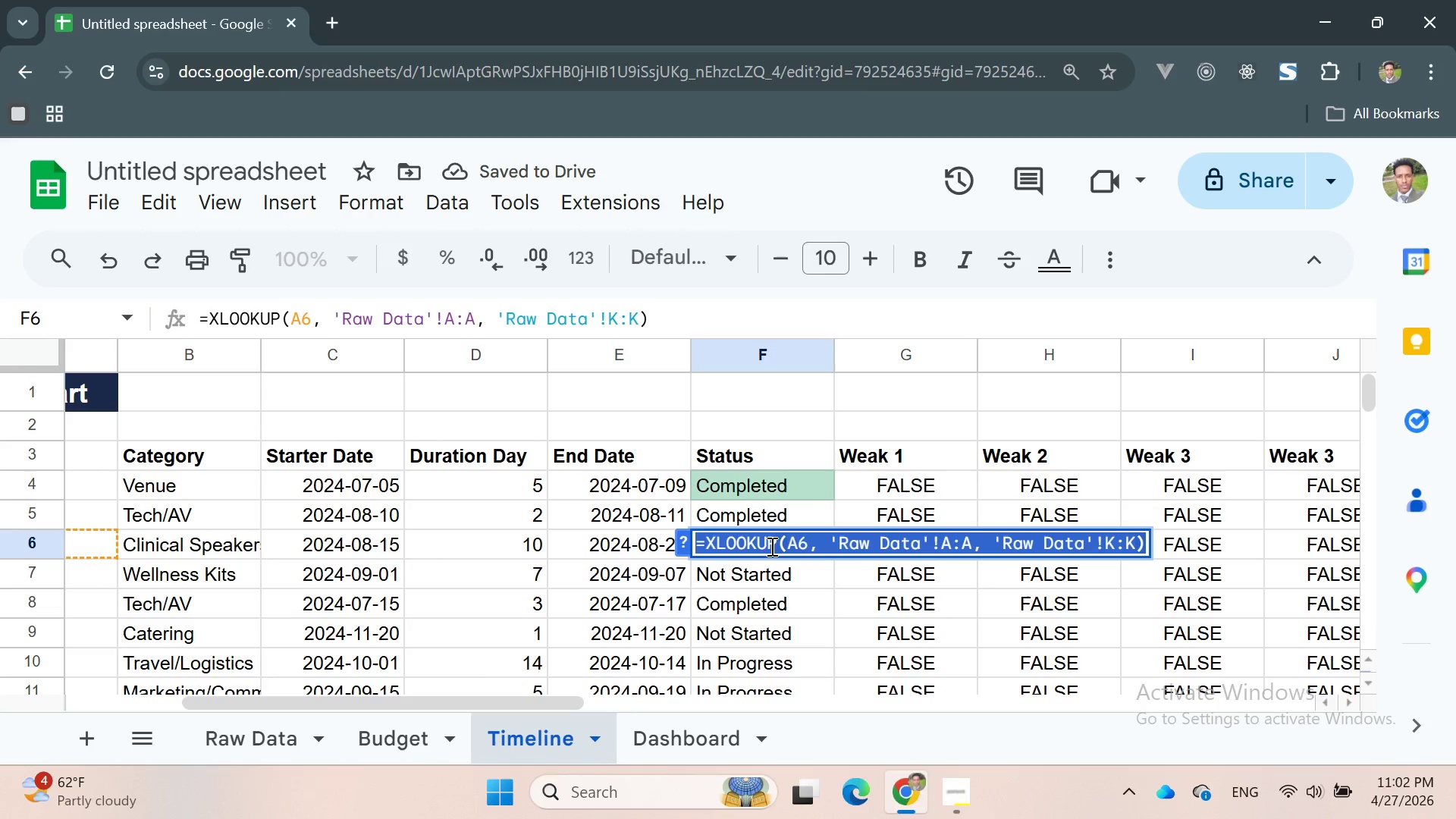 
triple_click([770, 546])
 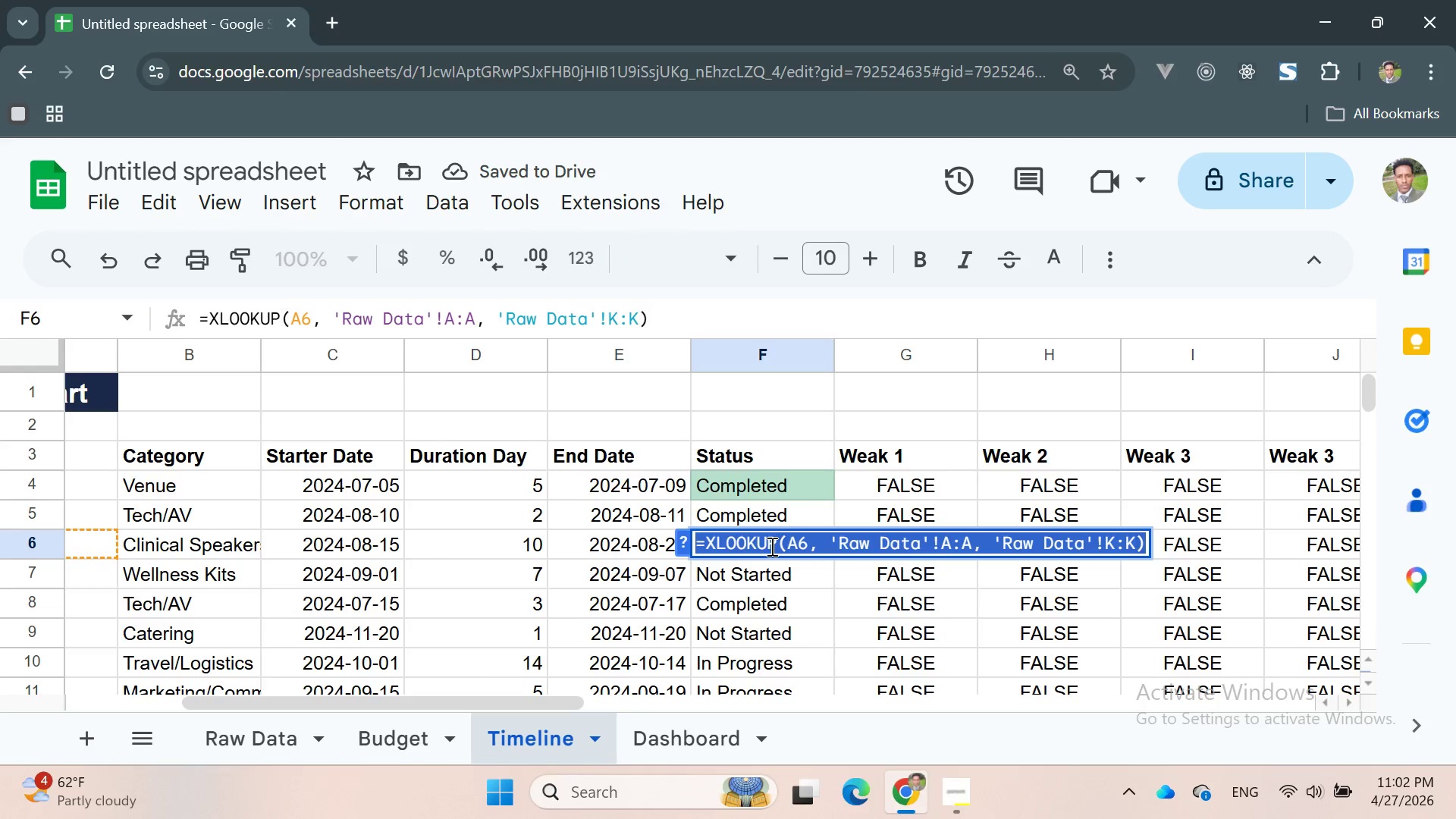 
triple_click([770, 546])
 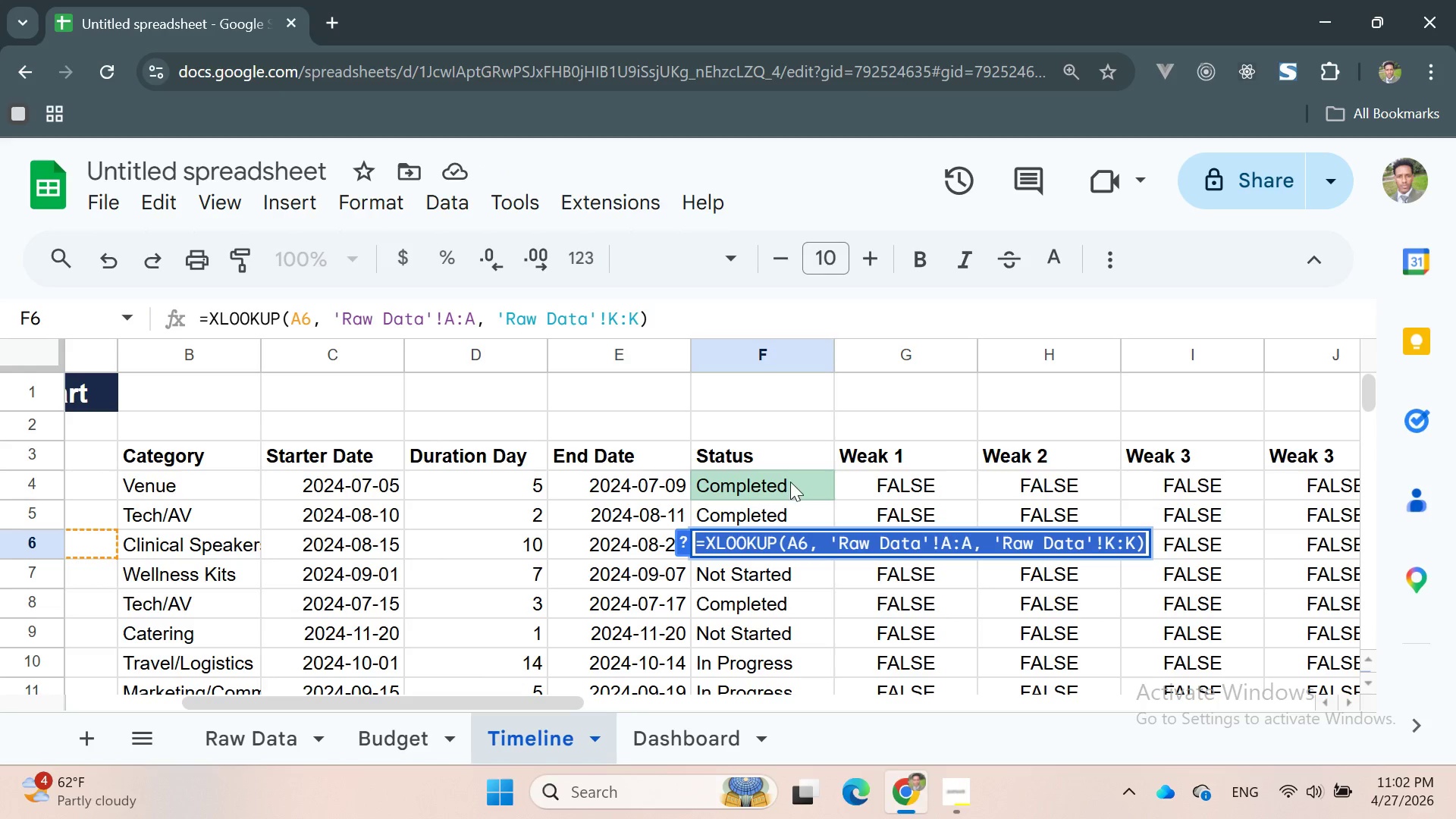 
left_click([791, 479])
 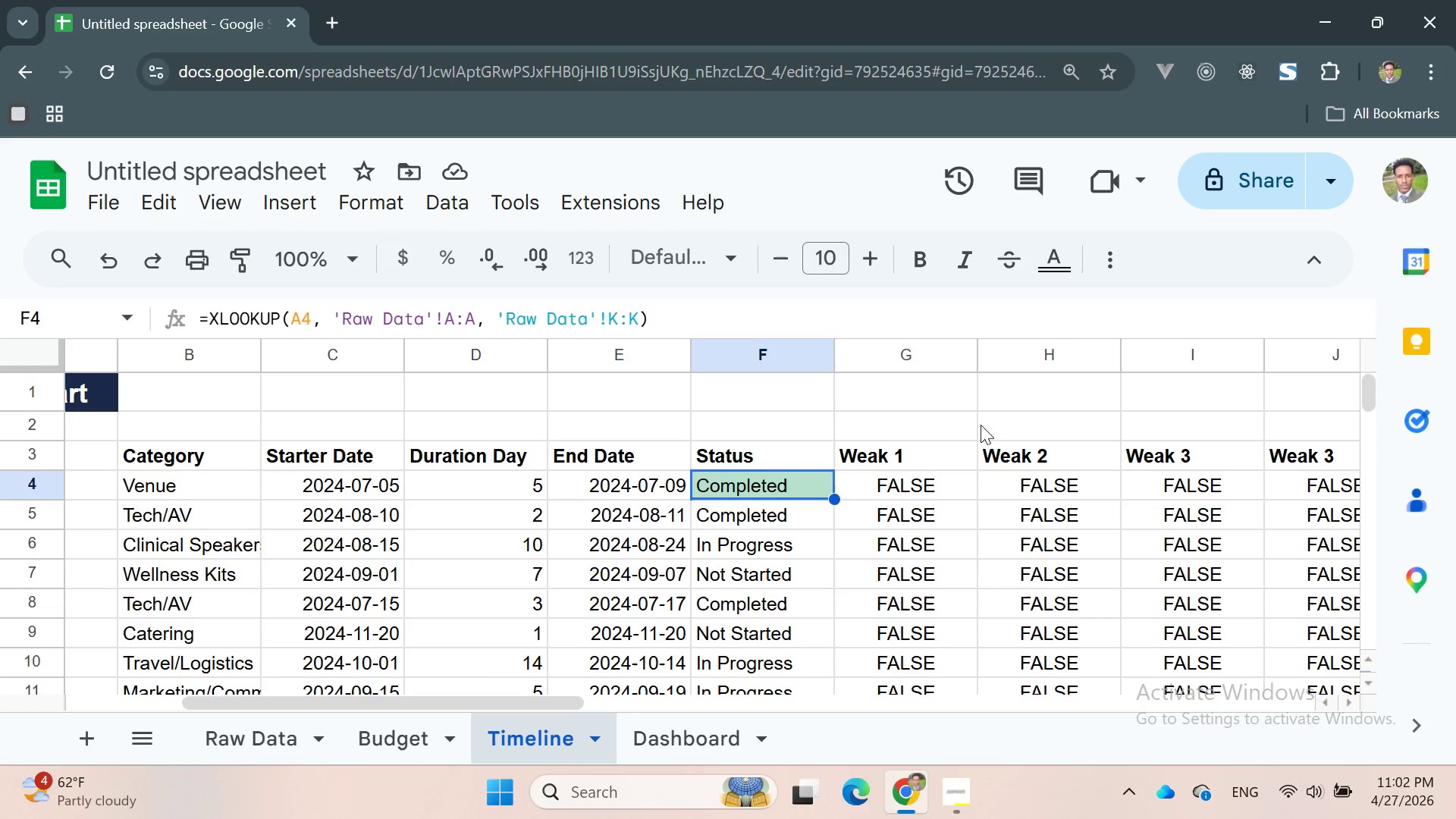 
left_click([993, 416])
 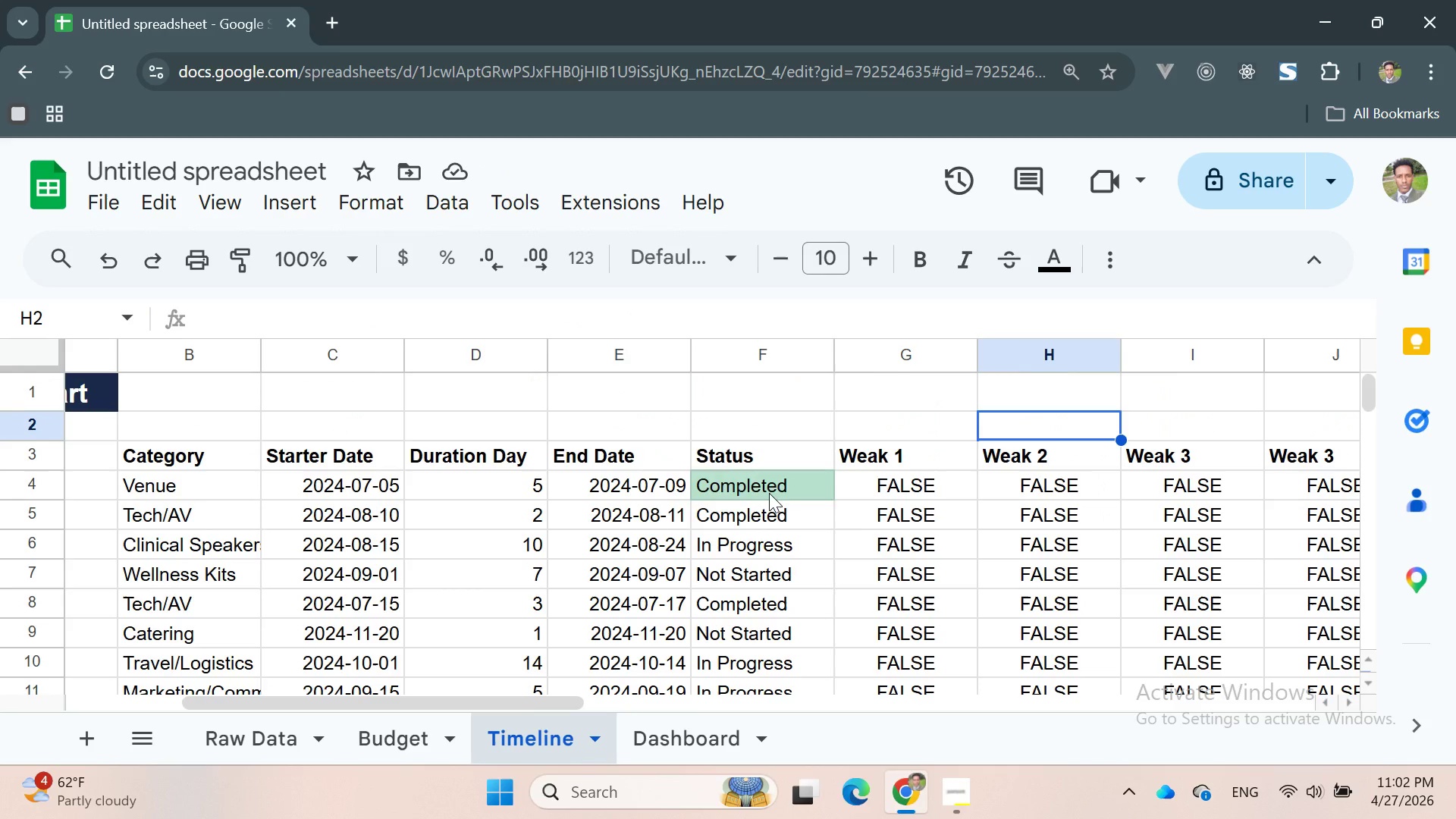 
left_click_drag(start_coordinate=[702, 476], to_coordinate=[799, 466])
 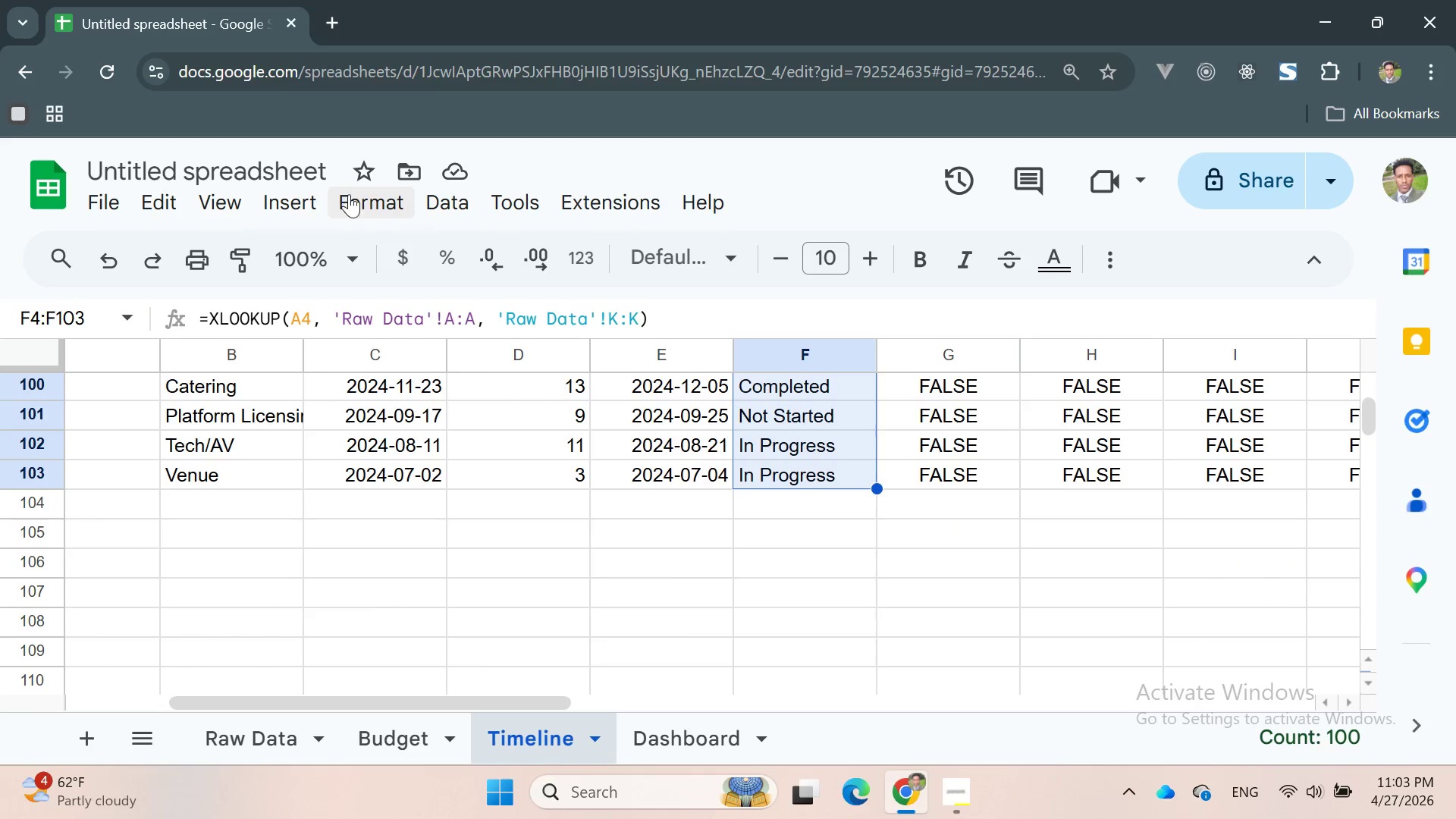 
left_click([365, 194])
 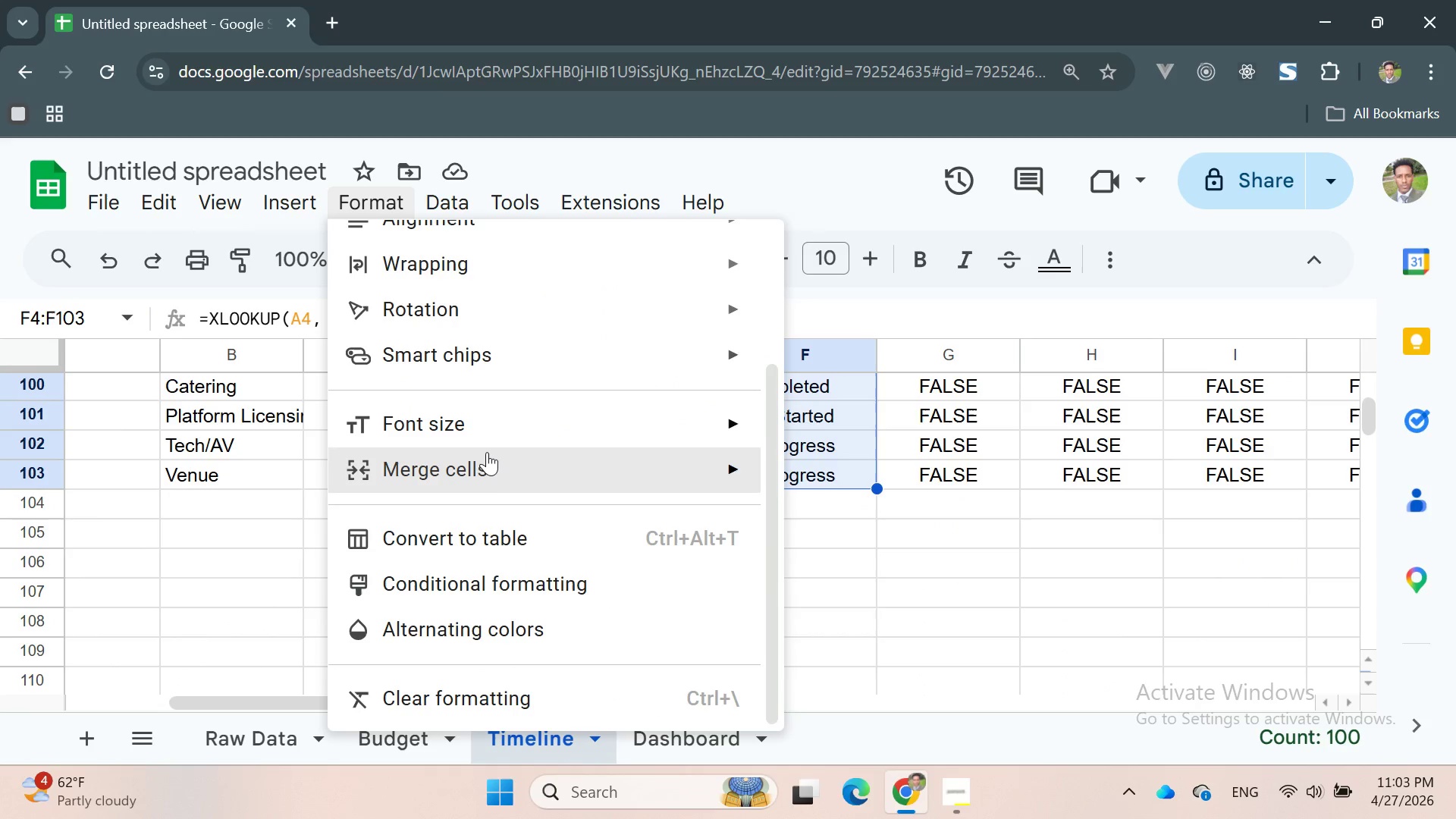 
scroll: coordinate [493, 579], scroll_direction: down, amount: 4.0
 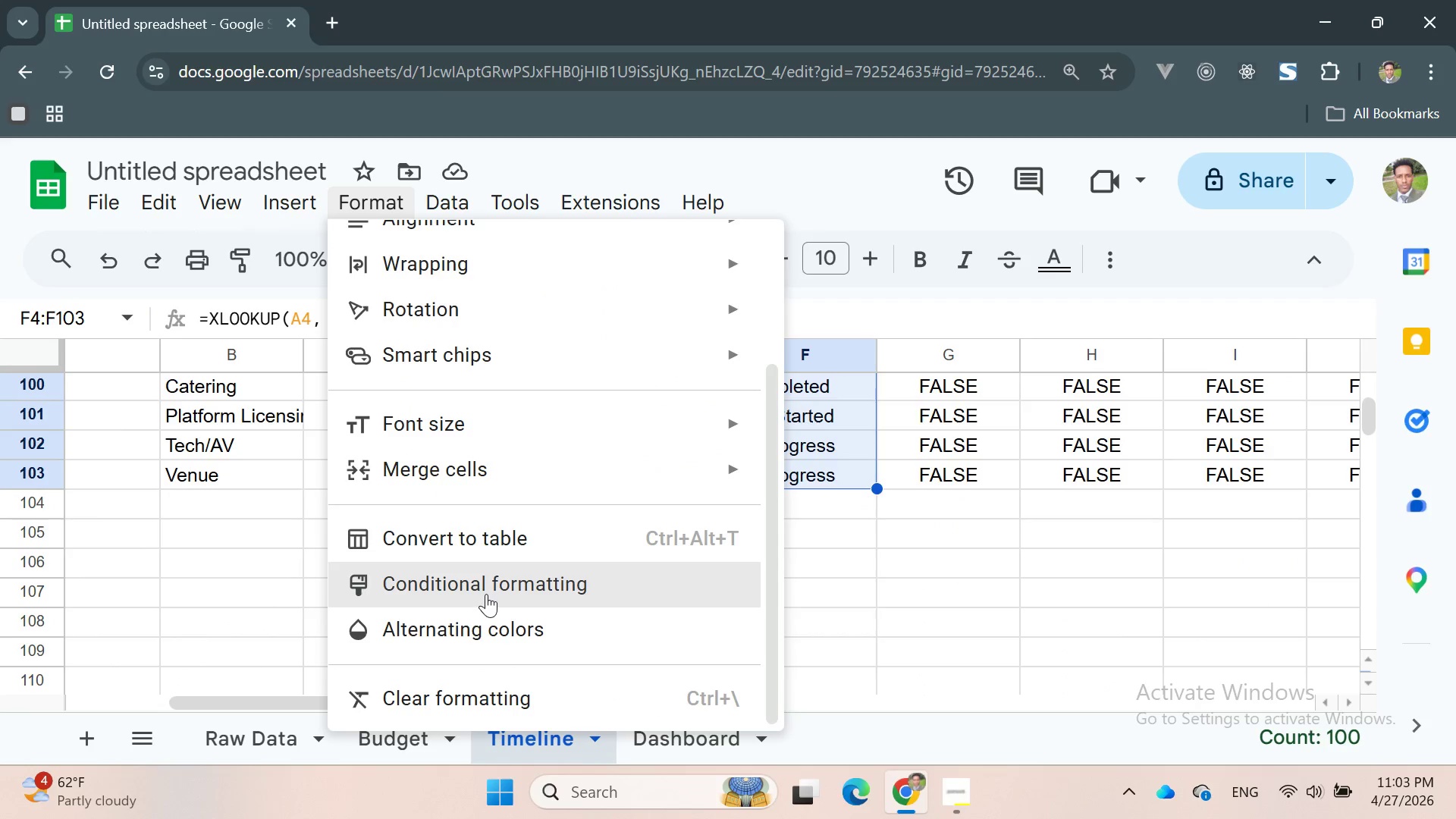 
left_click([486, 593])
 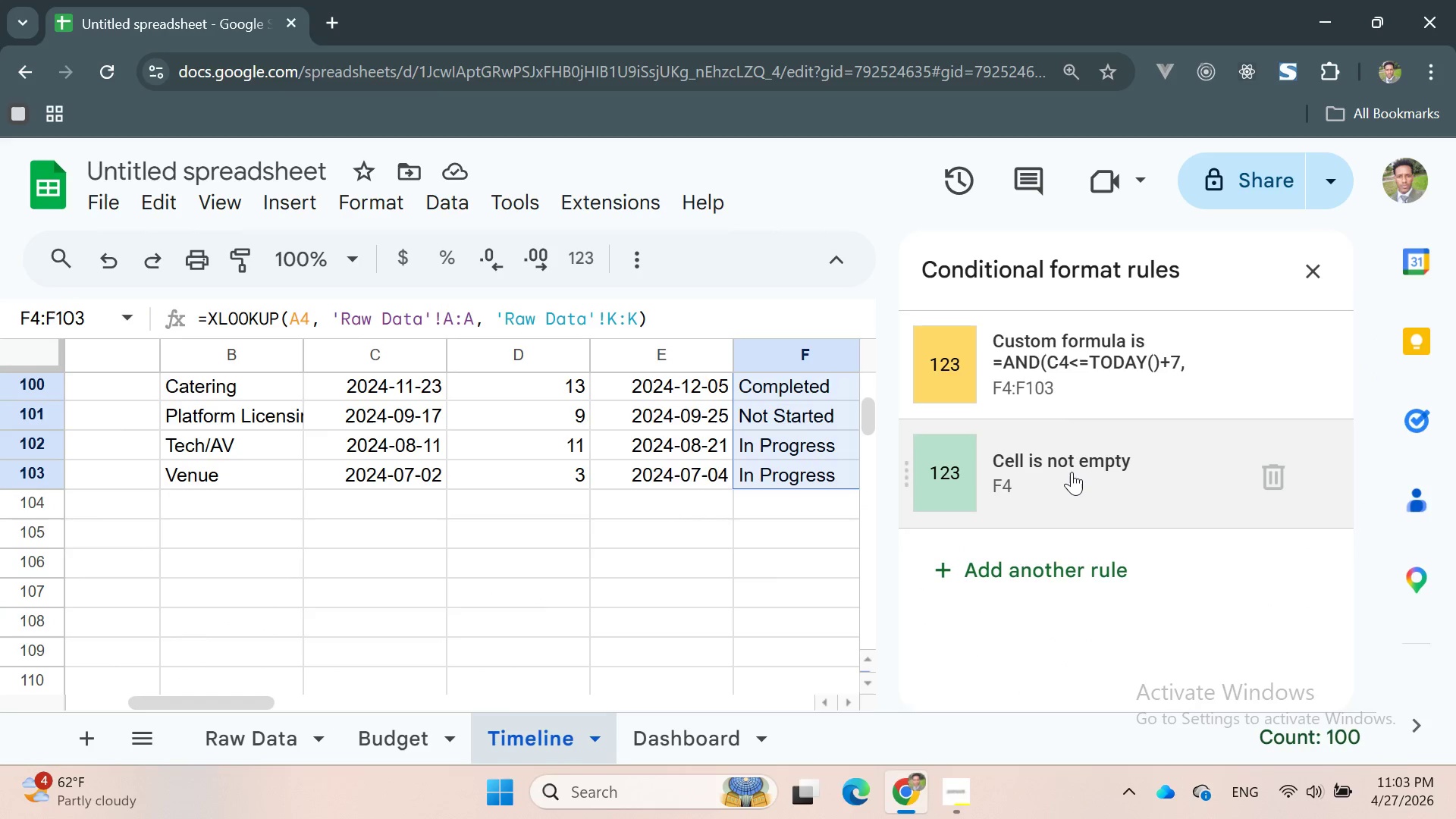 
left_click([1067, 462])
 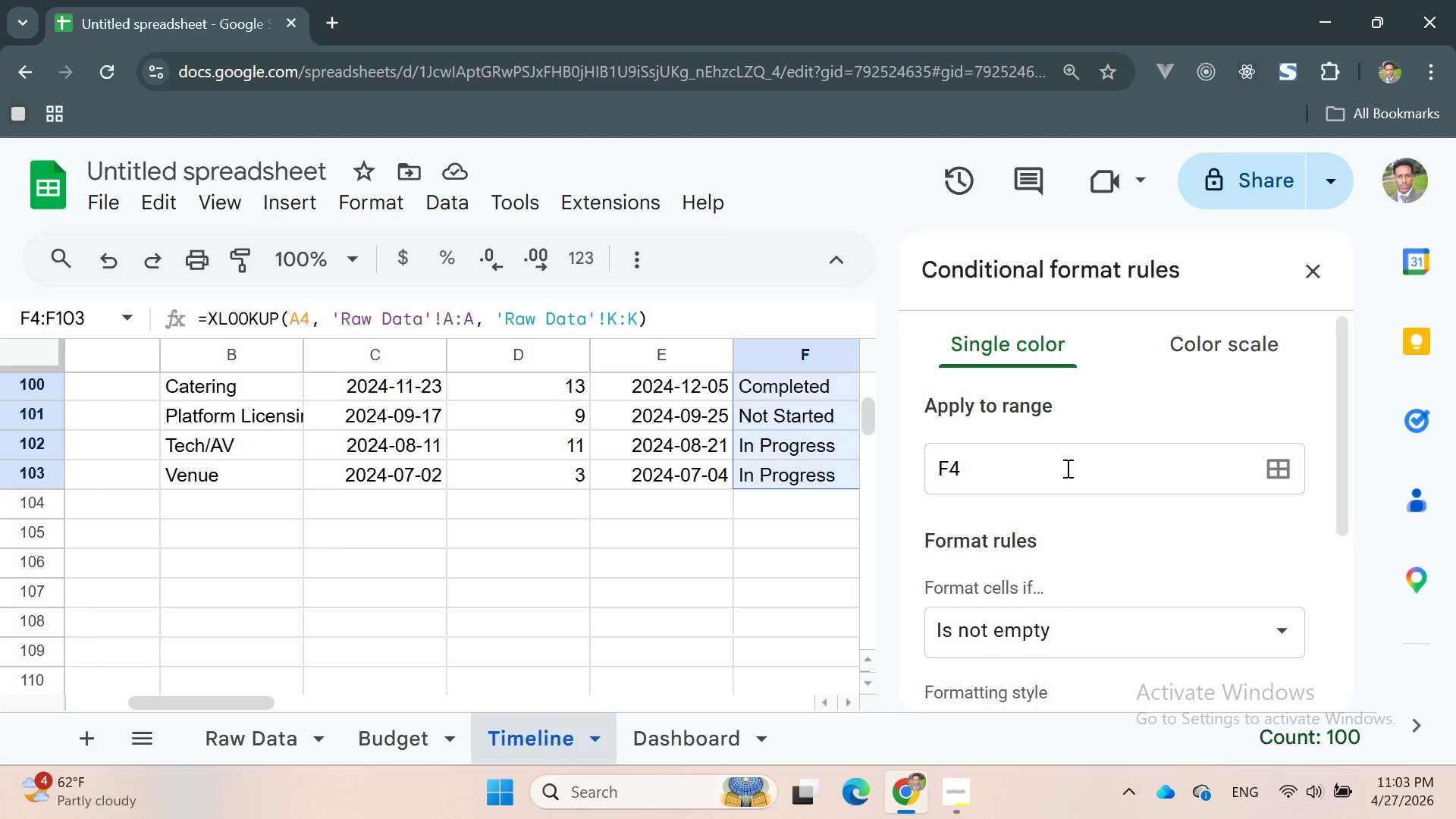 
scroll: coordinate [1068, 497], scroll_direction: down, amount: 4.0
 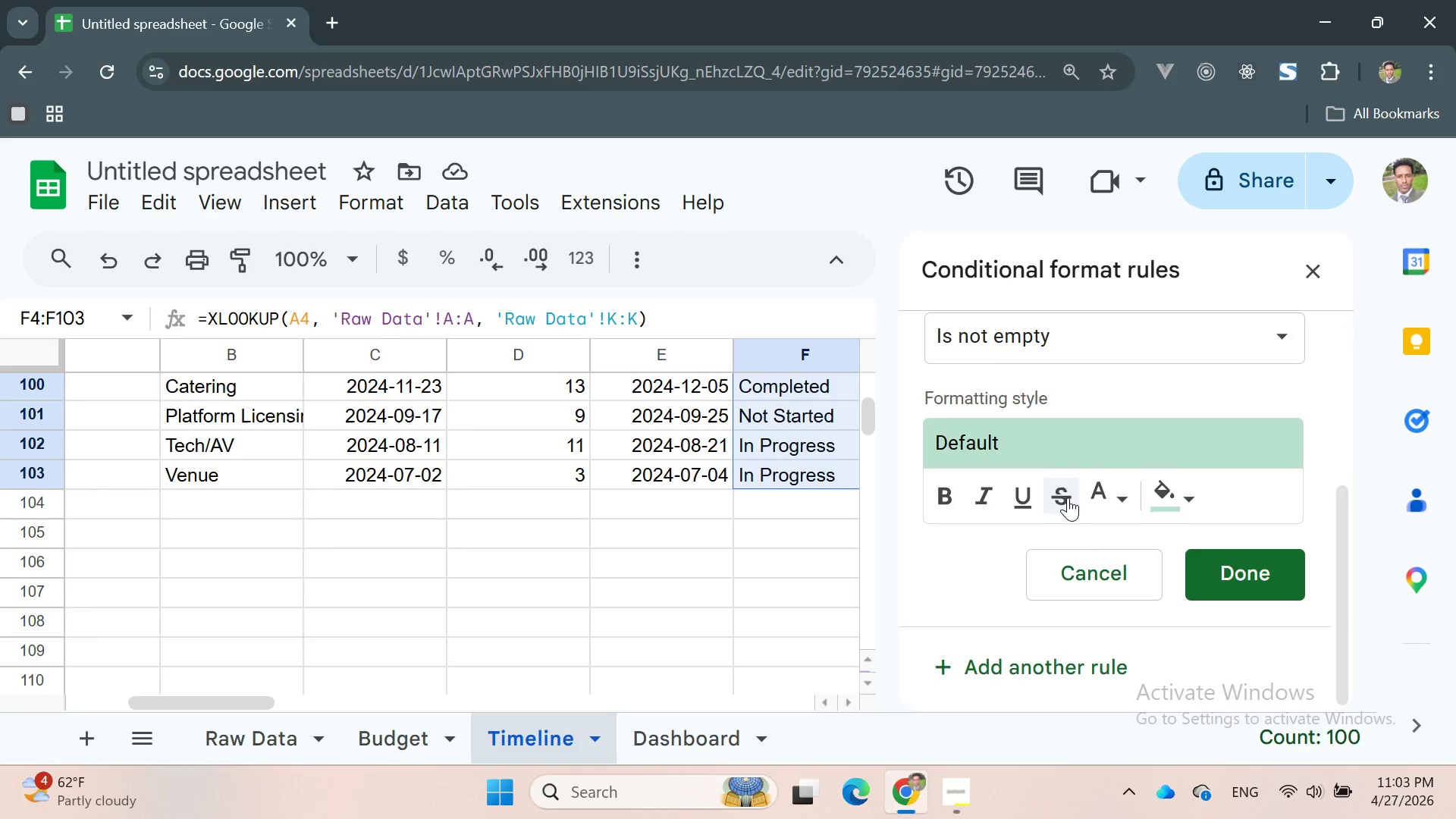 
scroll: coordinate [1068, 498], scroll_direction: up, amount: 3.0
 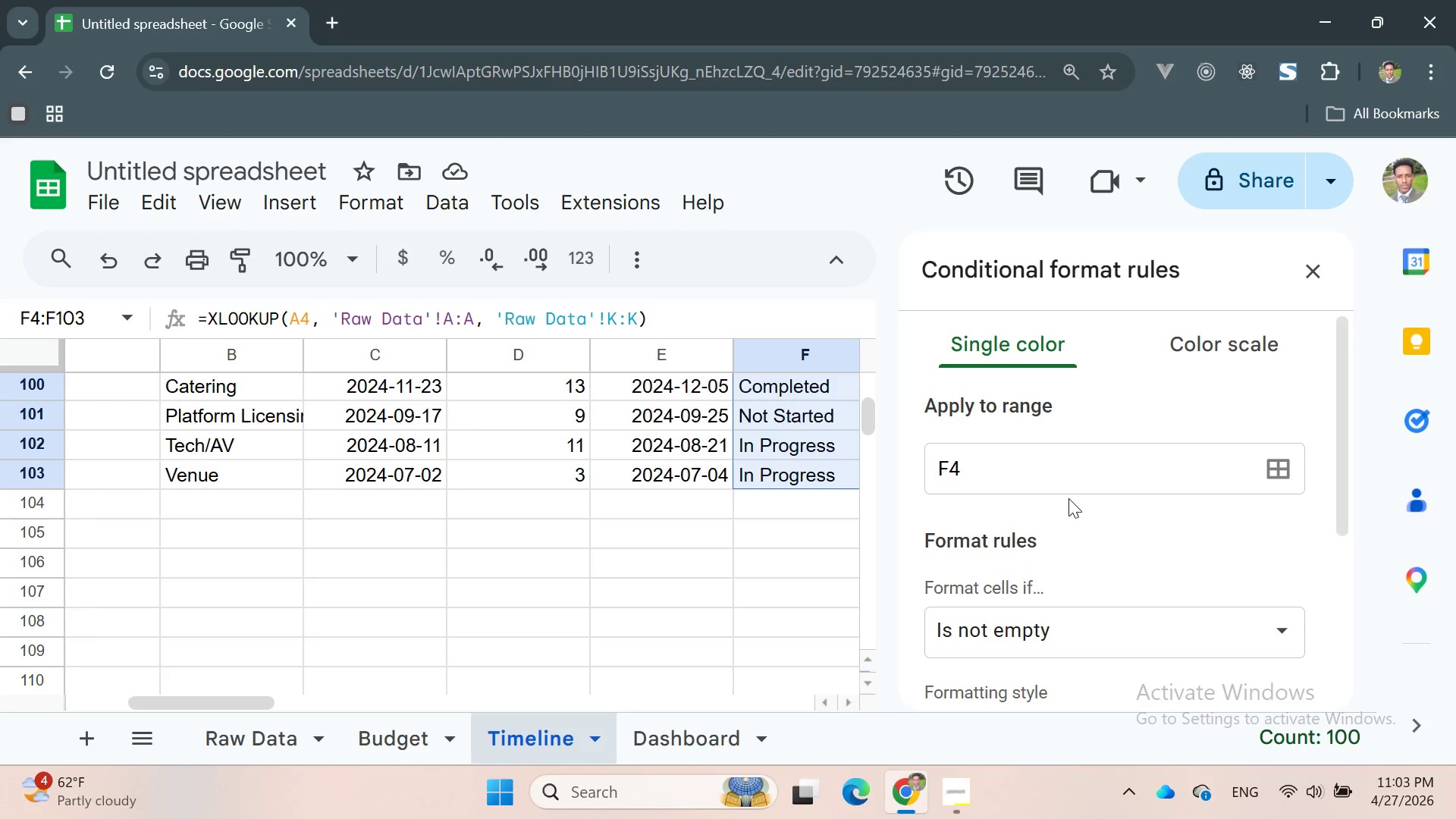 
scroll: coordinate [1068, 498], scroll_direction: down, amount: 1.0
 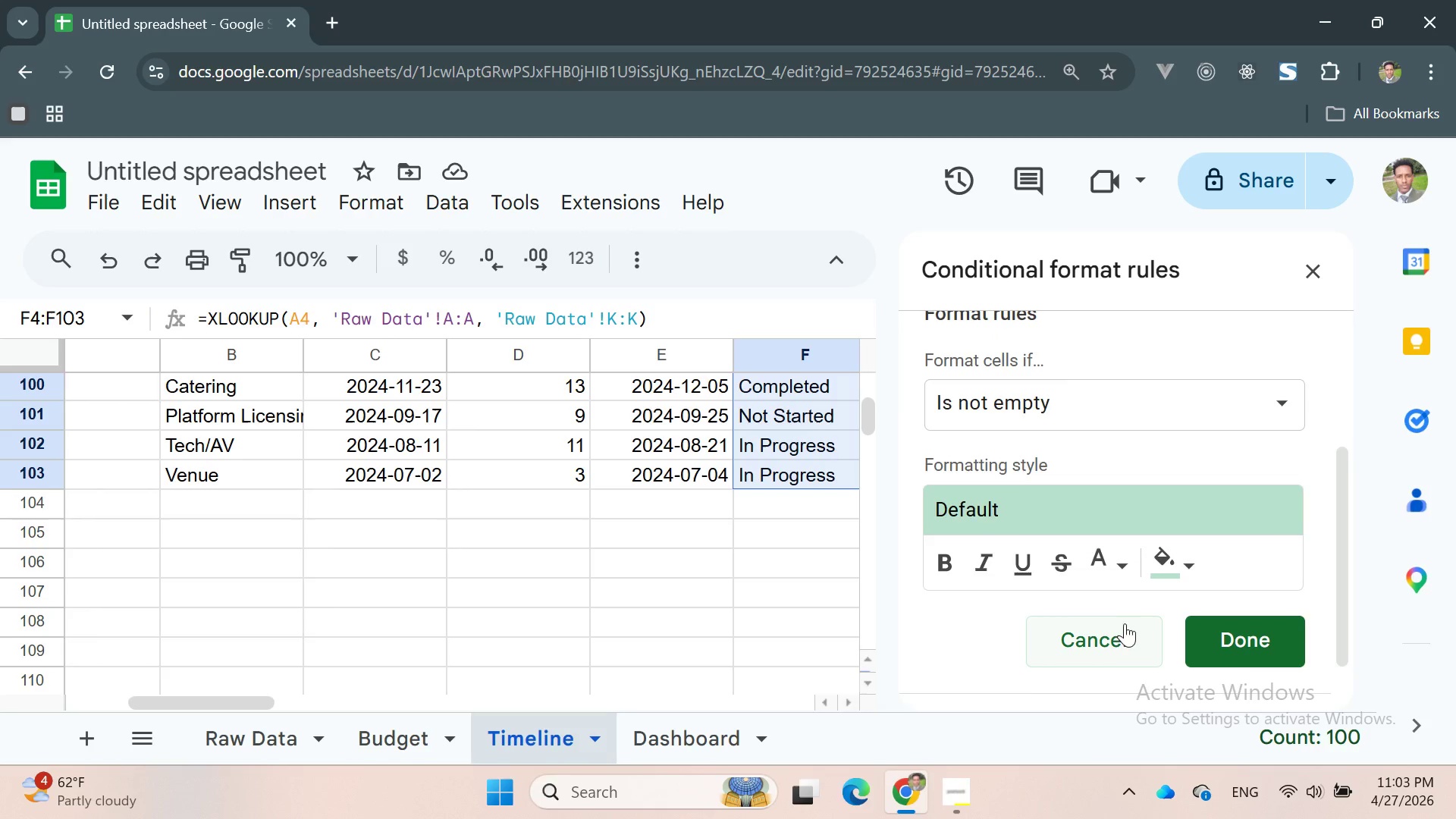 
left_click([1119, 632])
 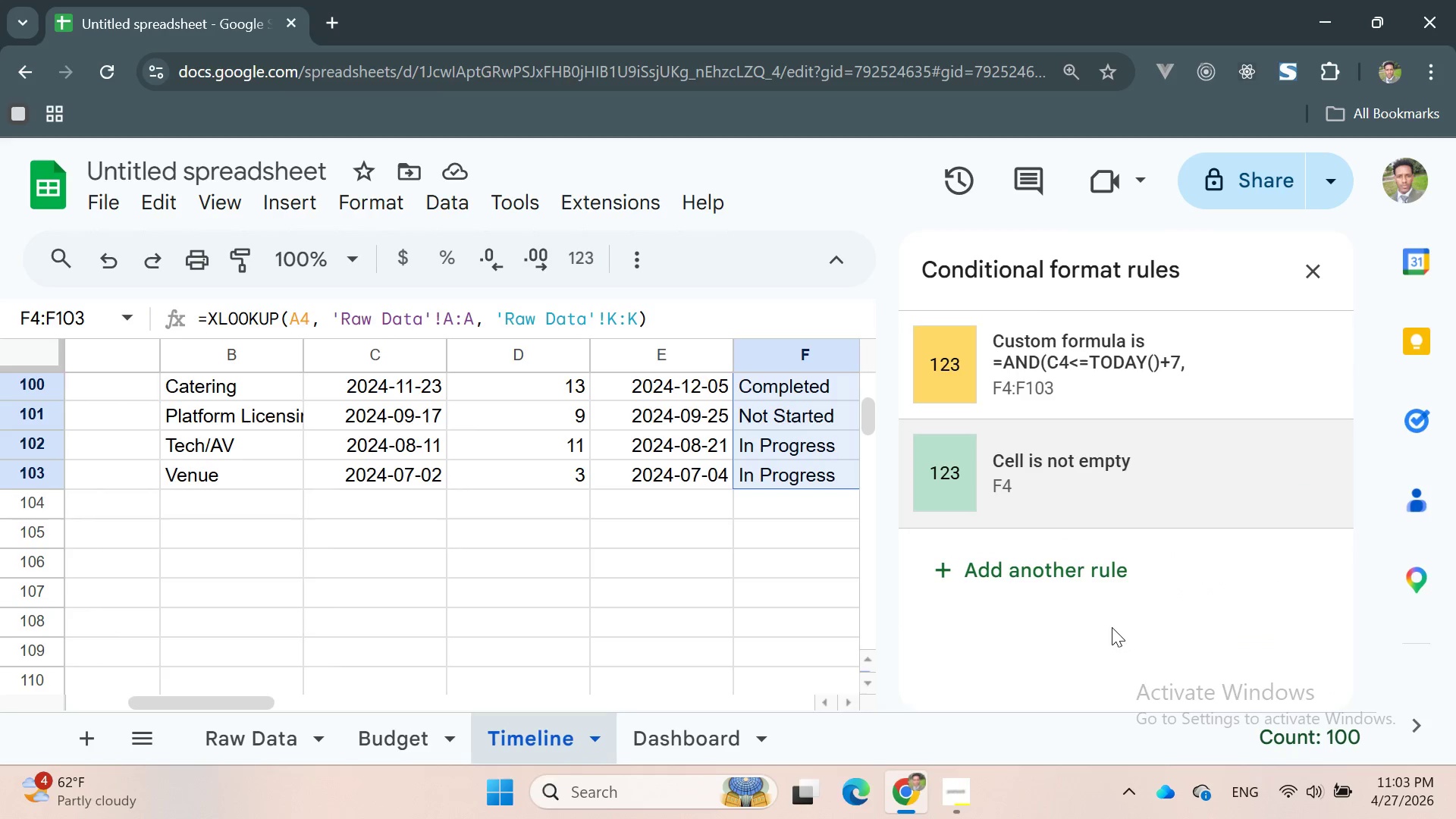 
scroll: coordinate [1112, 629], scroll_direction: up, amount: 1.0
 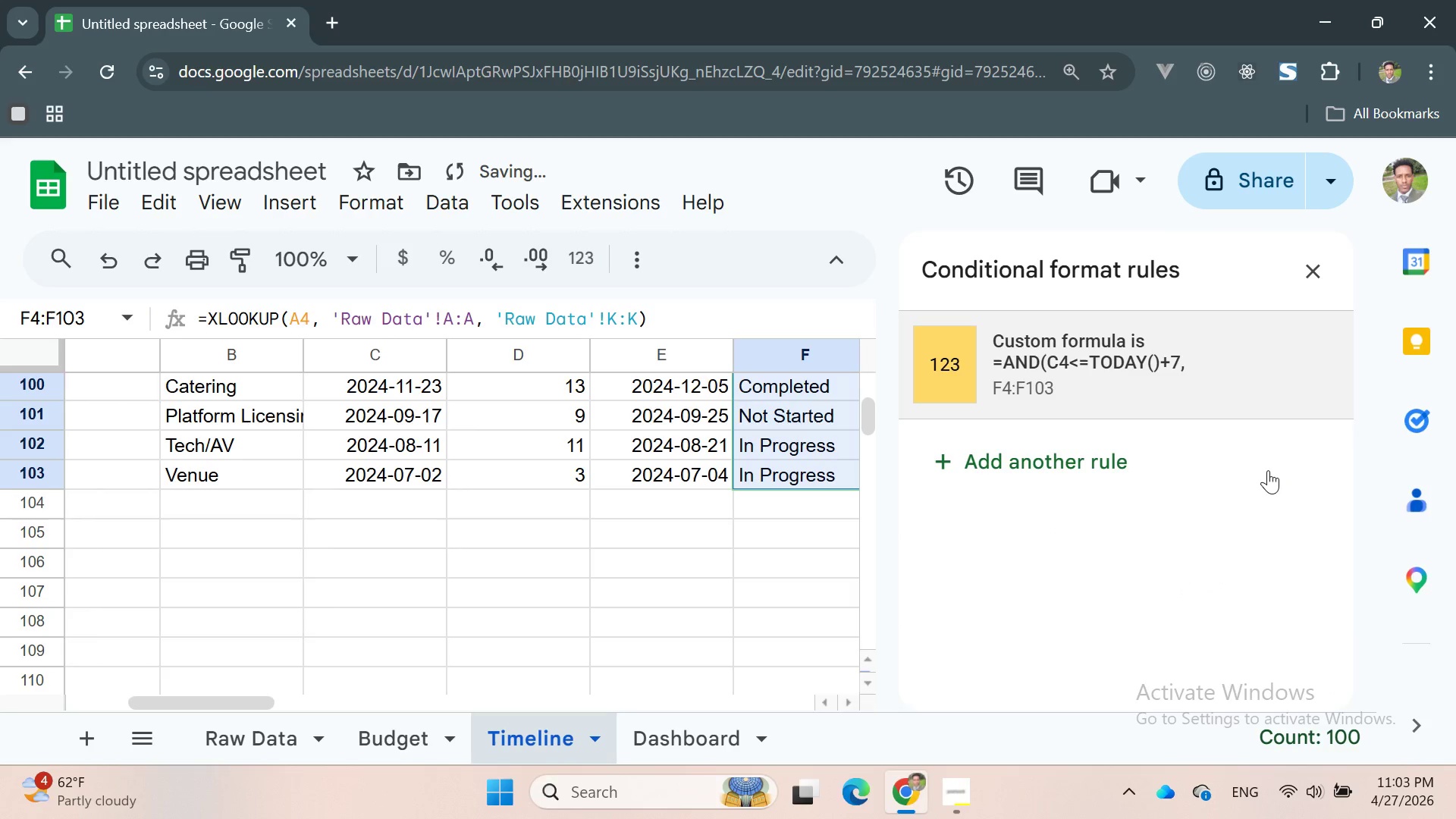 
left_click([1078, 368])
 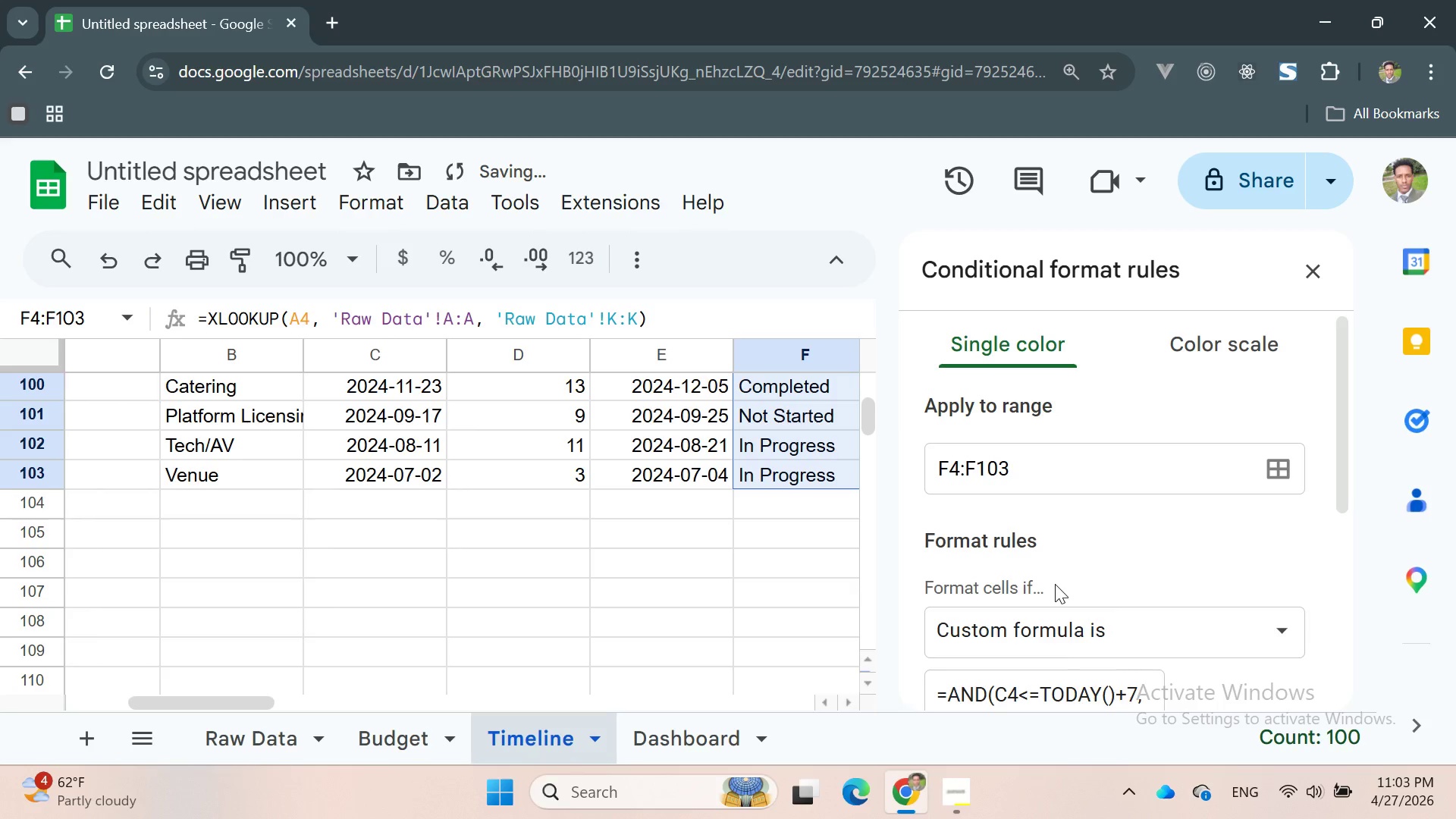 
scroll: coordinate [1055, 585], scroll_direction: up, amount: 1.0
 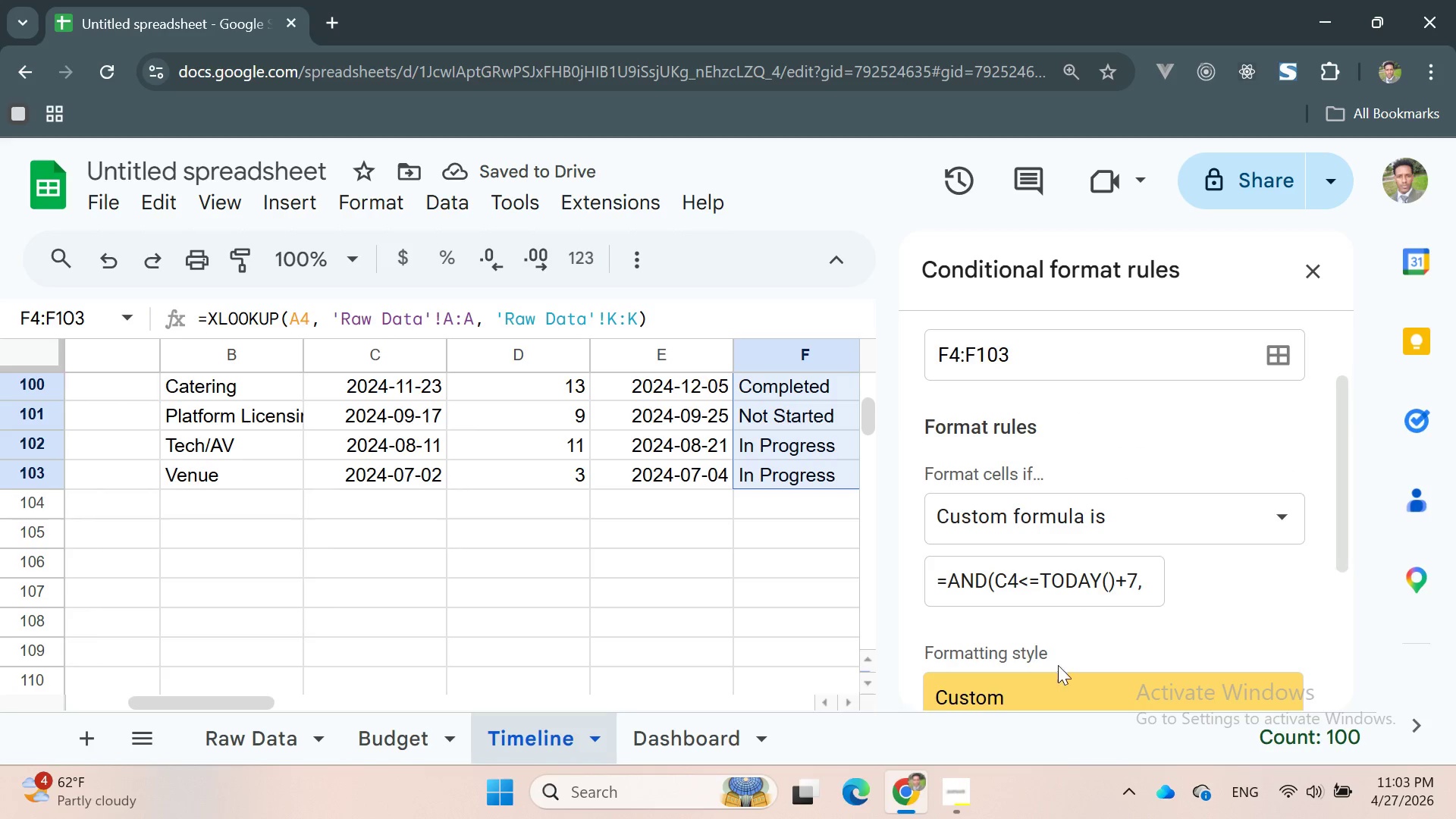 
scroll: coordinate [1083, 586], scroll_direction: down, amount: 3.0
 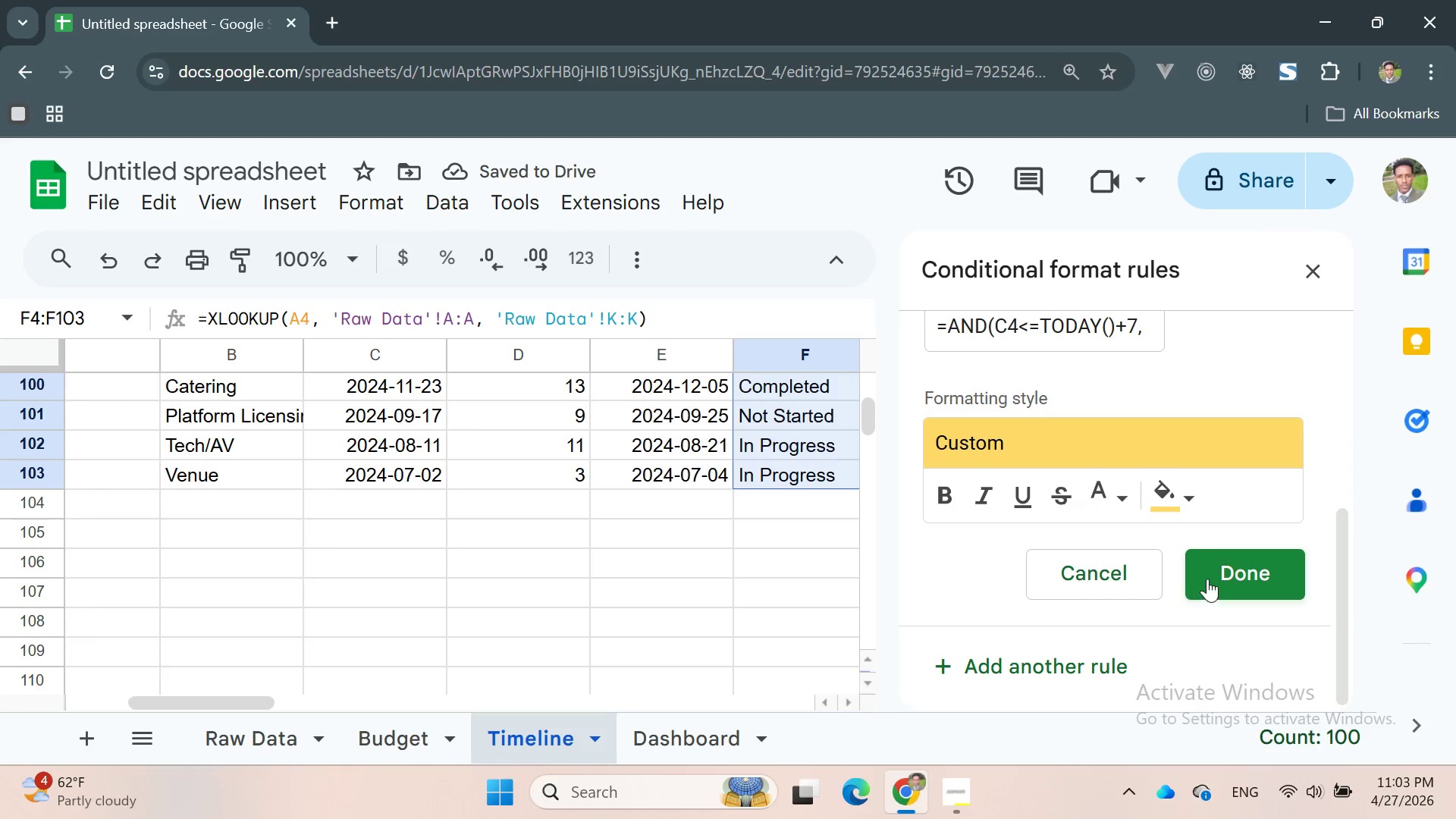 
left_click([1210, 577])
 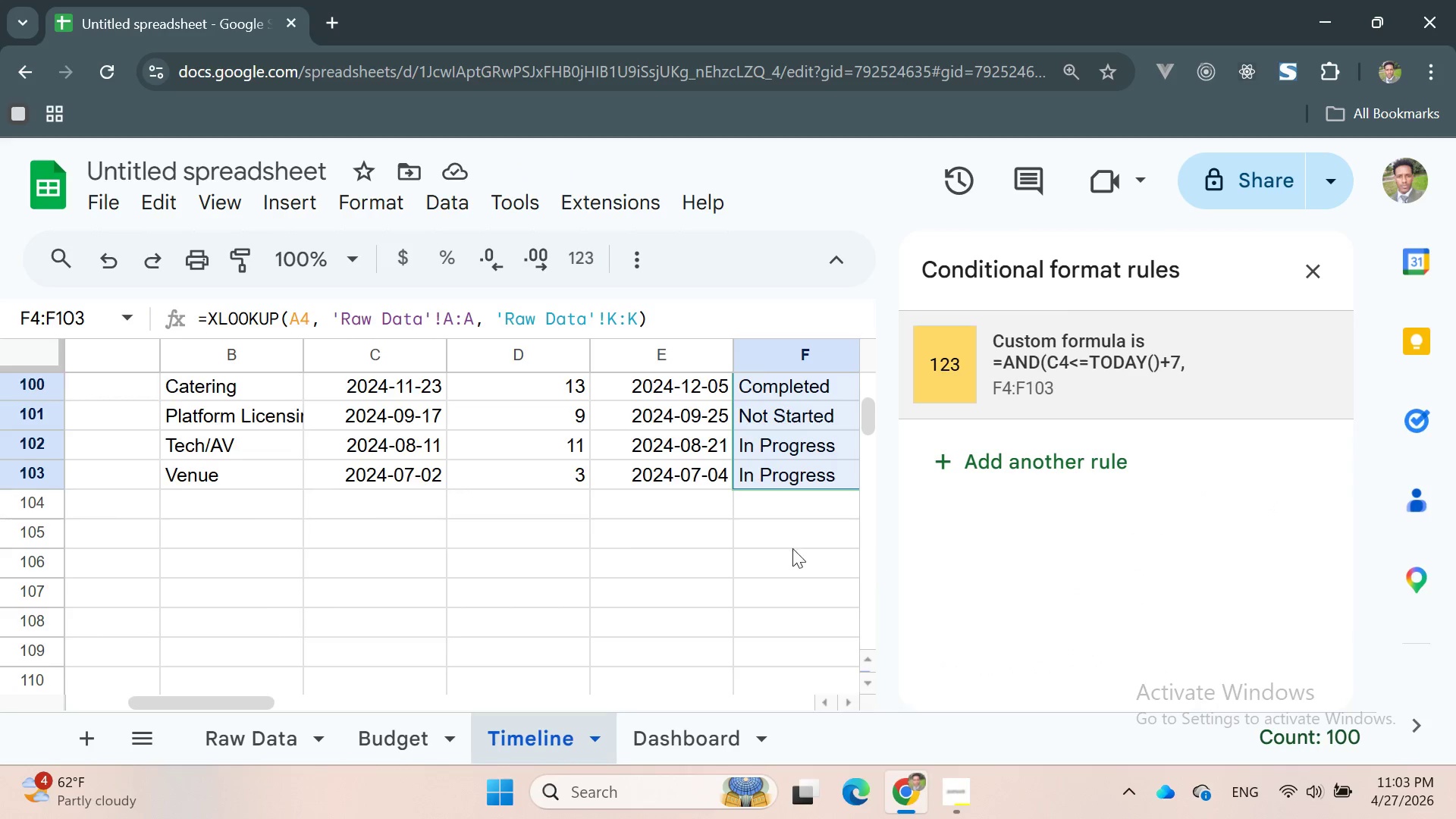 
scroll: coordinate [783, 549], scroll_direction: up, amount: 33.0
 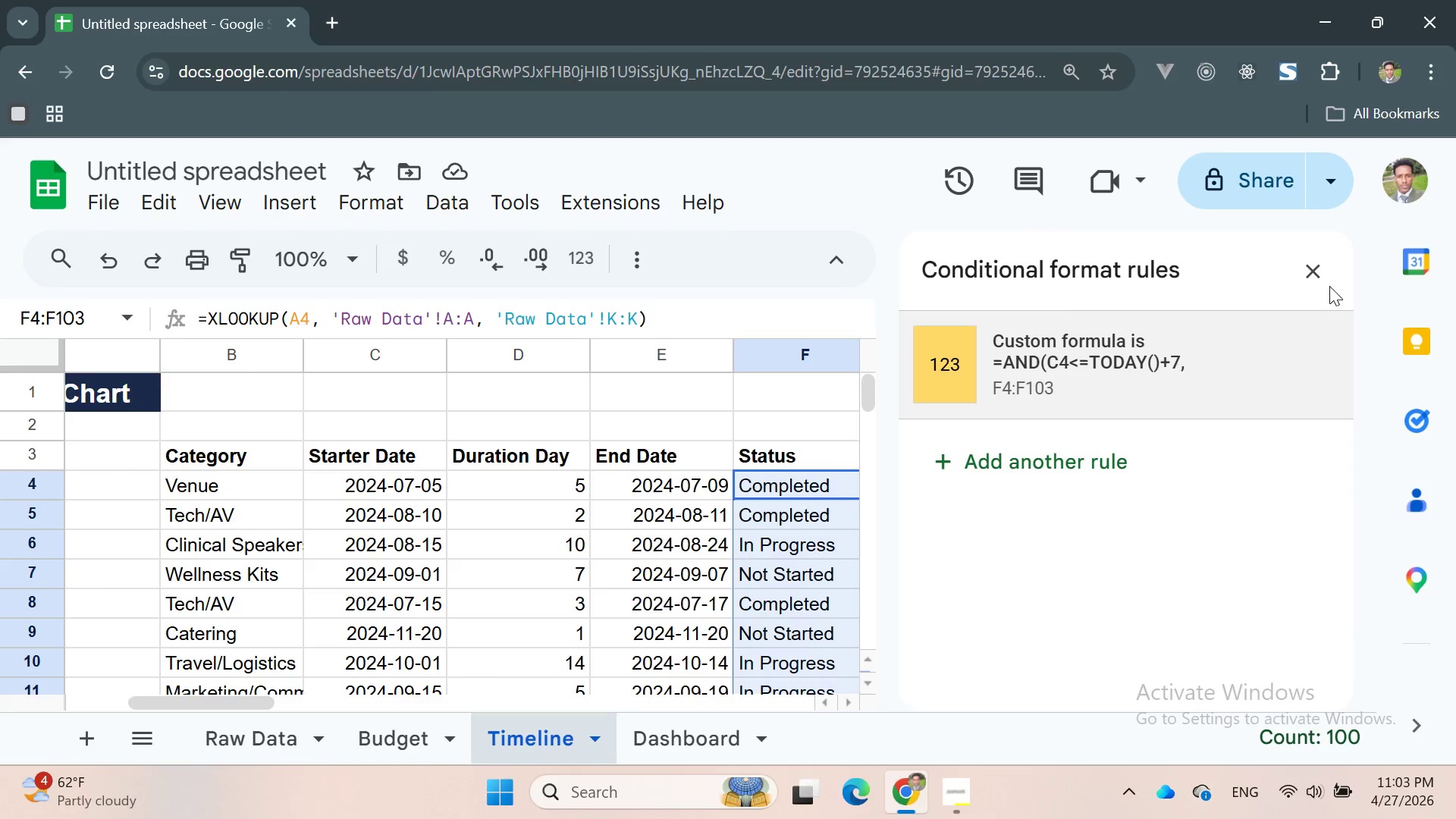 
left_click([1315, 266])
 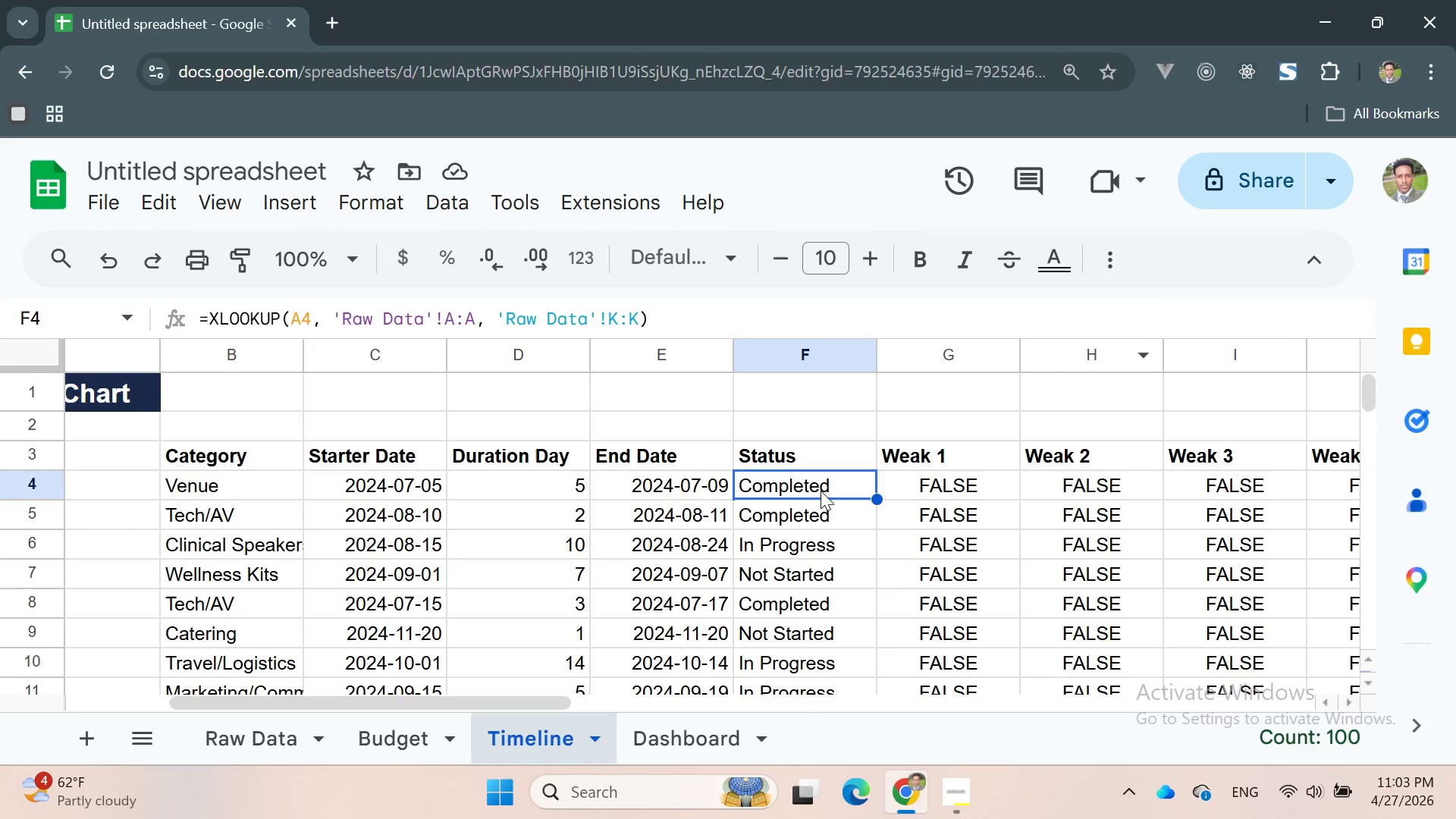 
double_click([821, 491])
 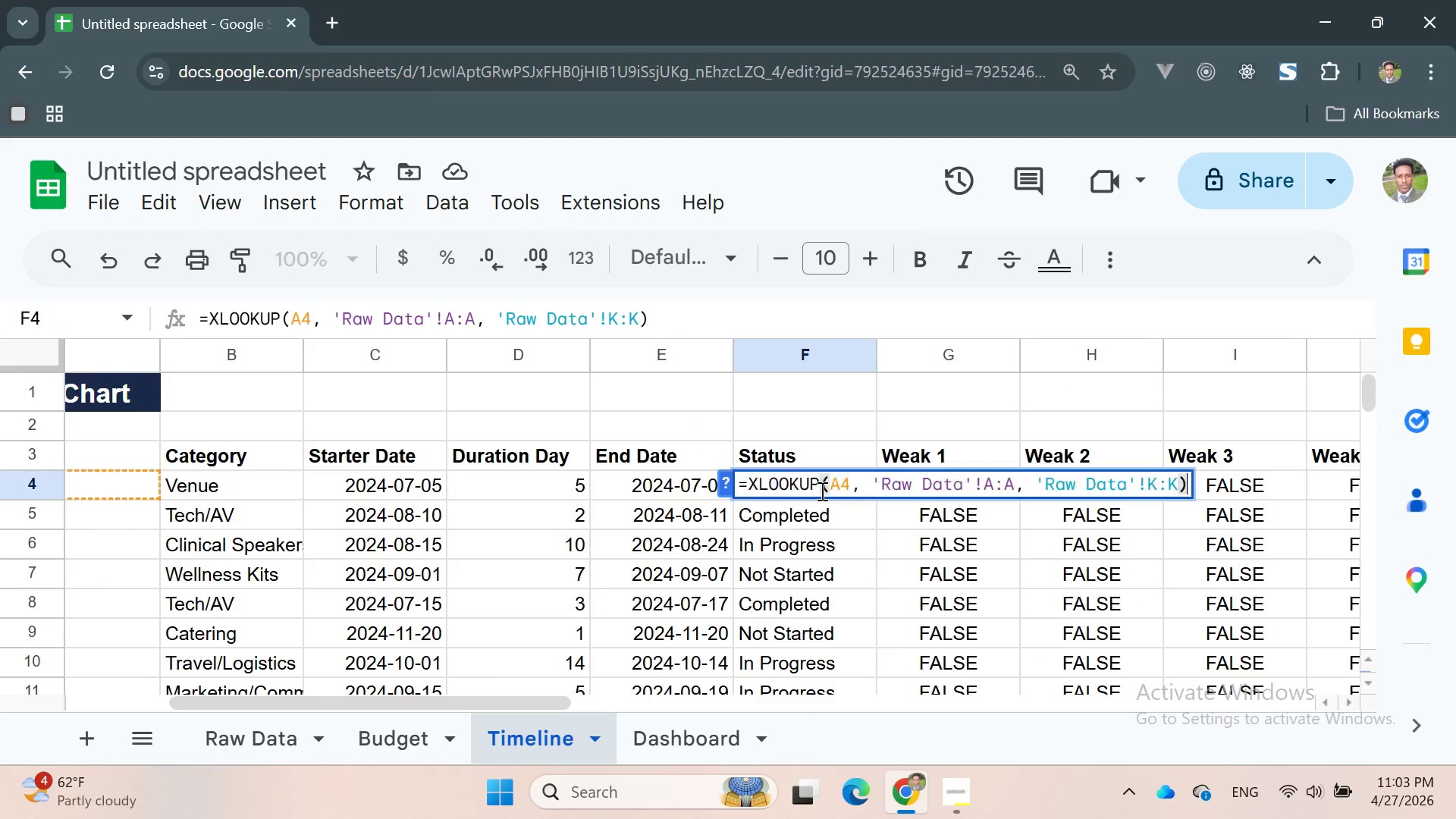 
triple_click([821, 491])
 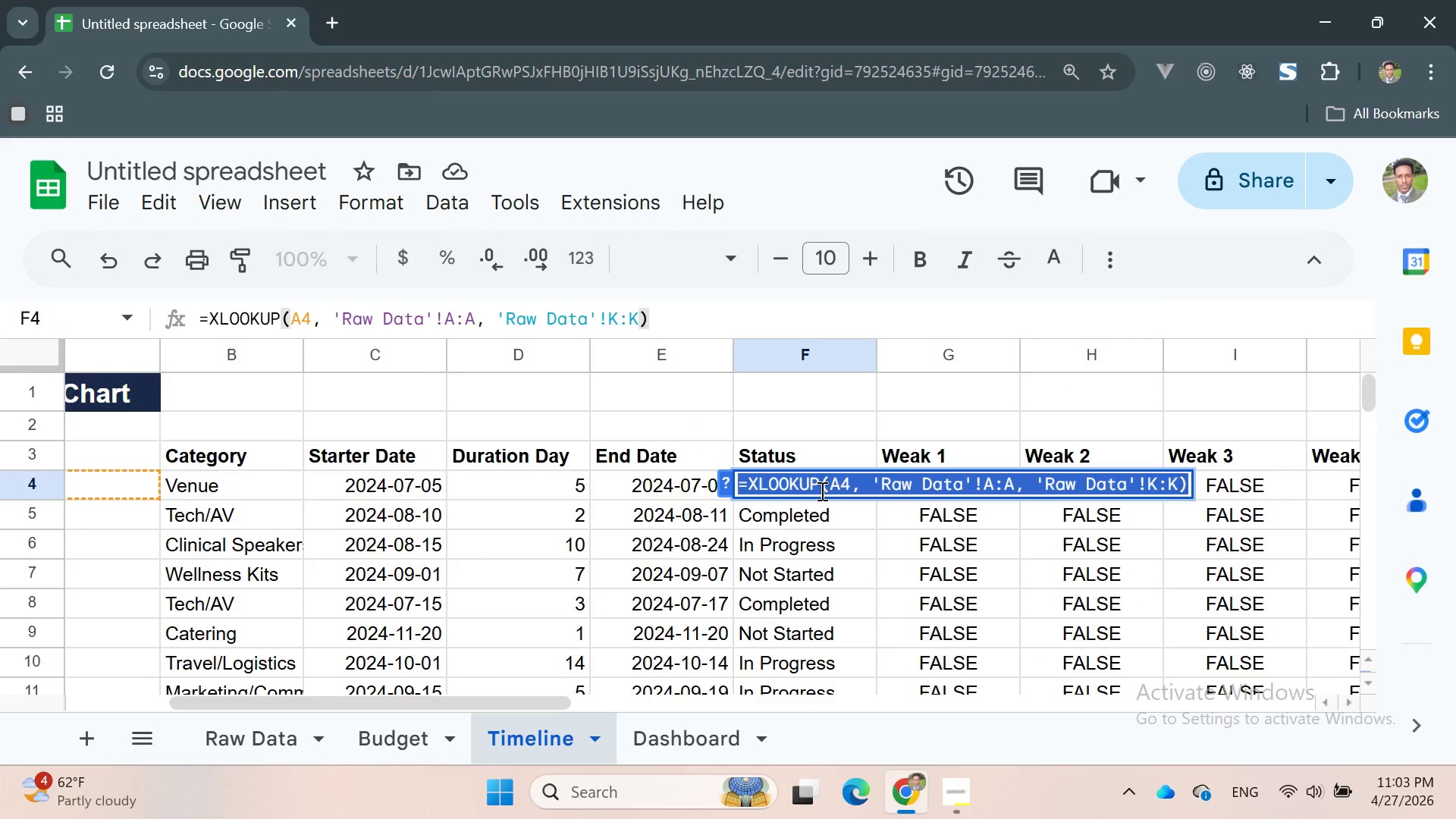 
triple_click([821, 491])
 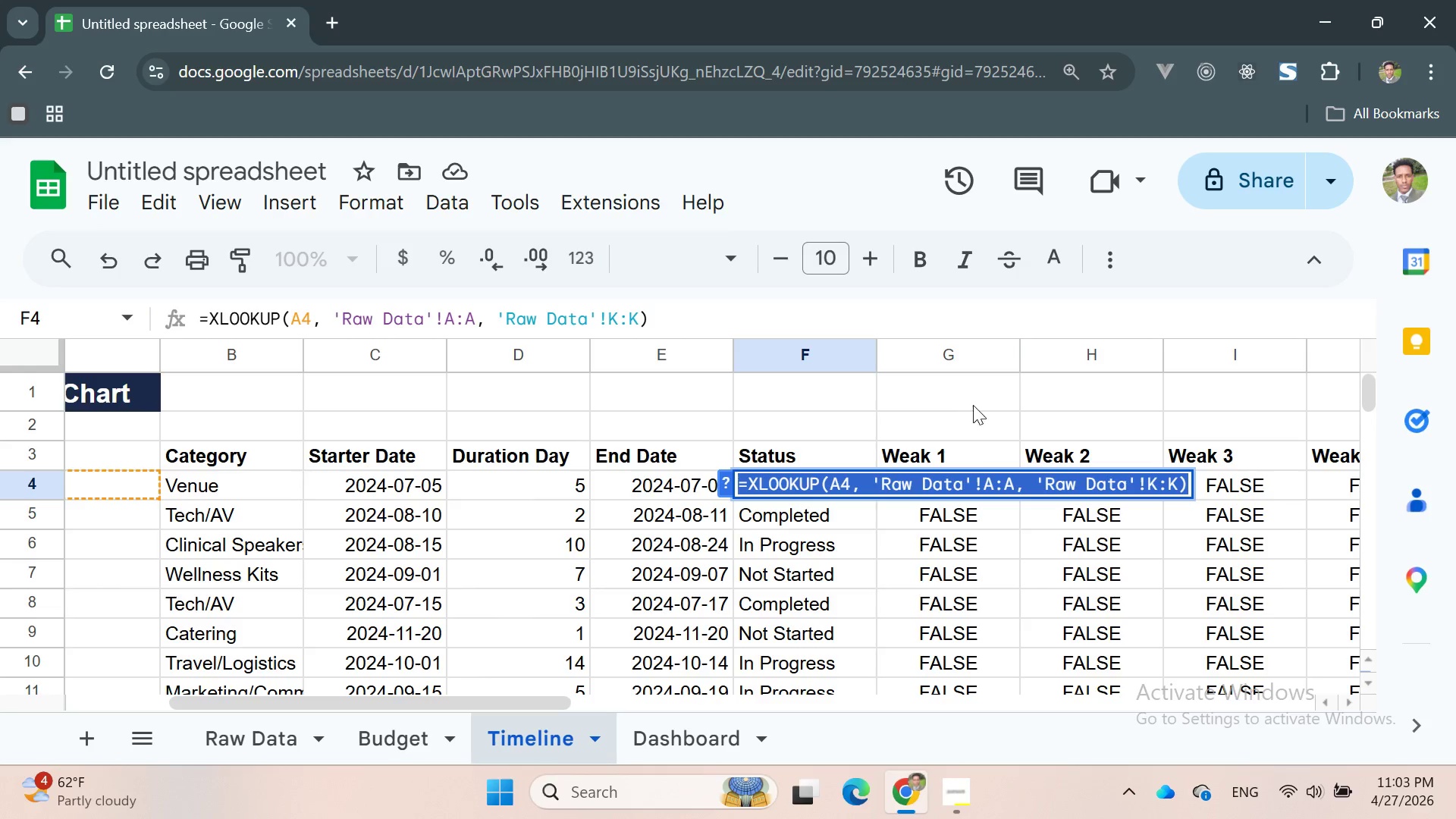 
left_click([974, 403])
 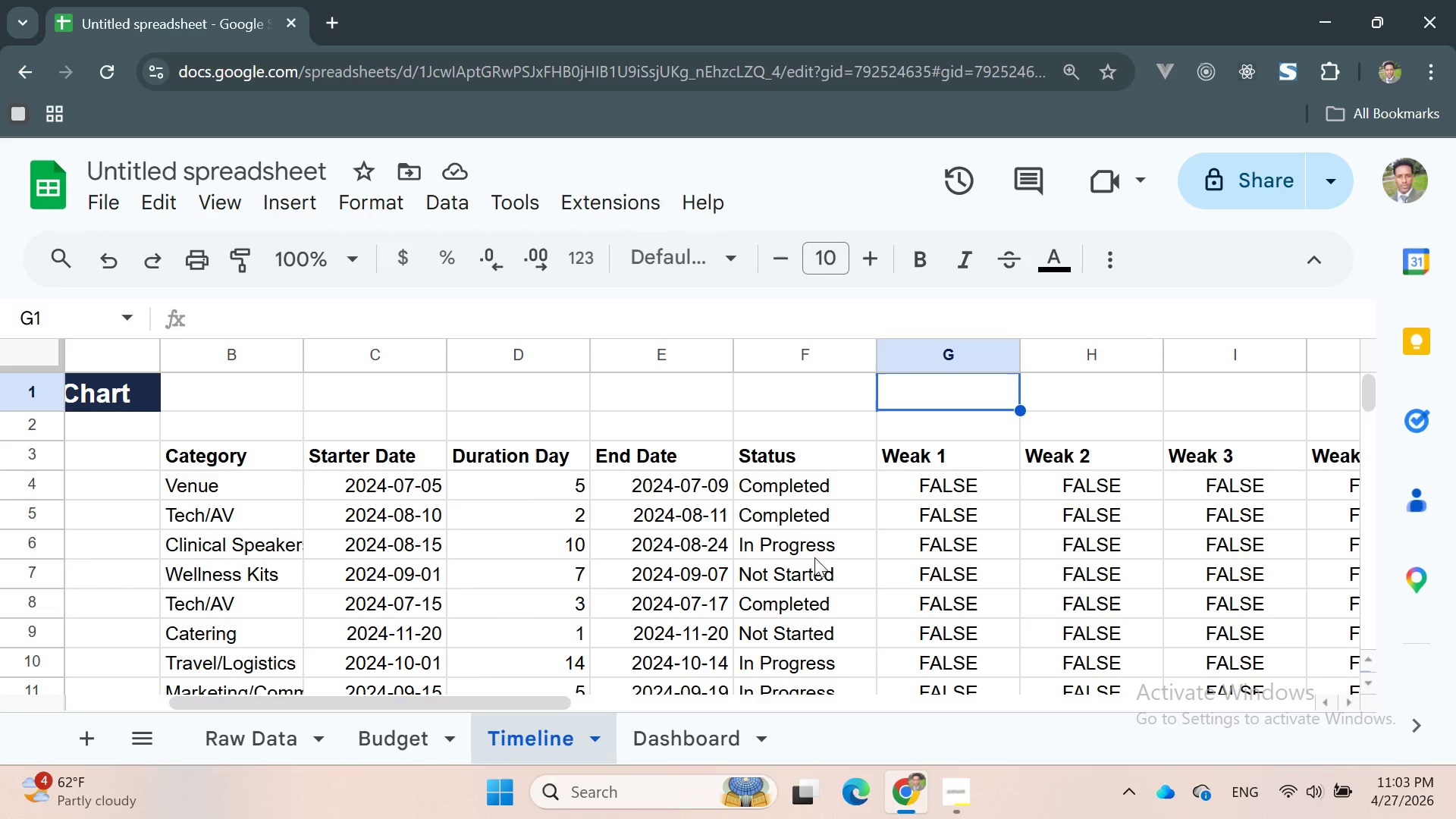 
wait(18.36)
 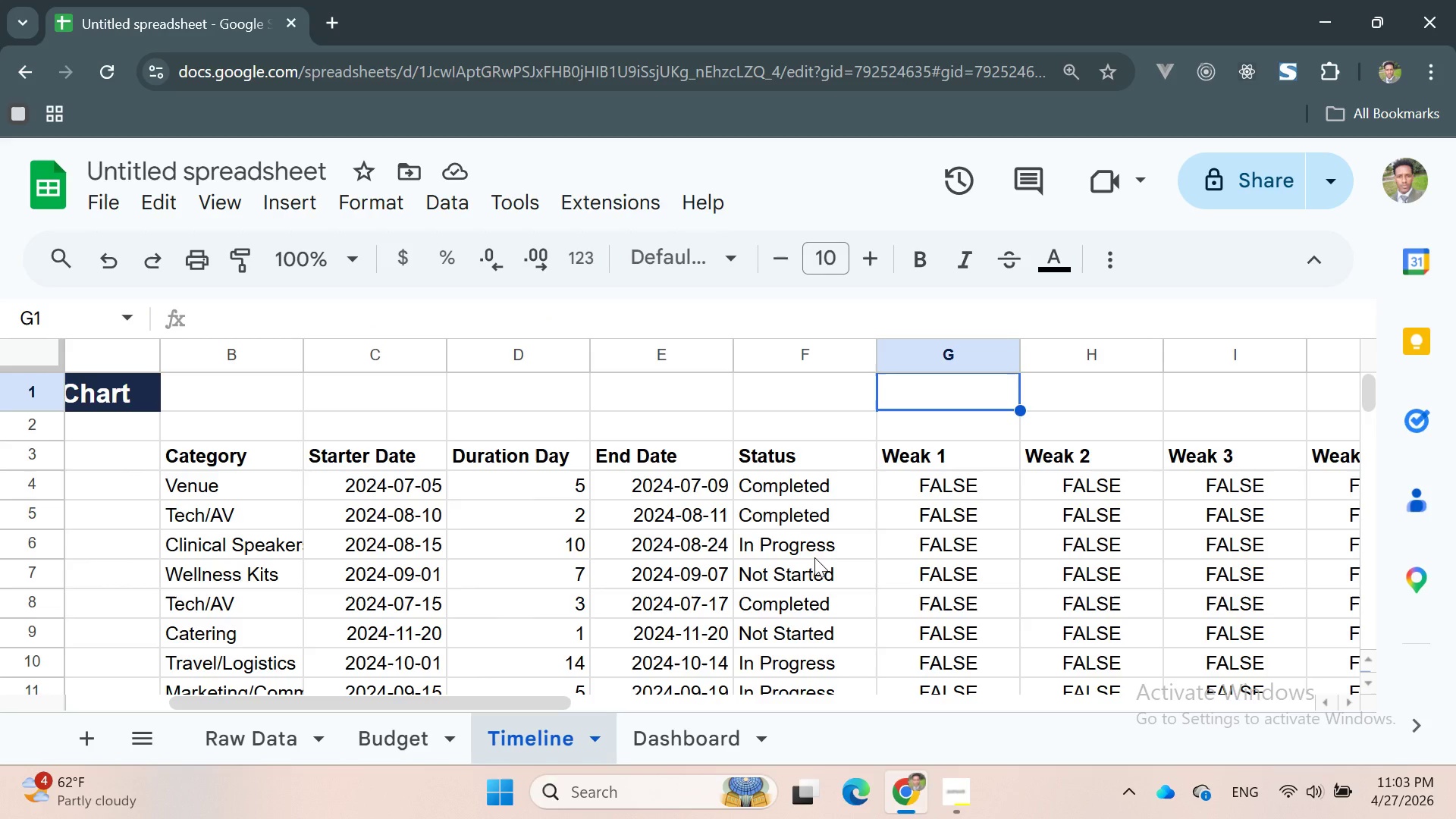 
left_click([955, 777])
 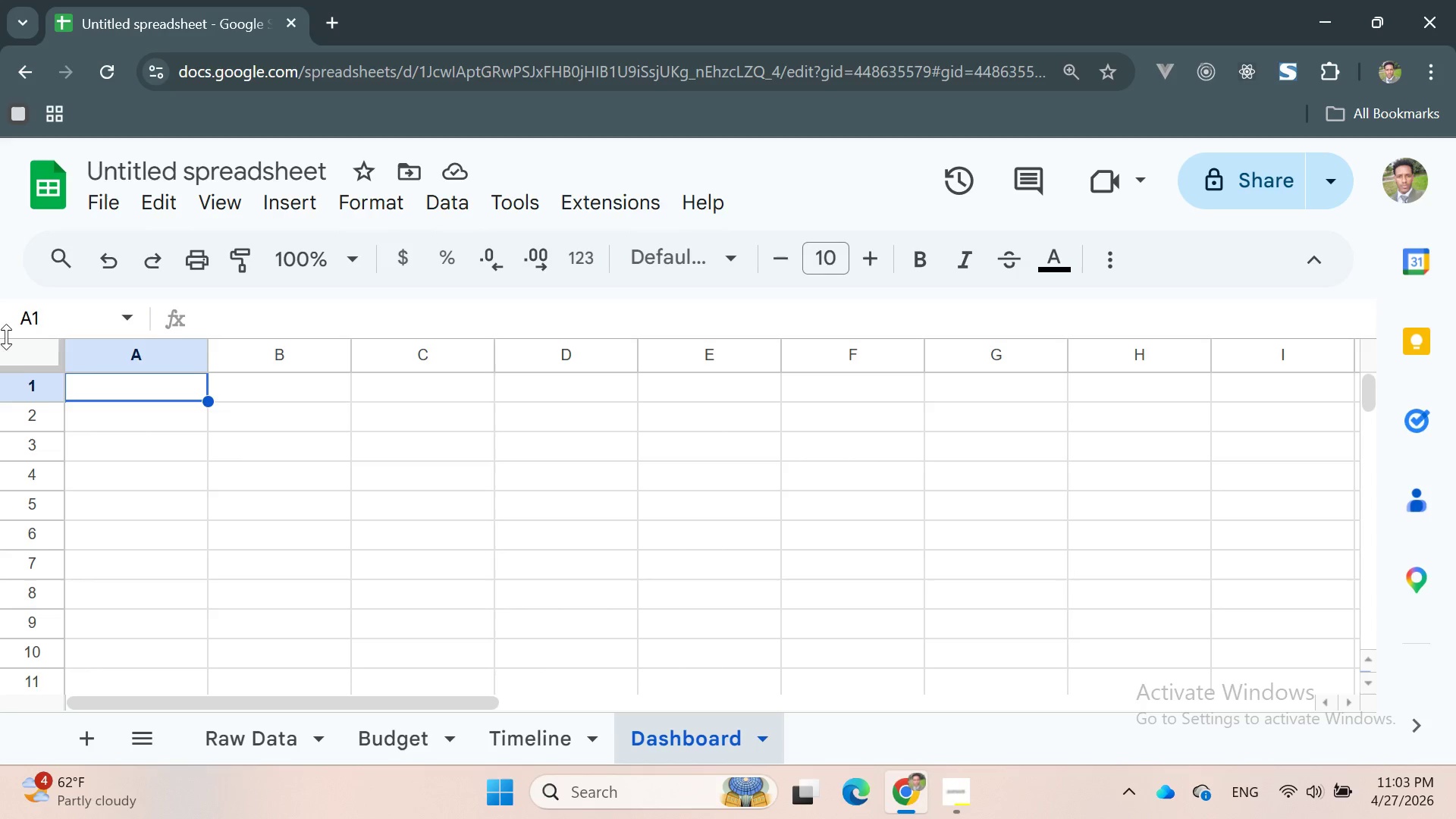 
left_click([134, 413])
 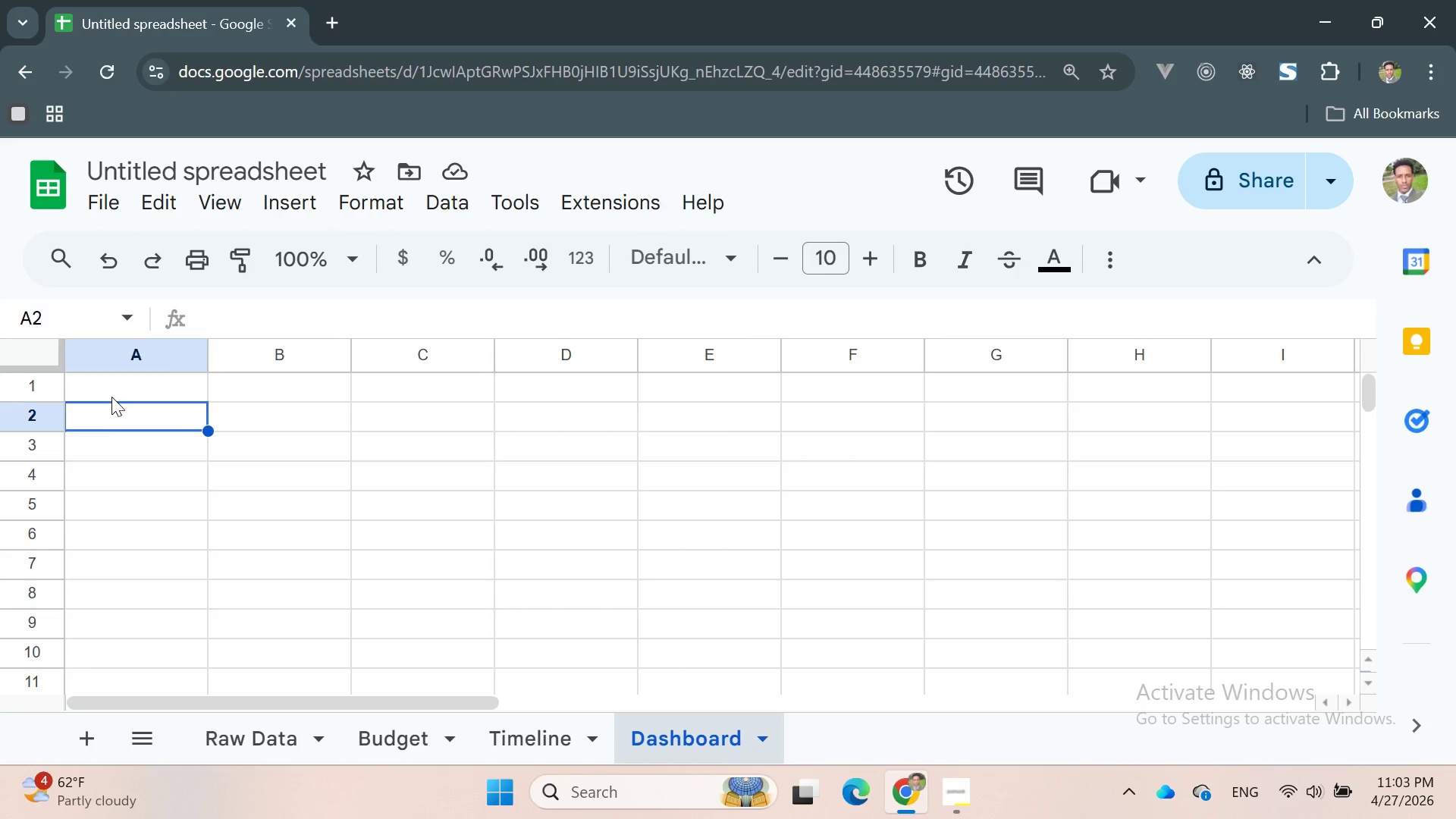 
left_click([111, 397])
 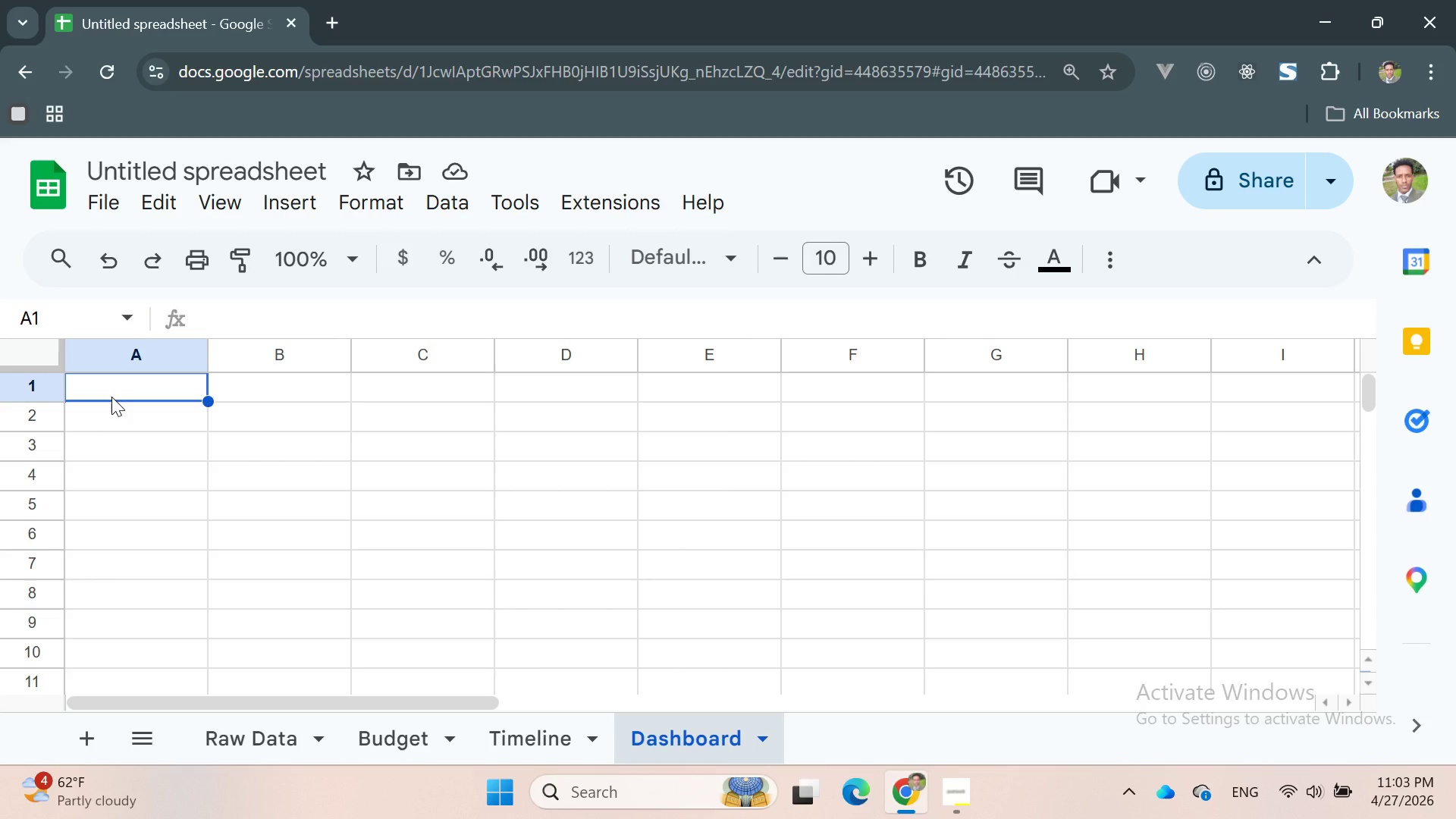 
type(Min)
 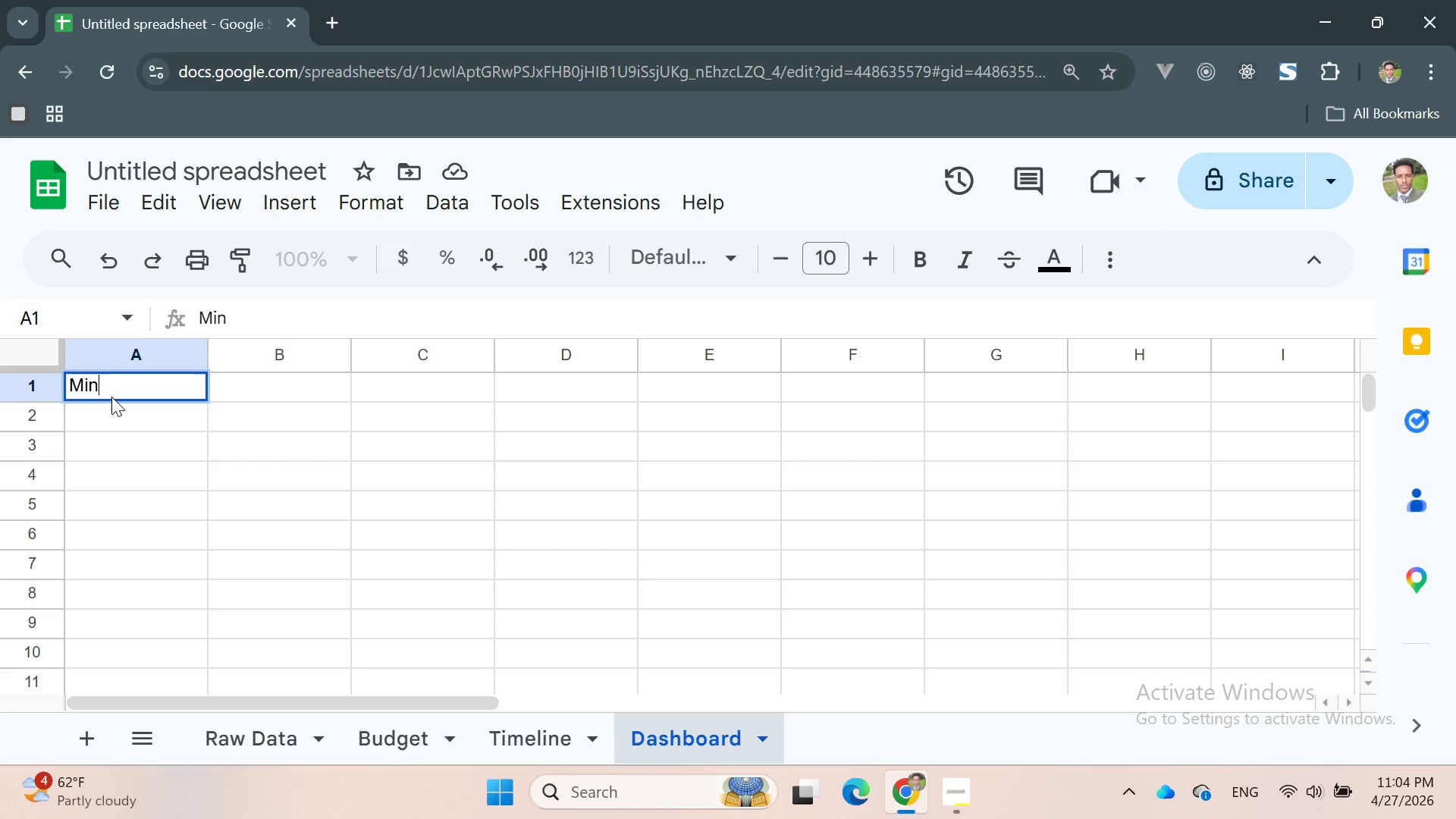 
type(d )
key(Backspace)
type(Anchor Health - Budget Dashboard)
 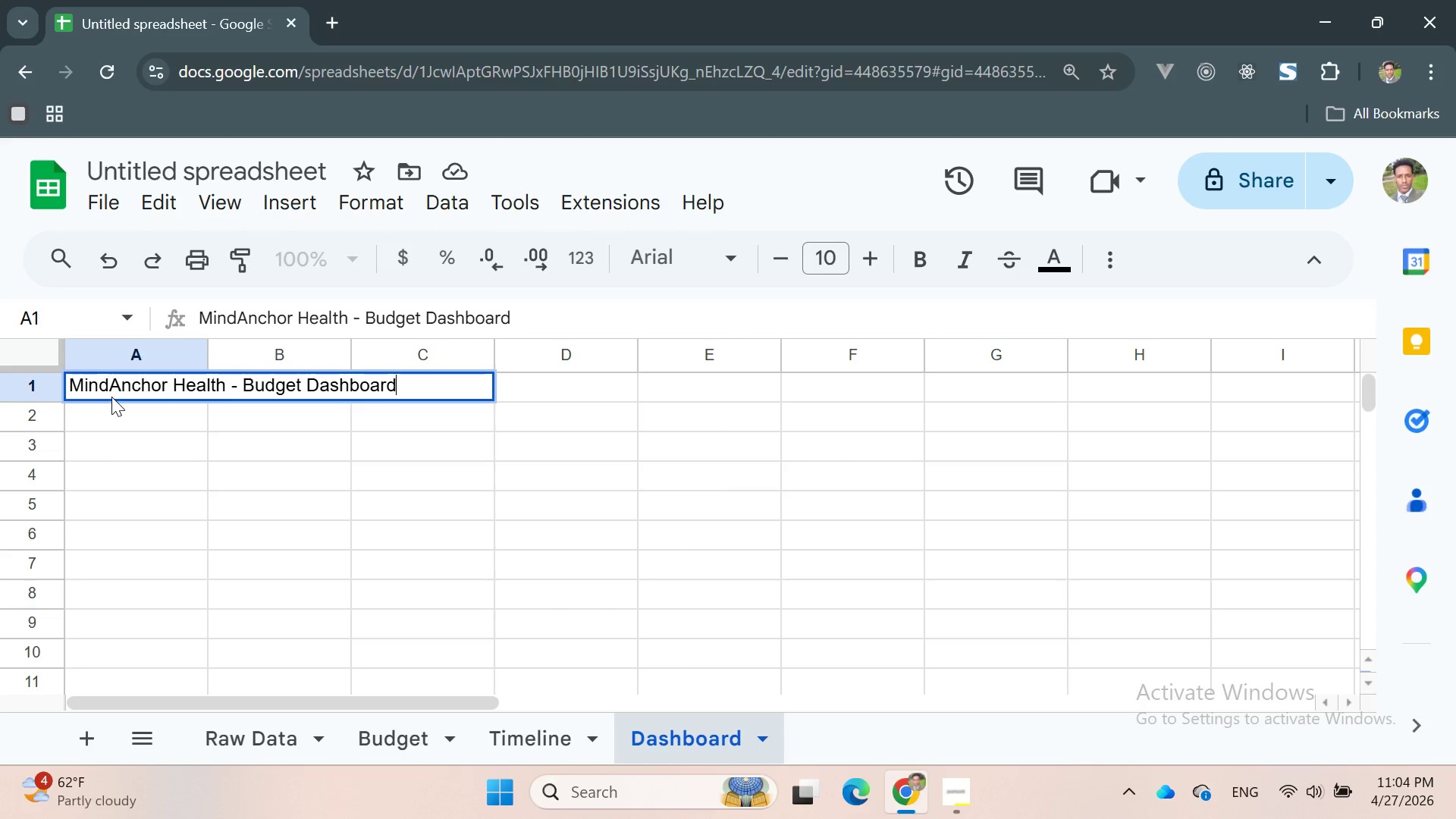 
key(Enter)
 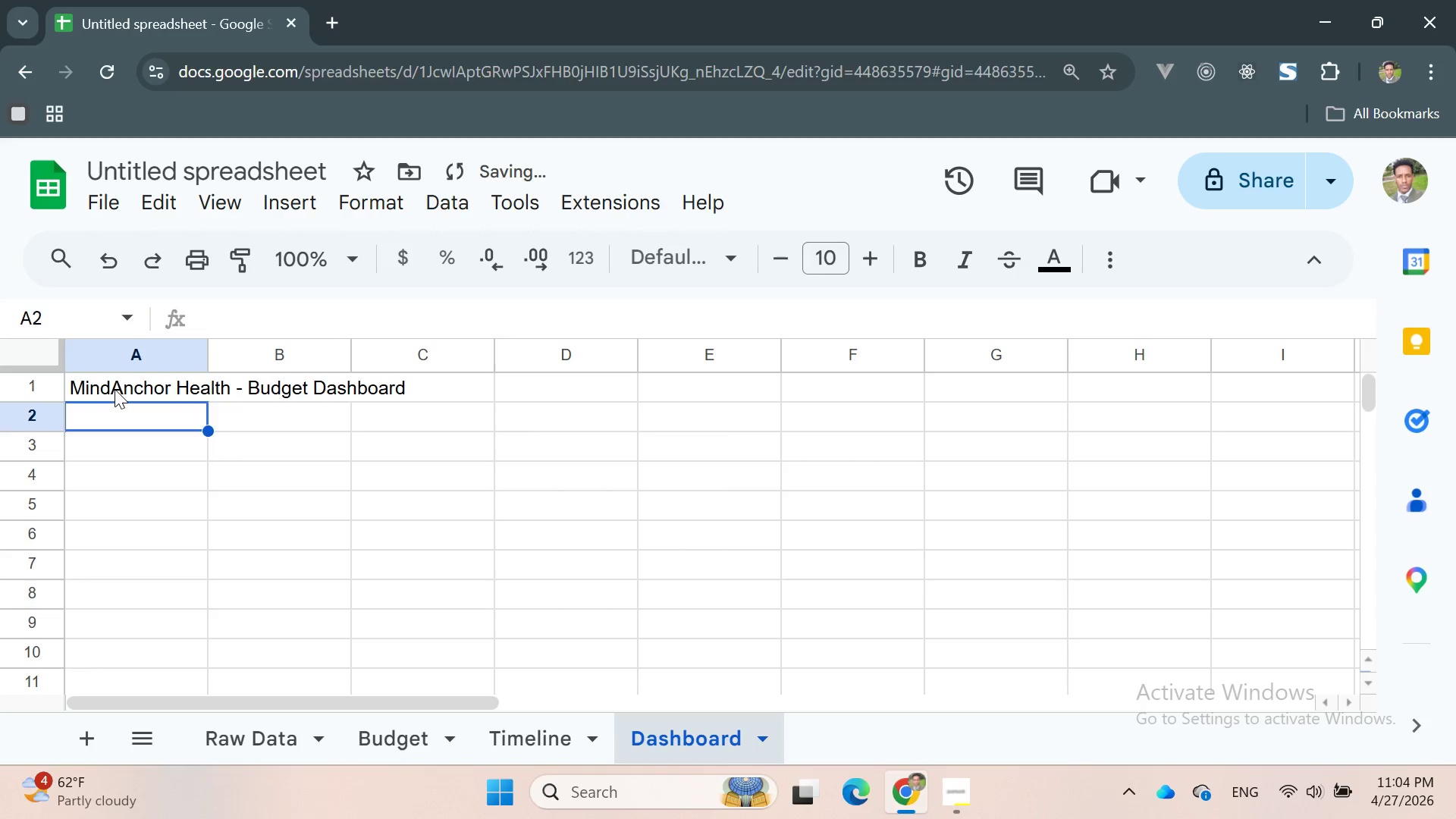 
double_click([115, 389])
 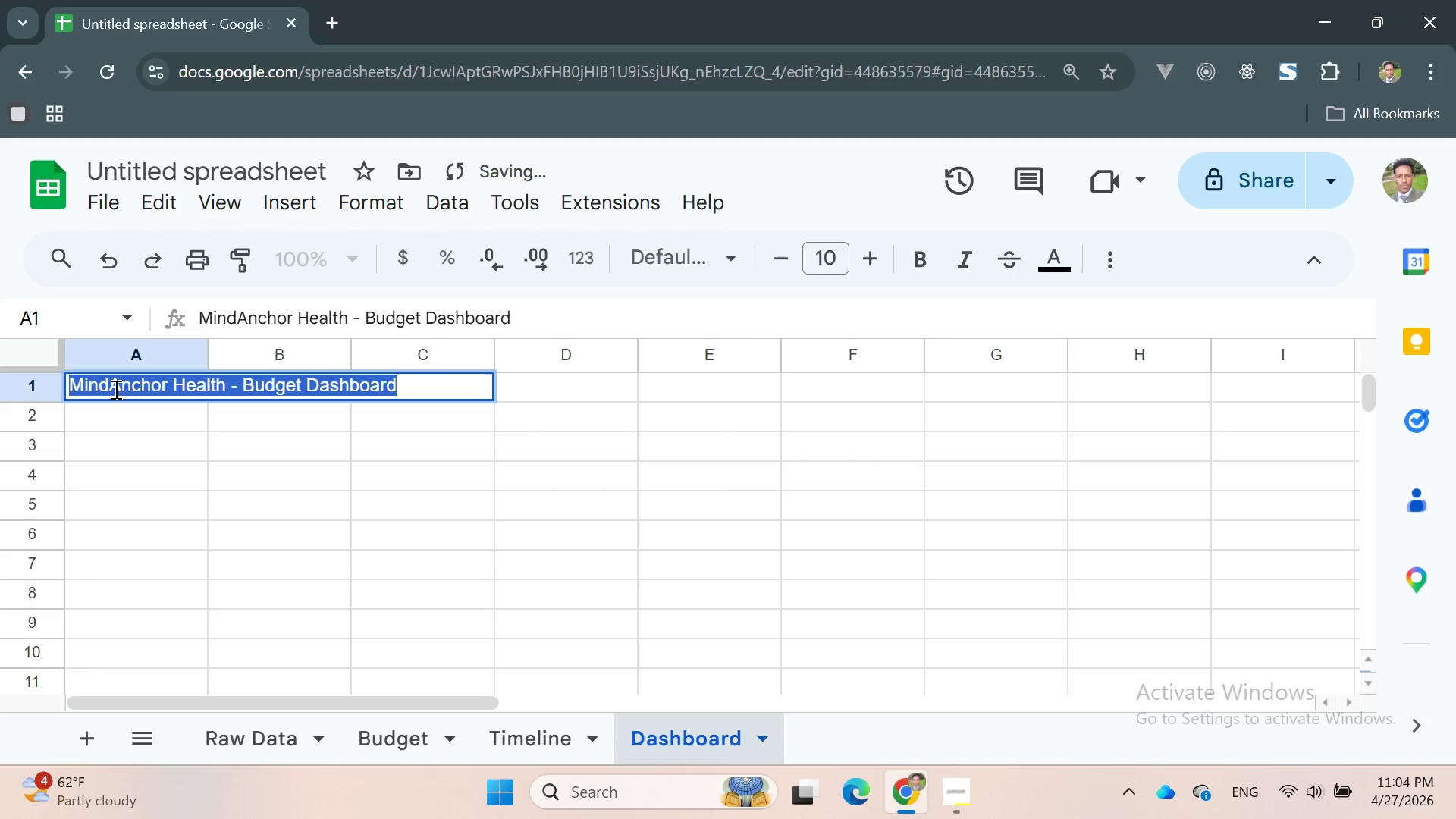 
triple_click([115, 389])
 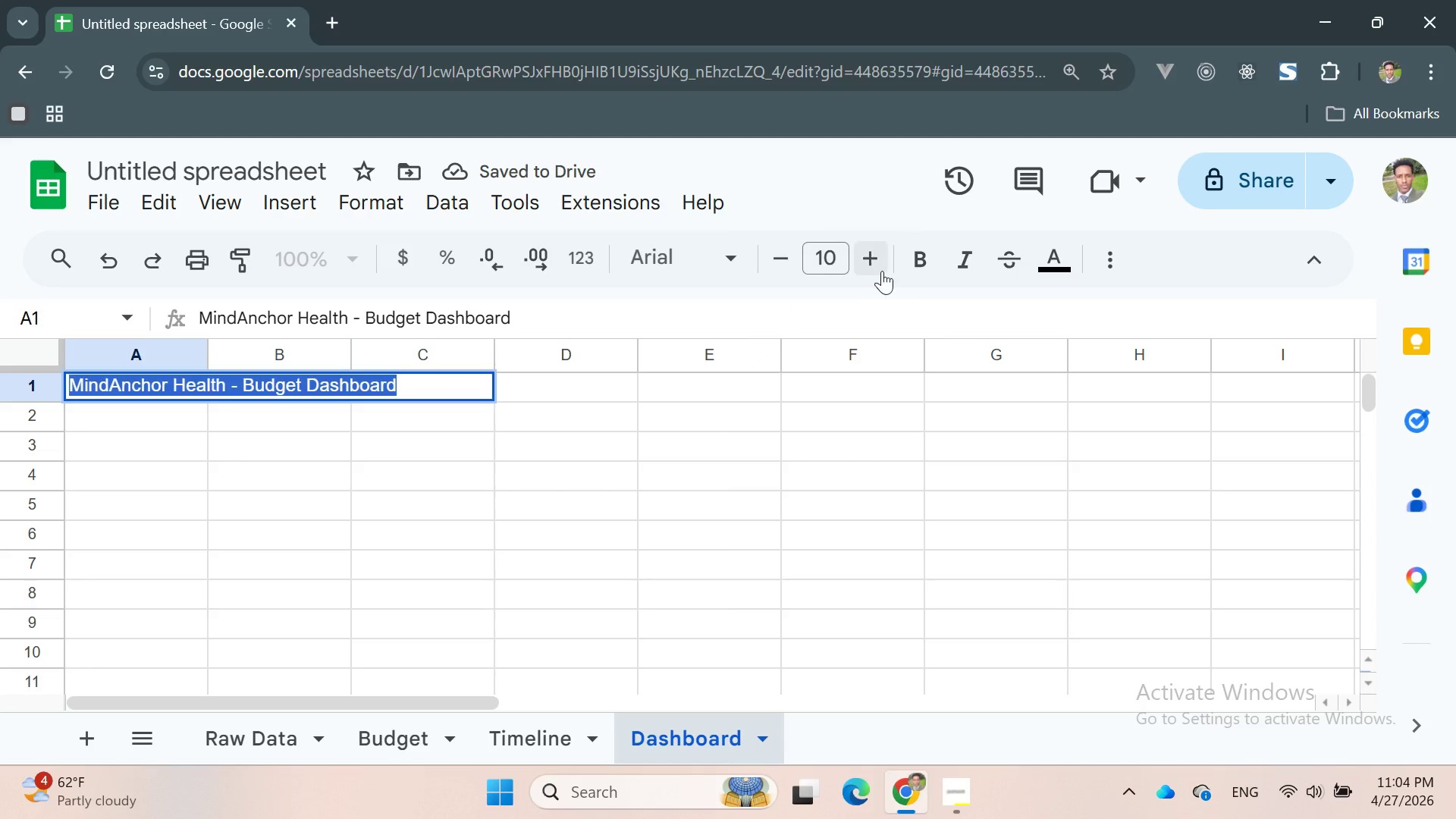 
left_click([915, 261])
 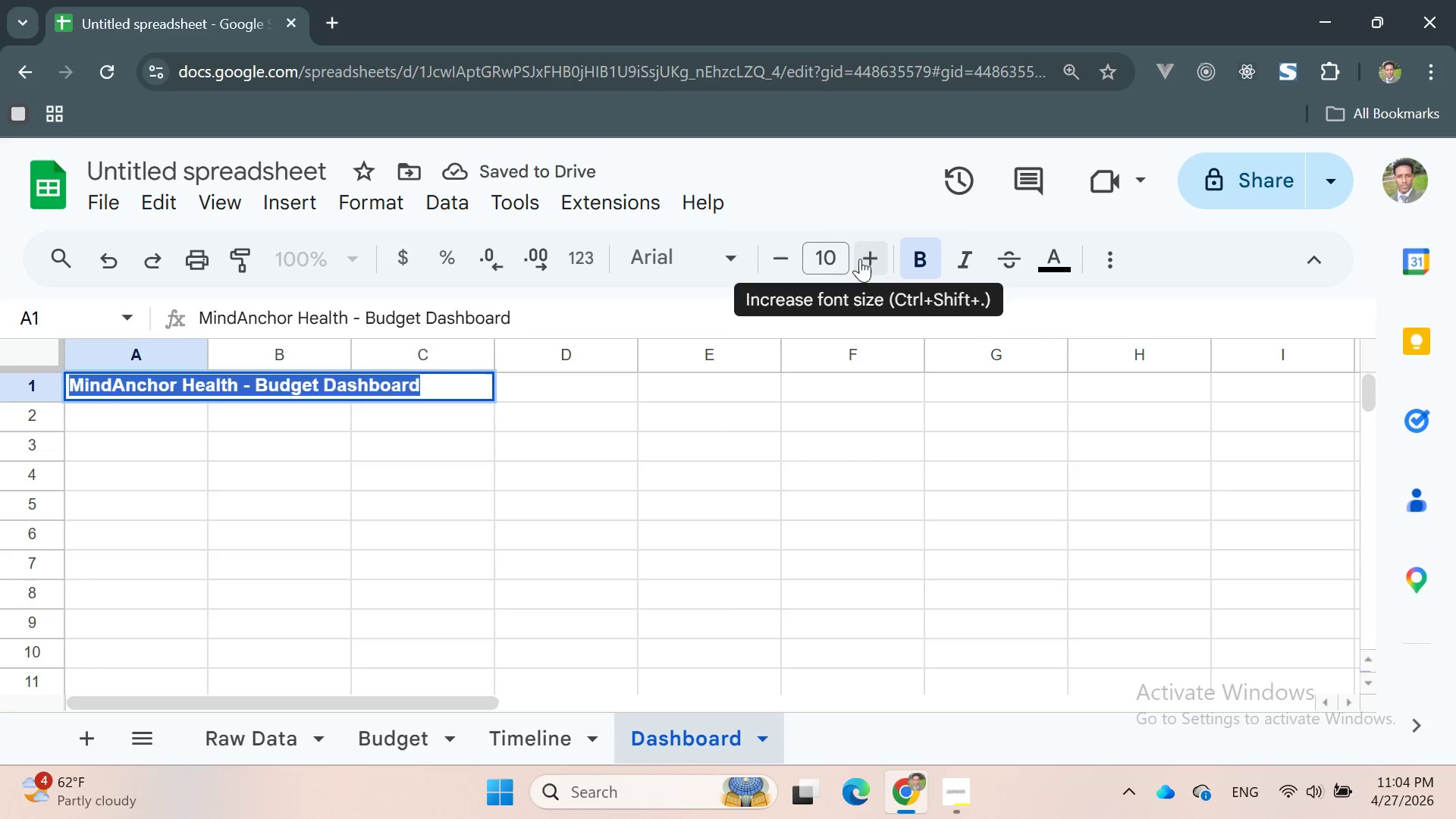 
double_click([860, 259])
 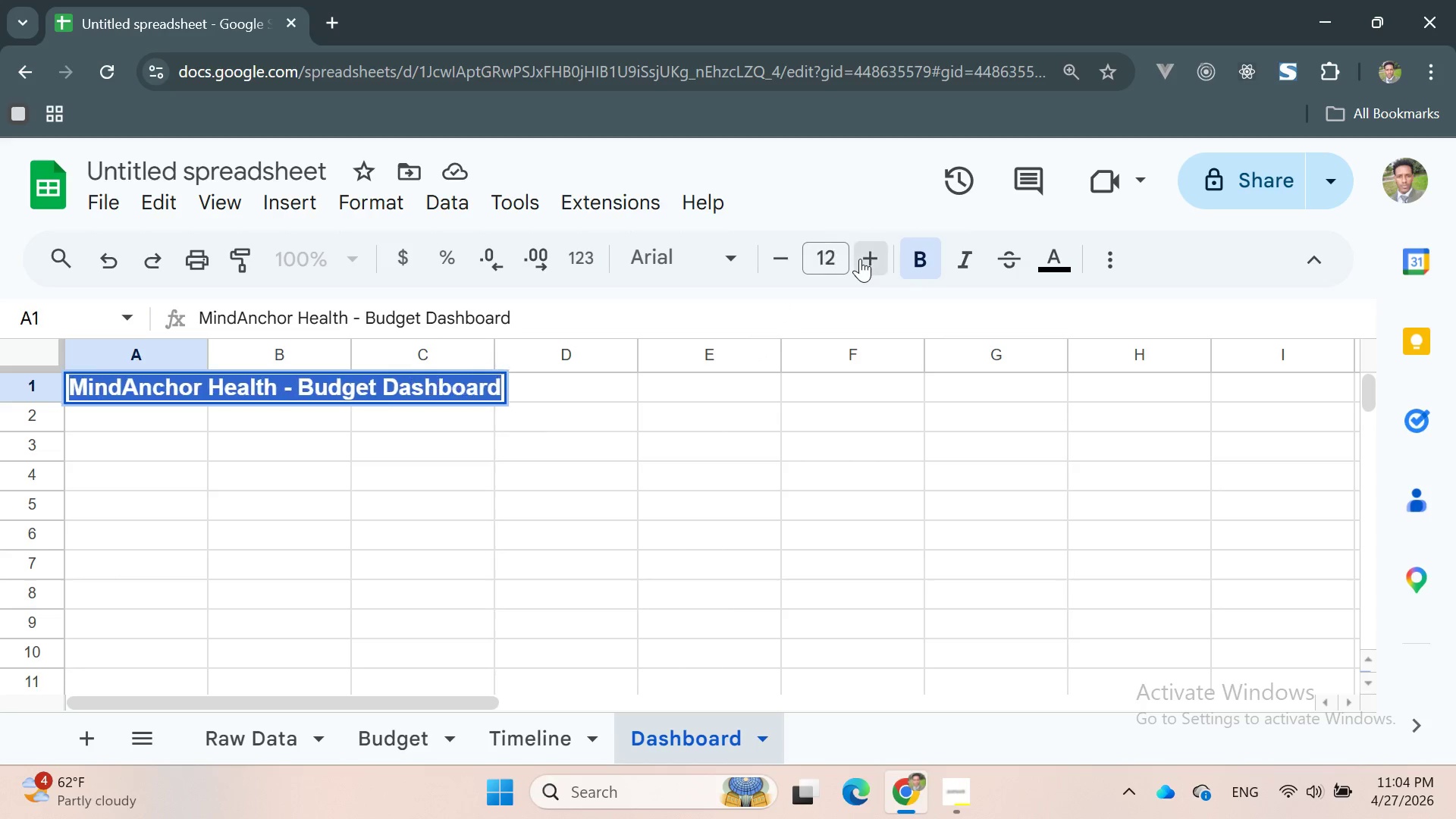 
triple_click([860, 259])
 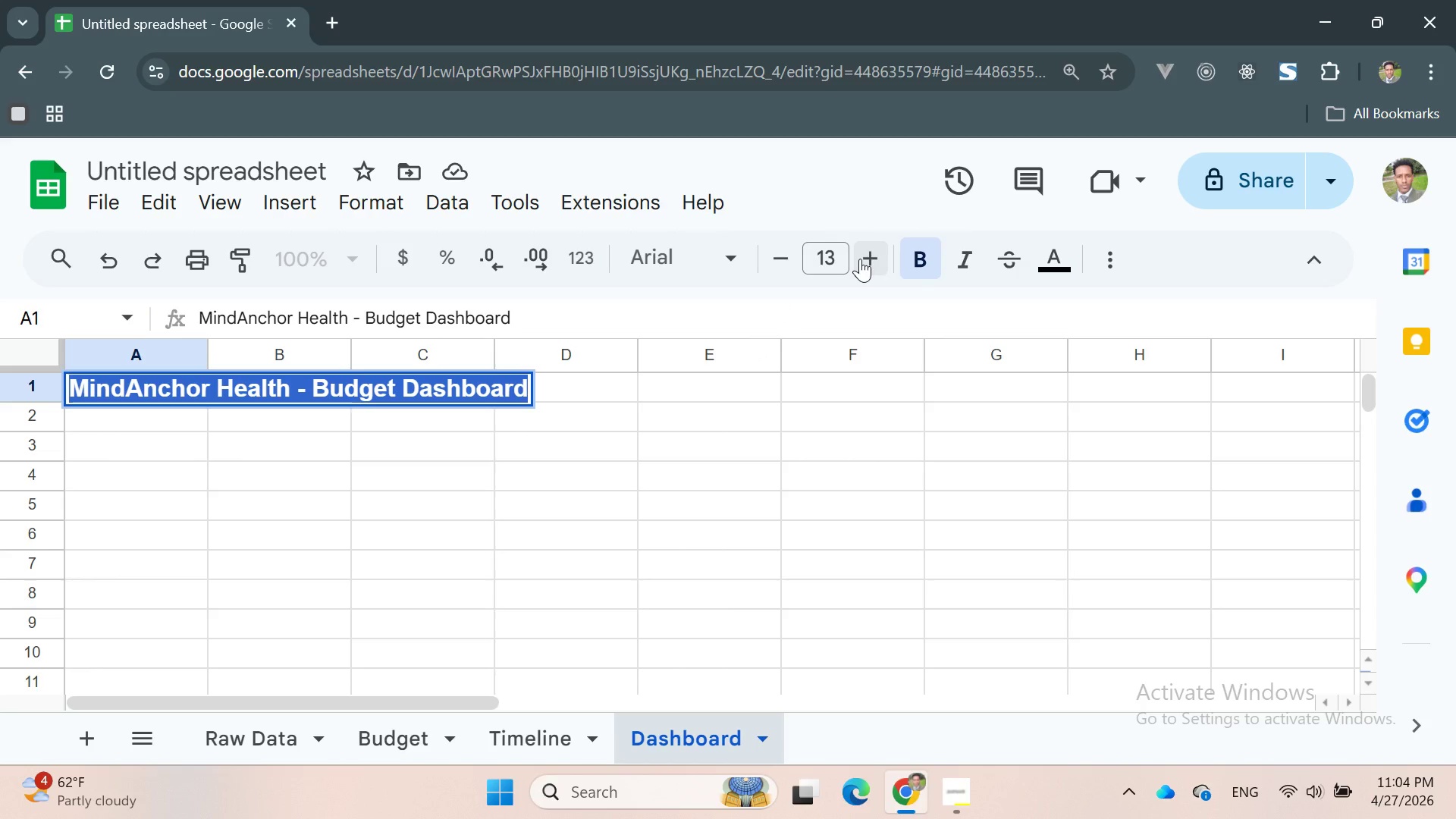 
triple_click([860, 259])
 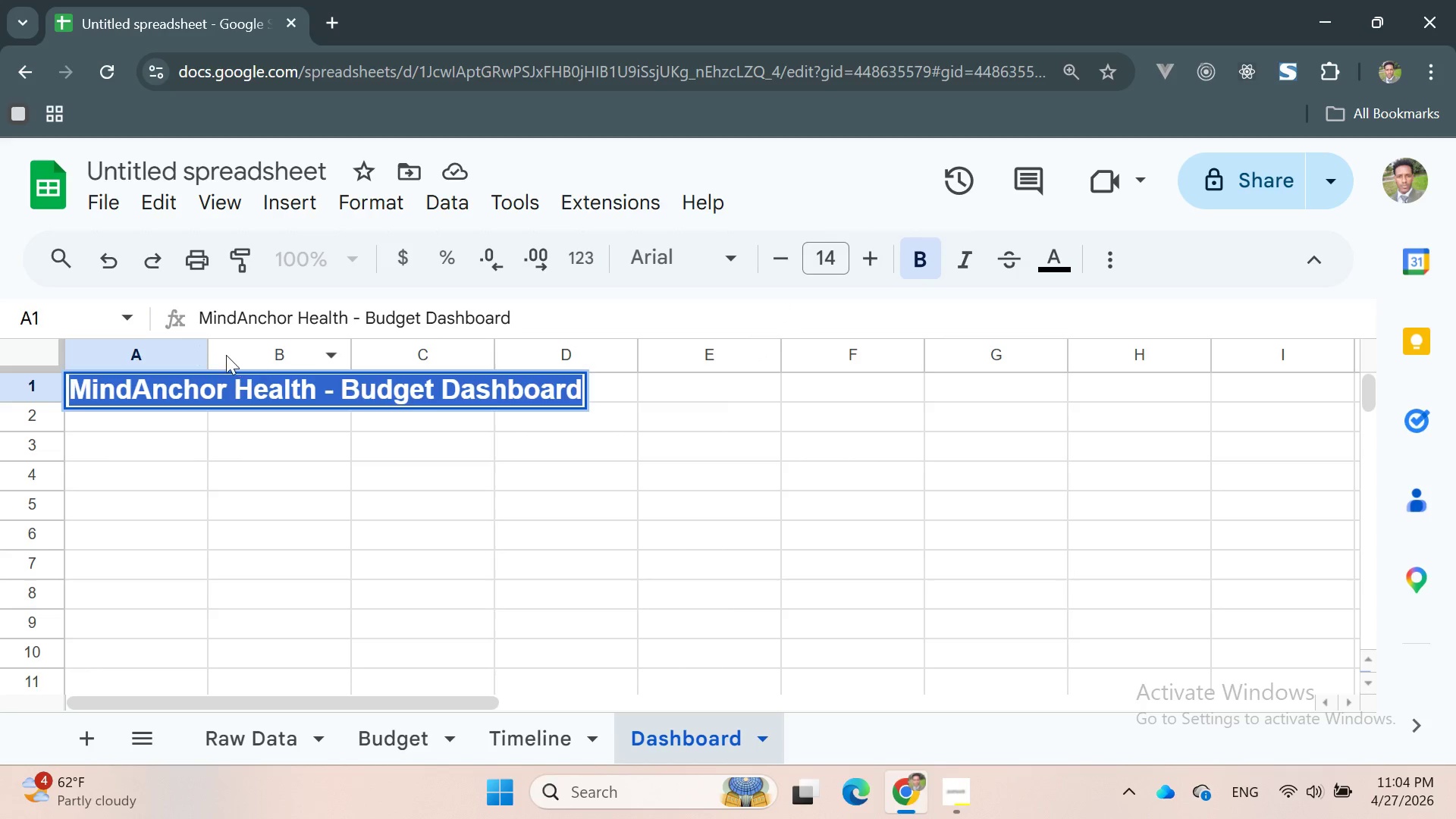 
left_click_drag(start_coordinate=[206, 348], to_coordinate=[591, 391])
 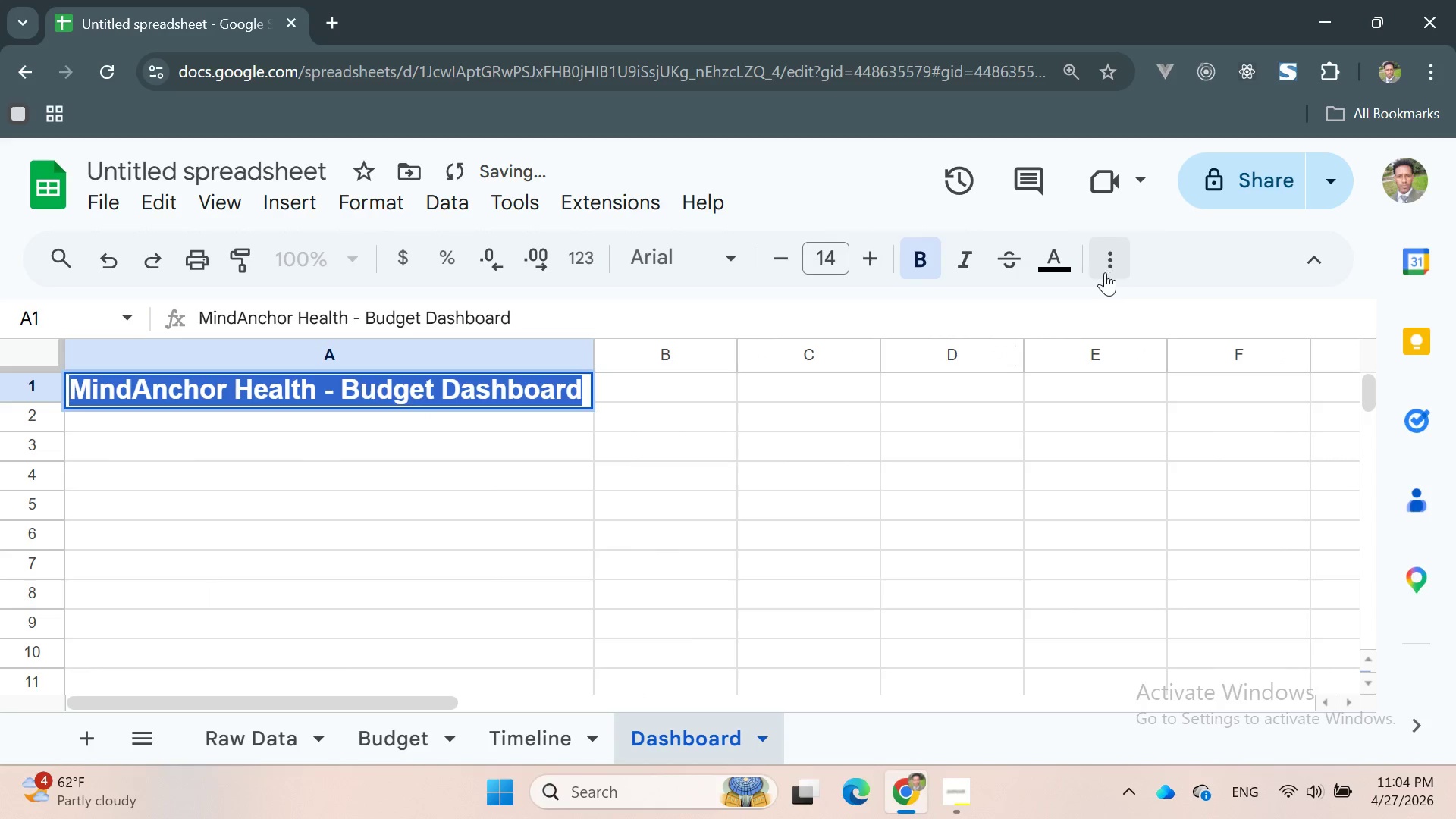 
left_click([1063, 265])
 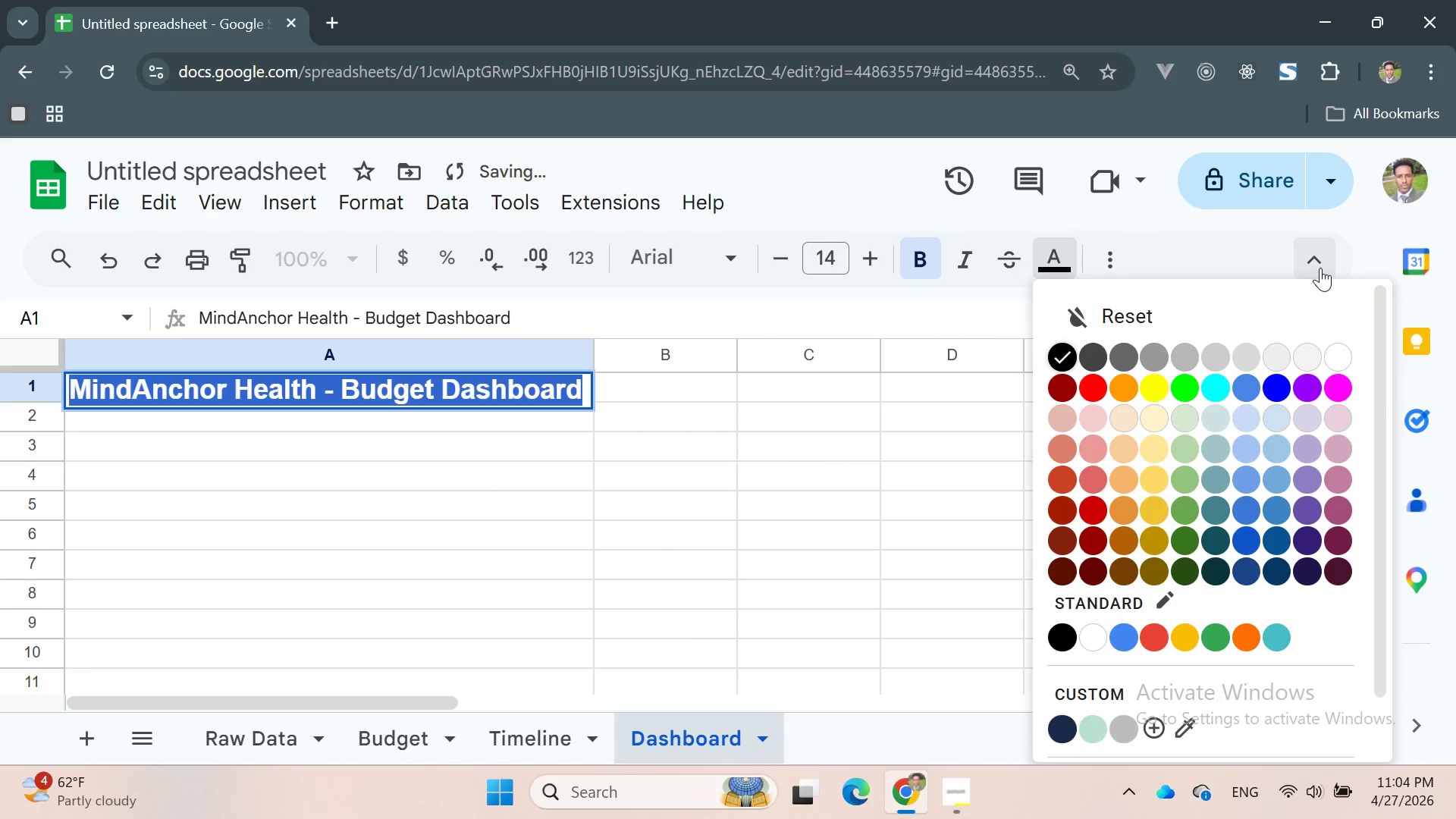 
left_click([1315, 249])
 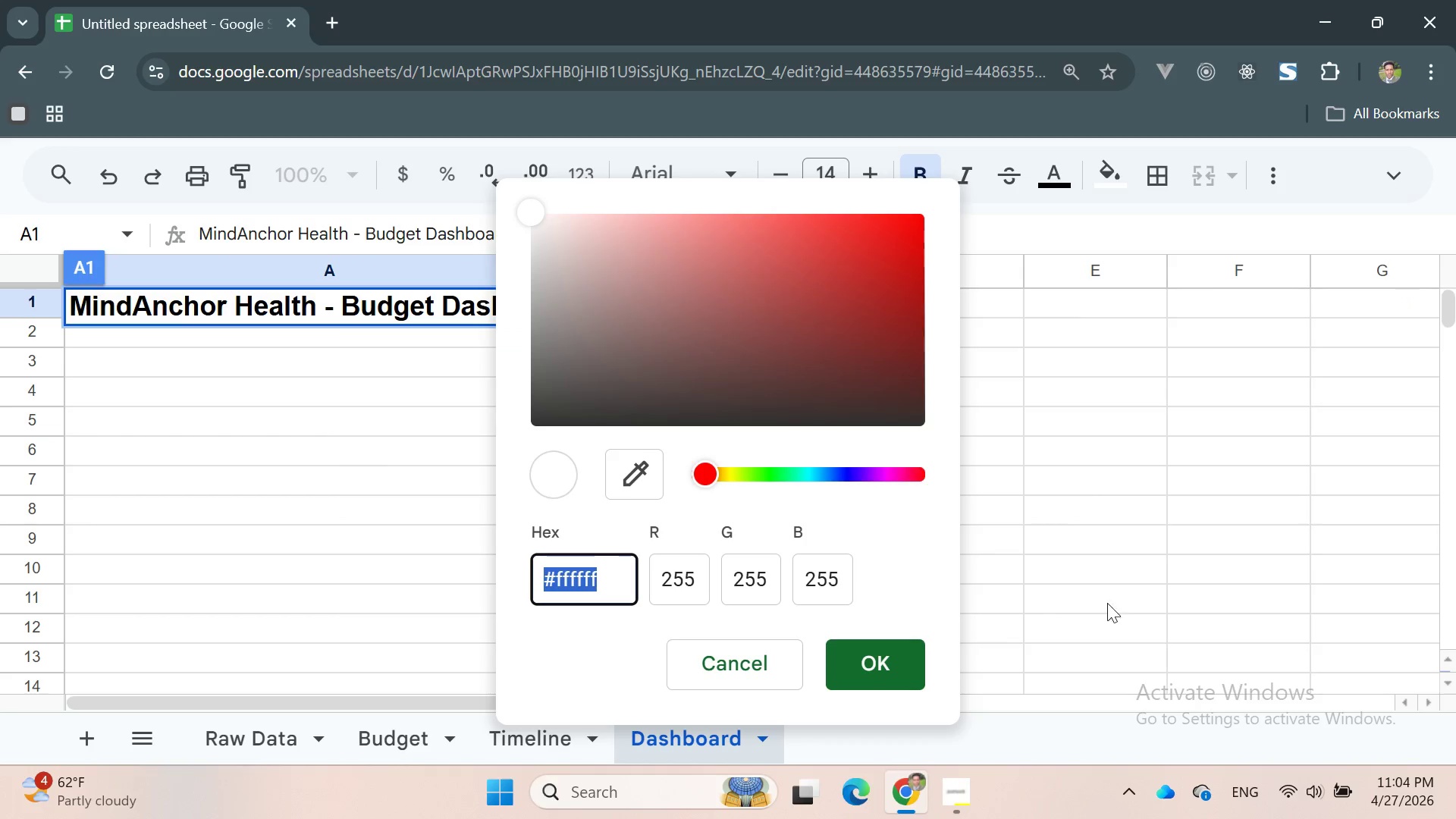 
left_click([609, 581])
 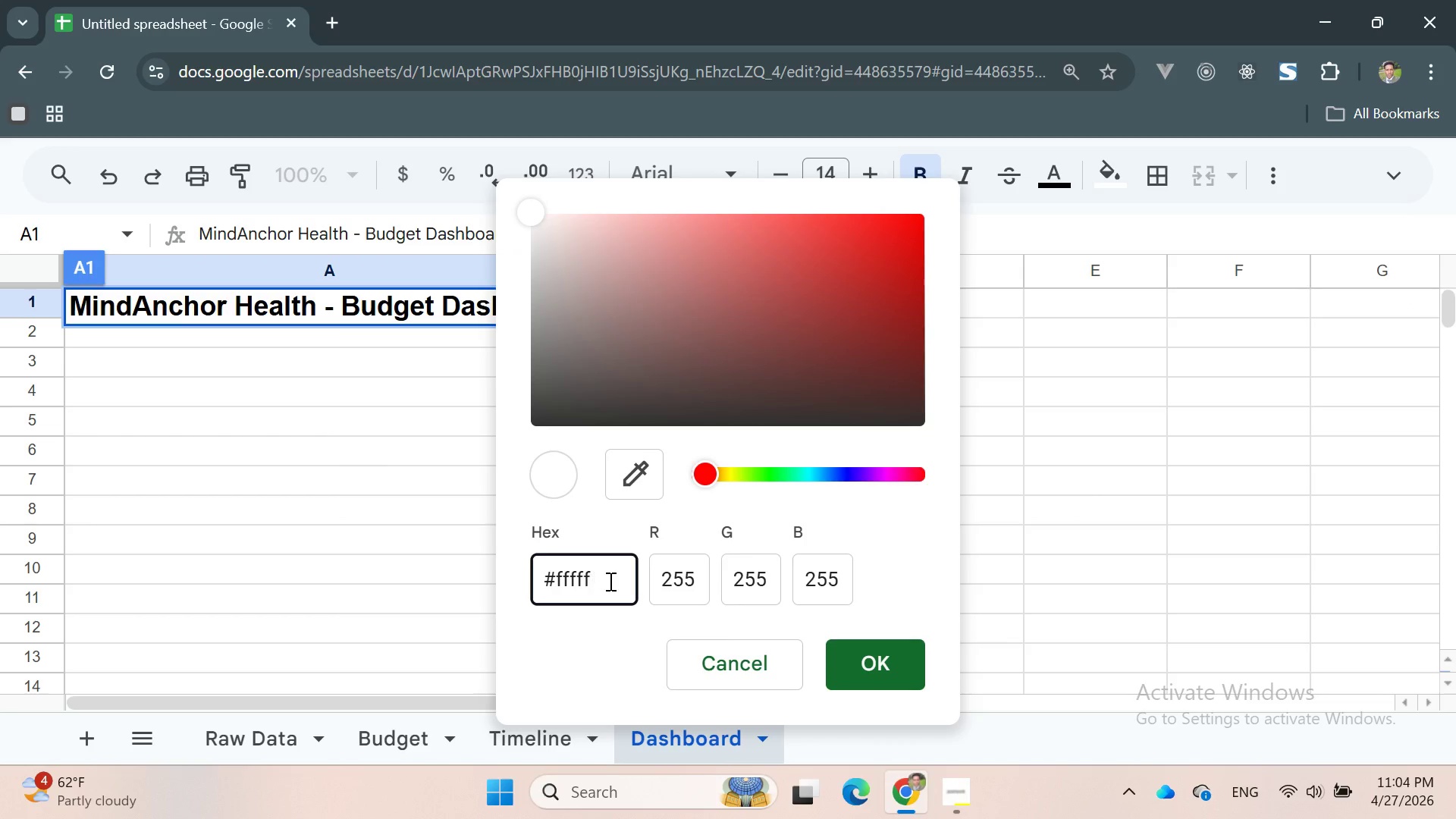 
key(Backspace)
key(Backspace)
key(Backspace)
key(Backspace)
key(Backspace)
key(Backspace)
type(1B2A4A)
 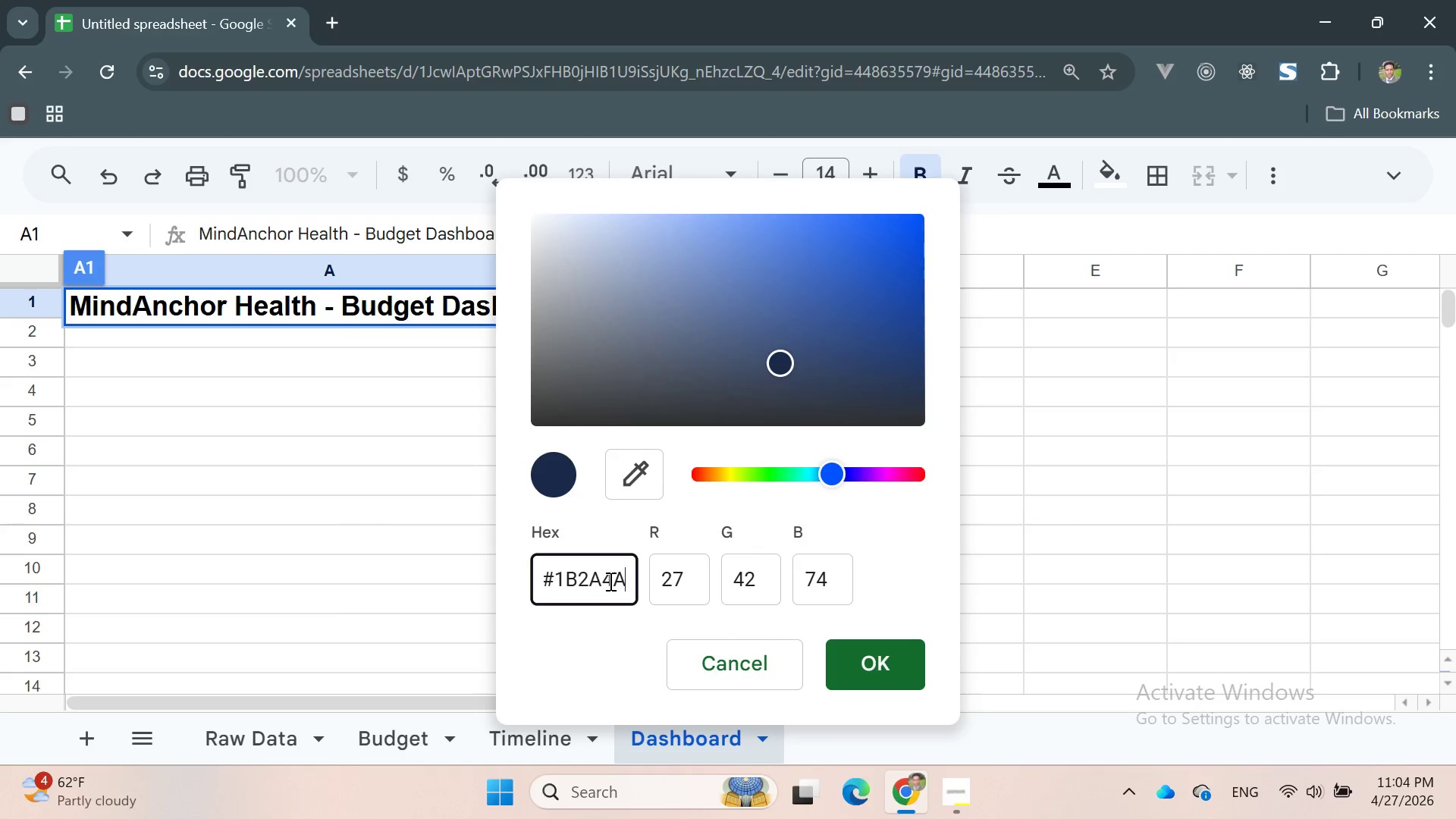 
key(Enter)
 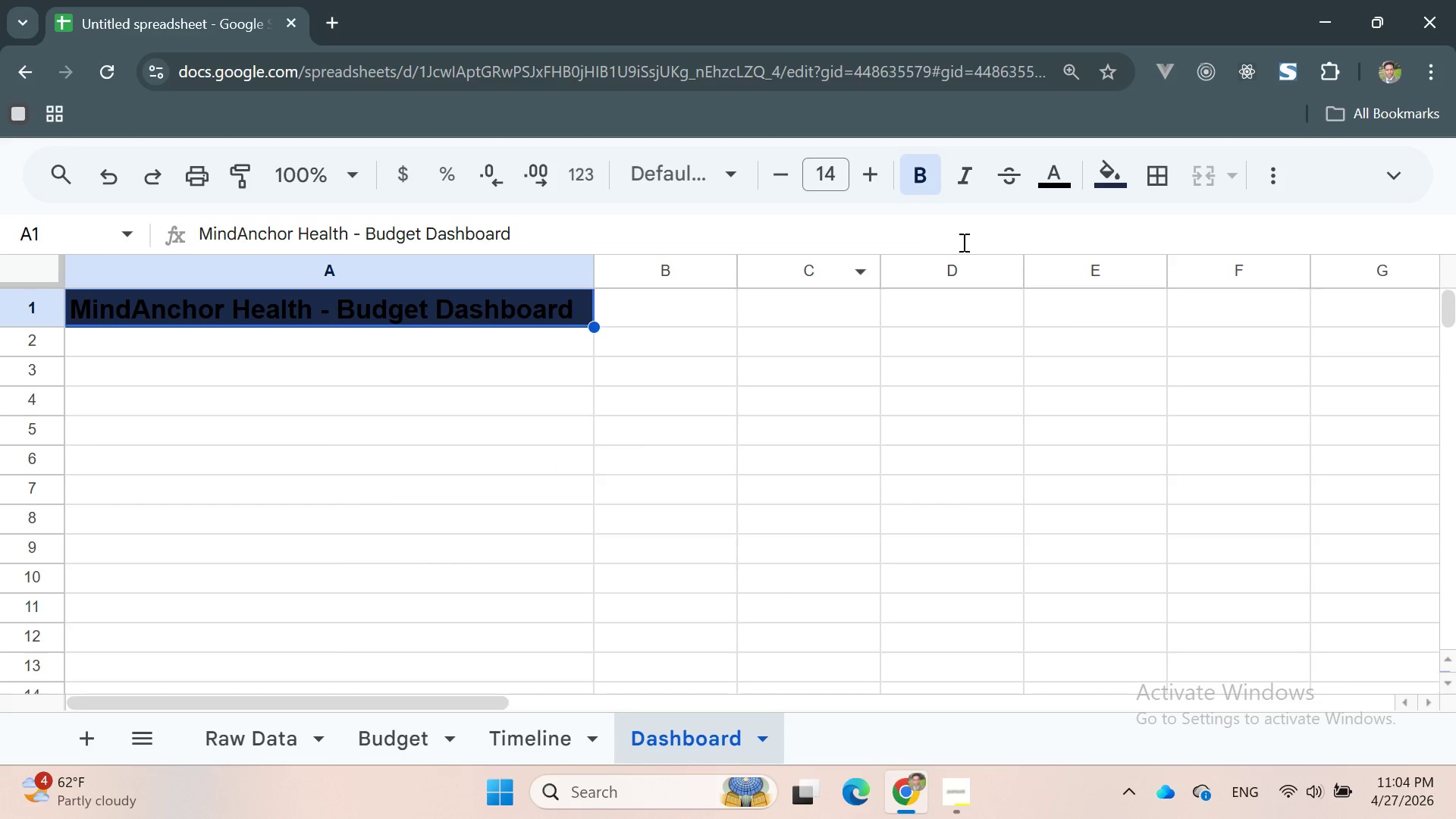 
left_click([1048, 190])
 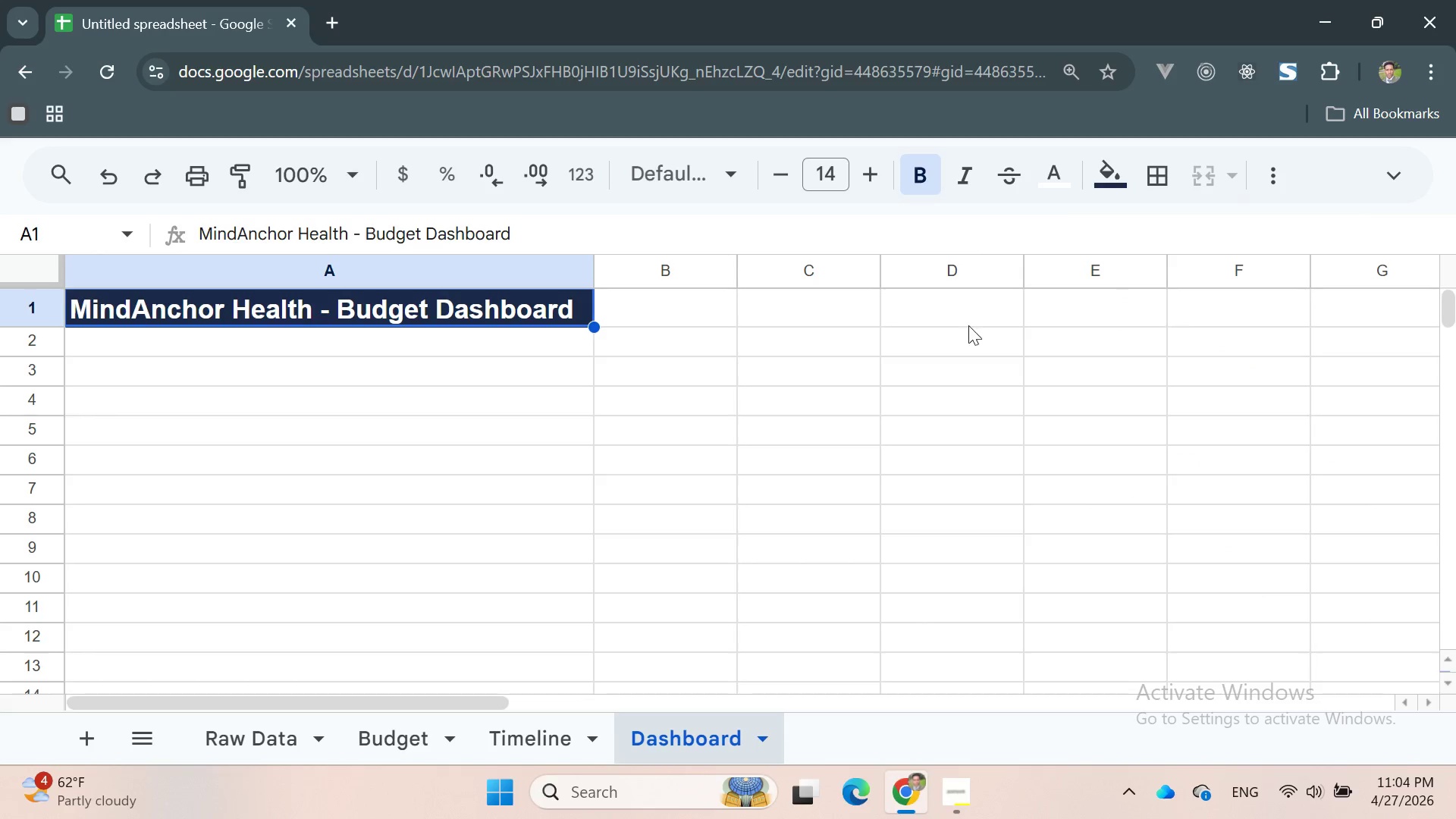 
left_click([249, 387])
 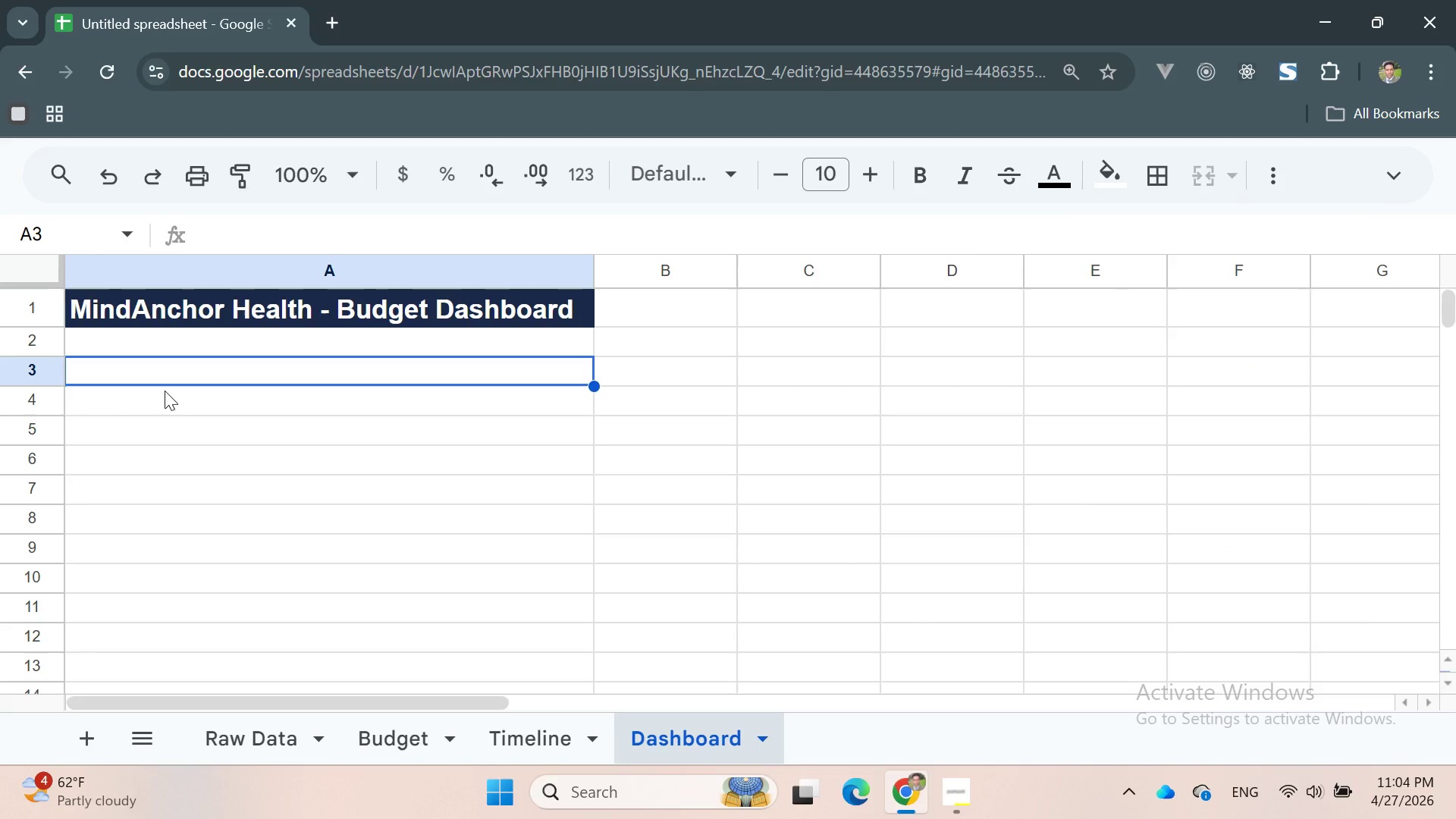 
type(Total By)
key(Backspace)
type(id)
key(Backspace)
key(Backspace)
type(udget)
 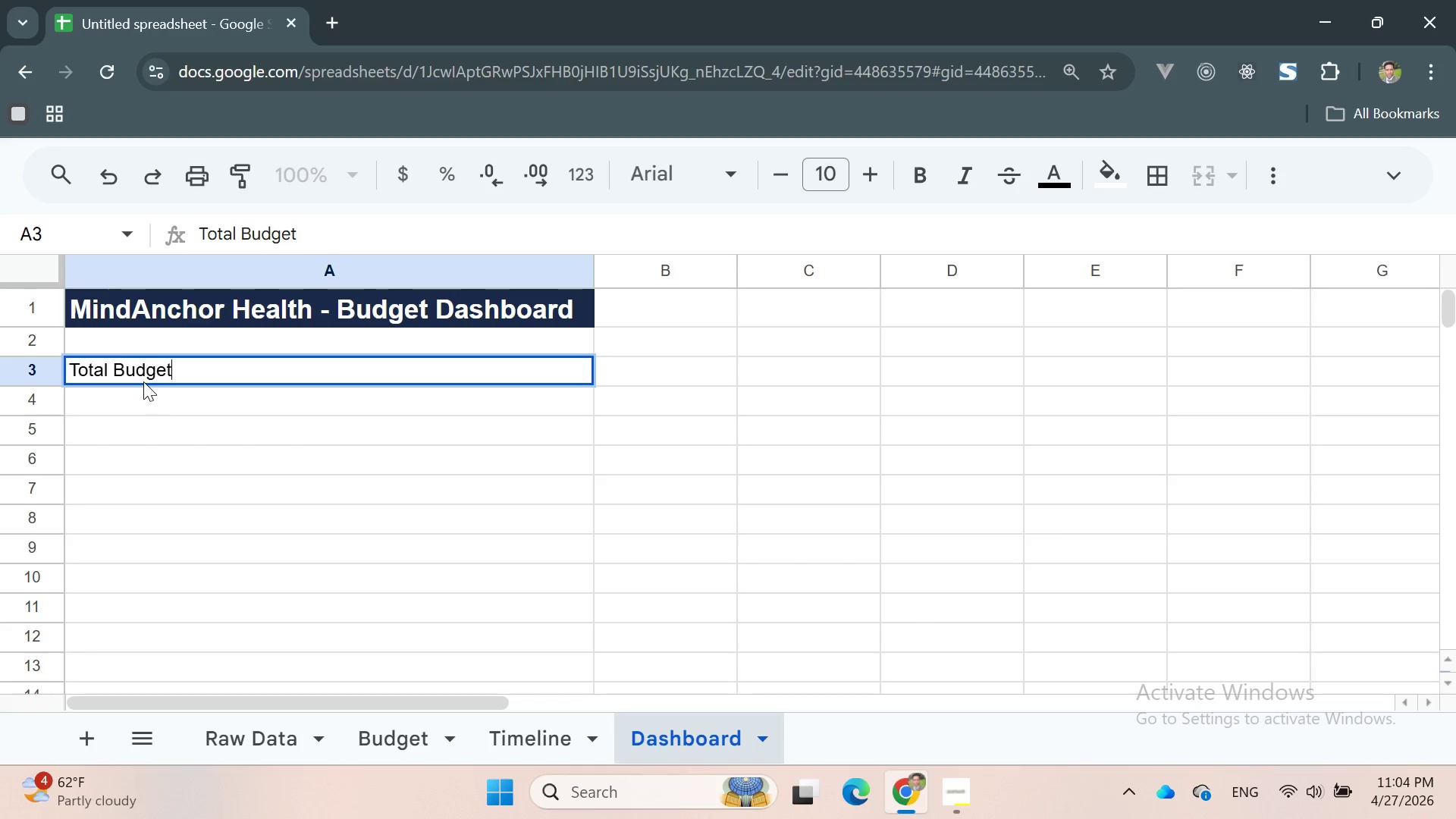 
double_click([140, 381])
 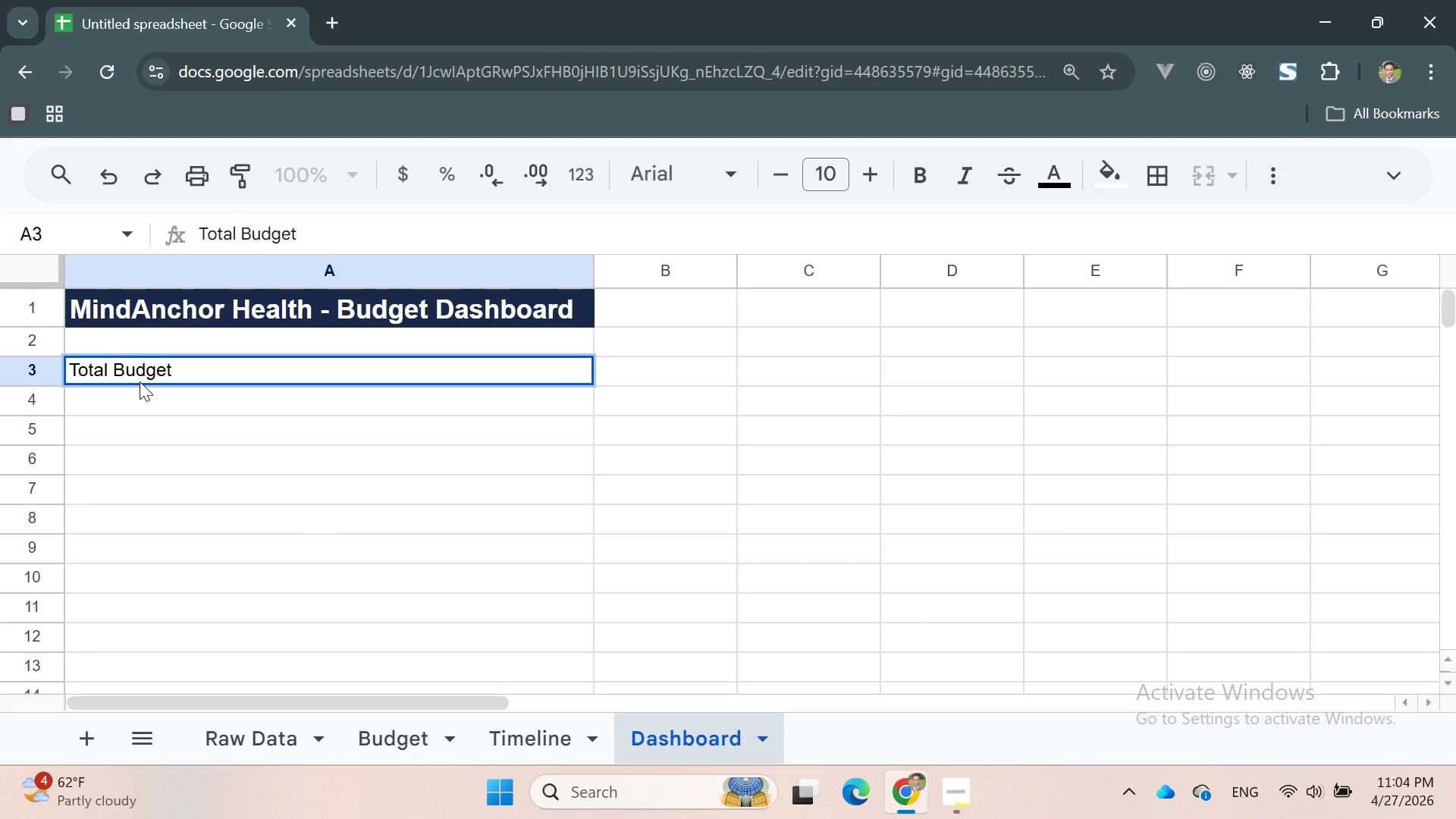 
triple_click([140, 381])
 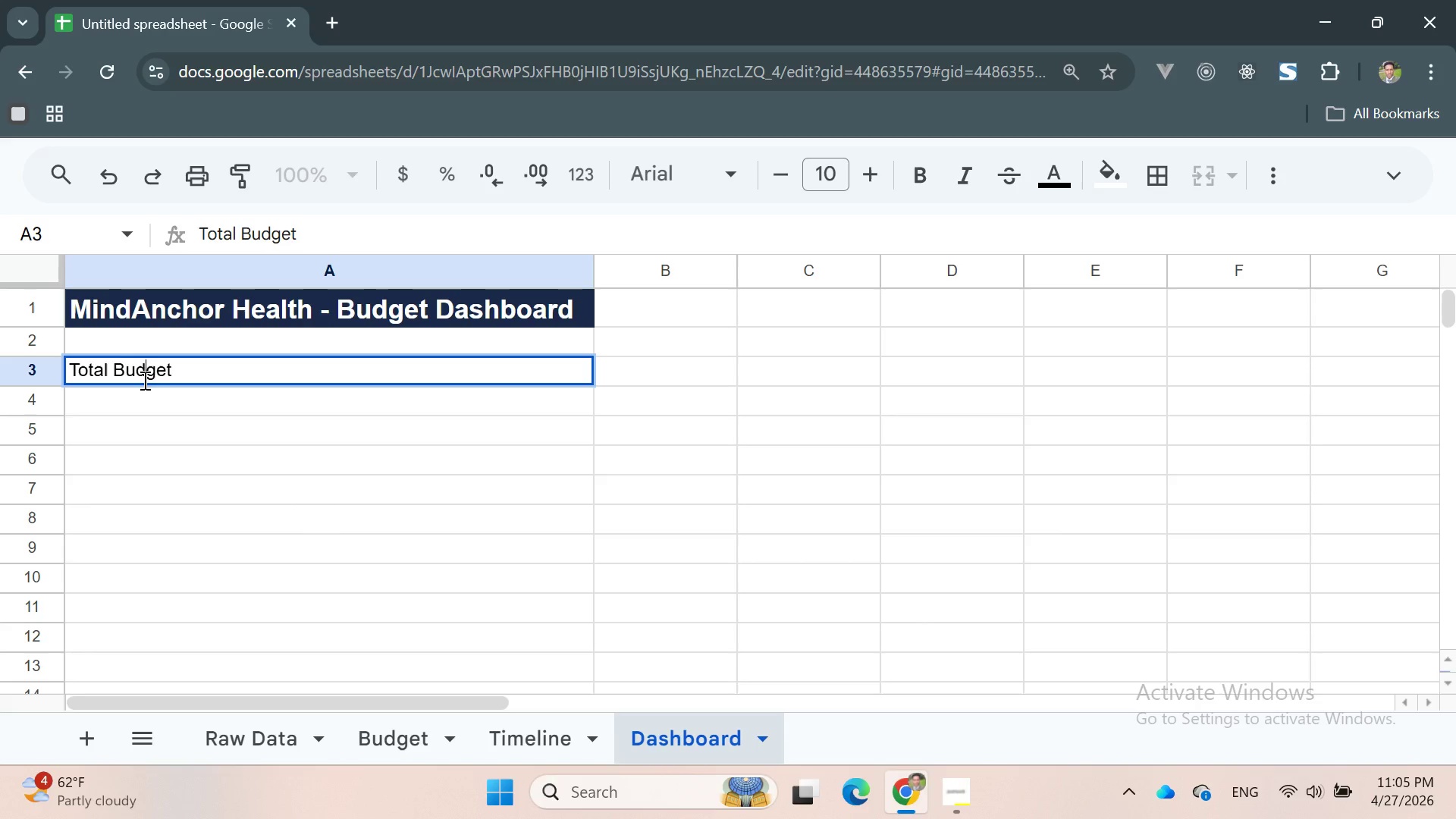 
double_click([143, 380])
 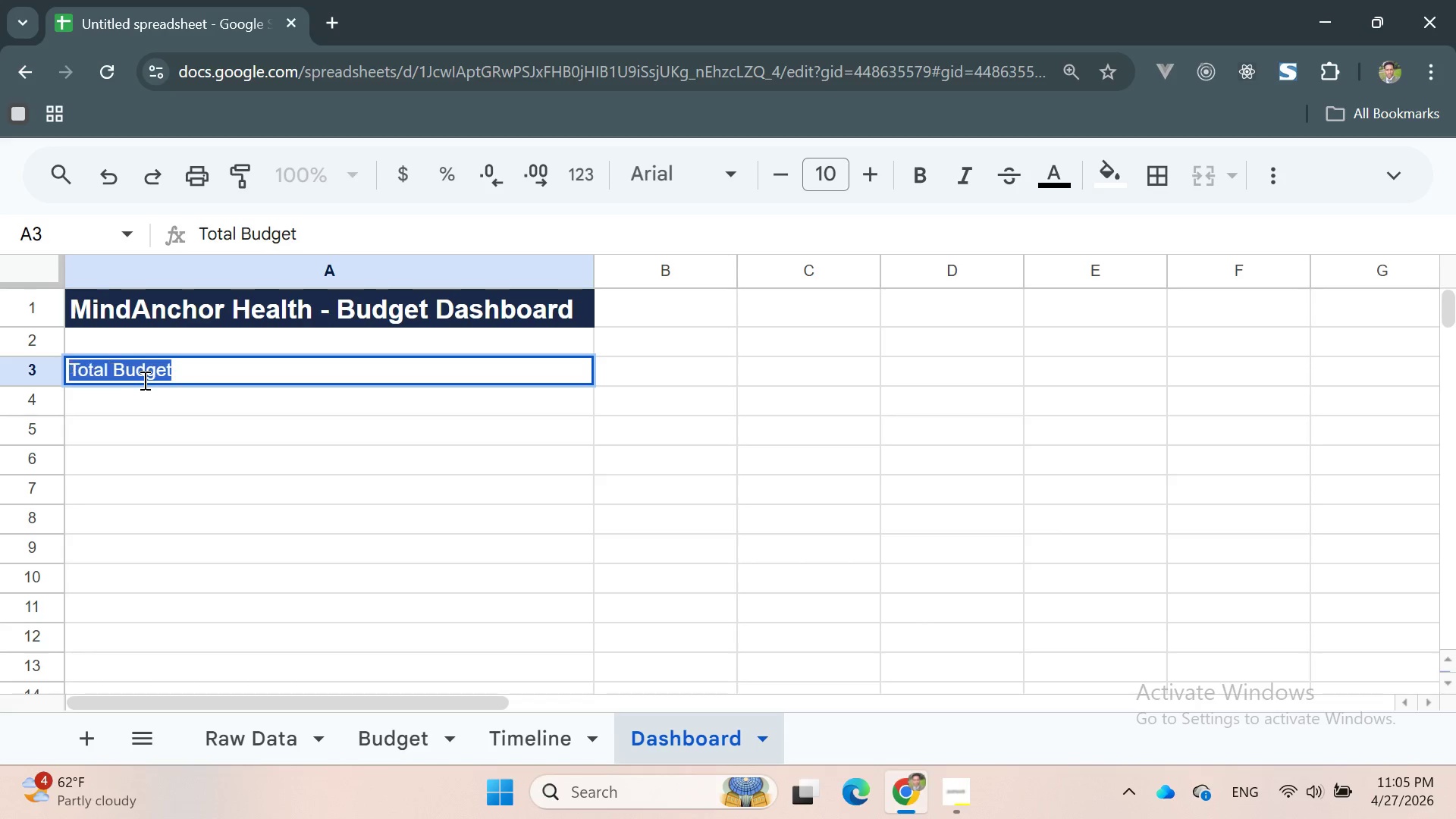 
triple_click([143, 380])
 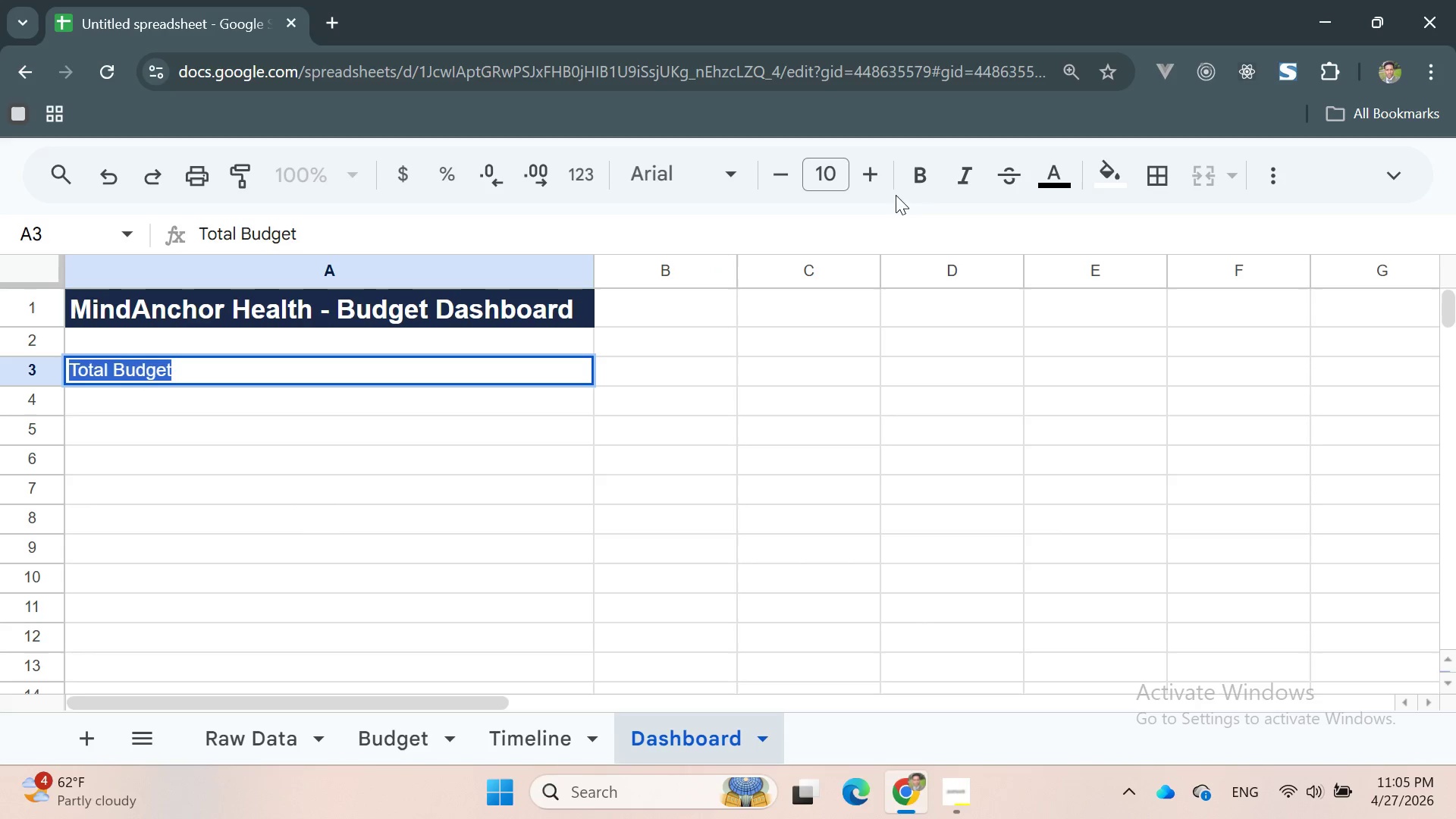 
left_click([916, 180])
 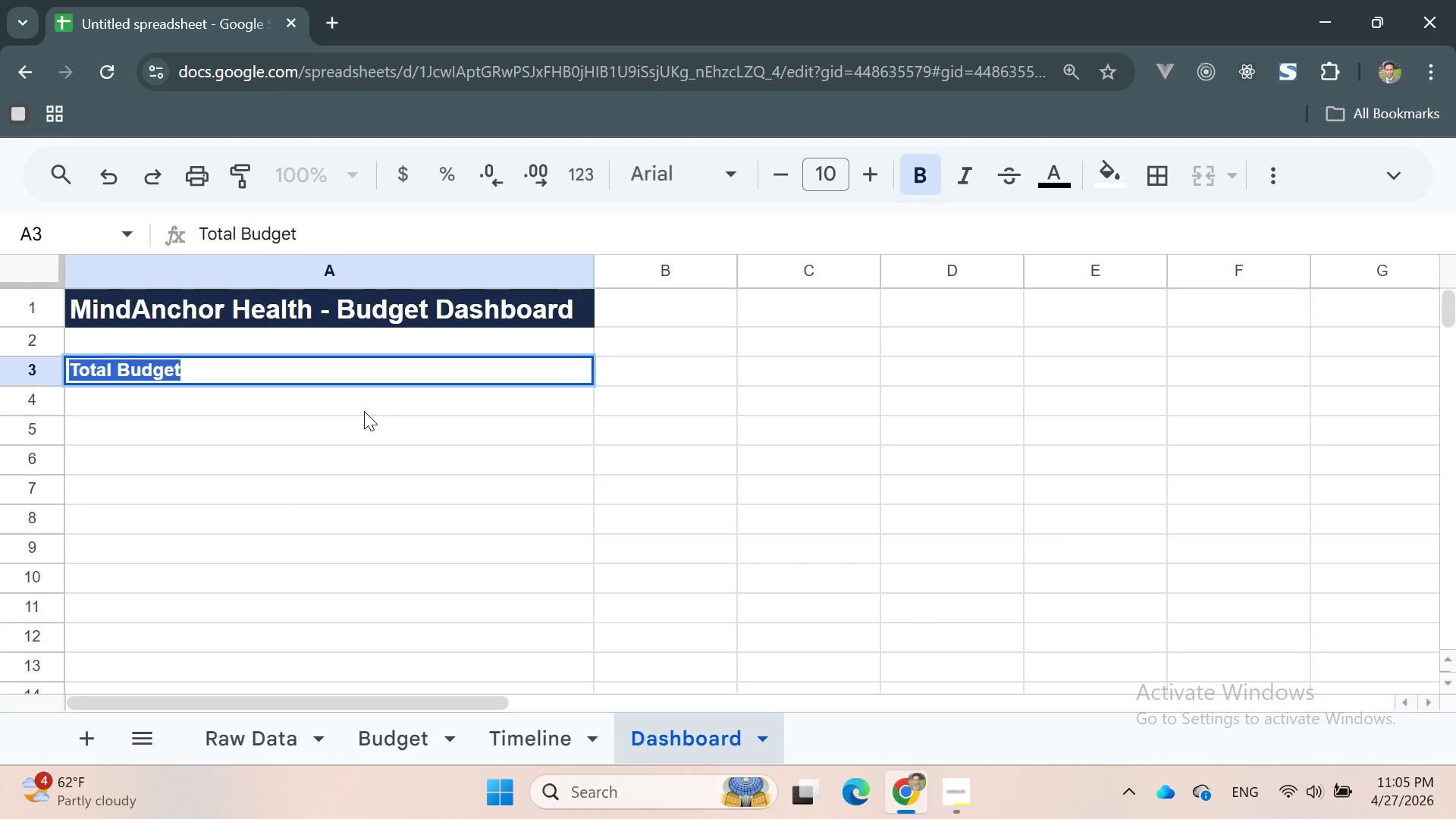 
left_click([637, 366])
 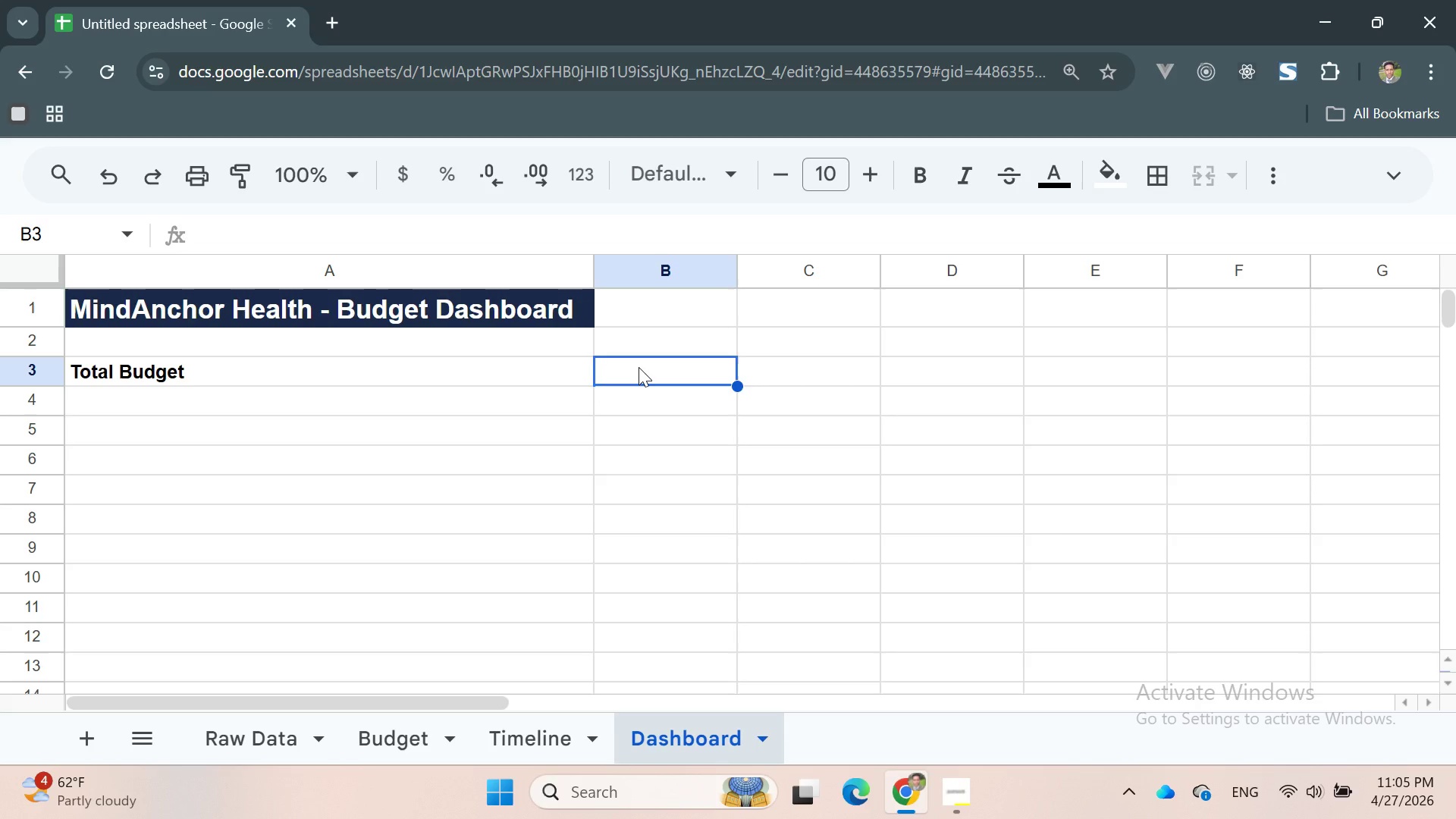 
double_click([639, 367])
 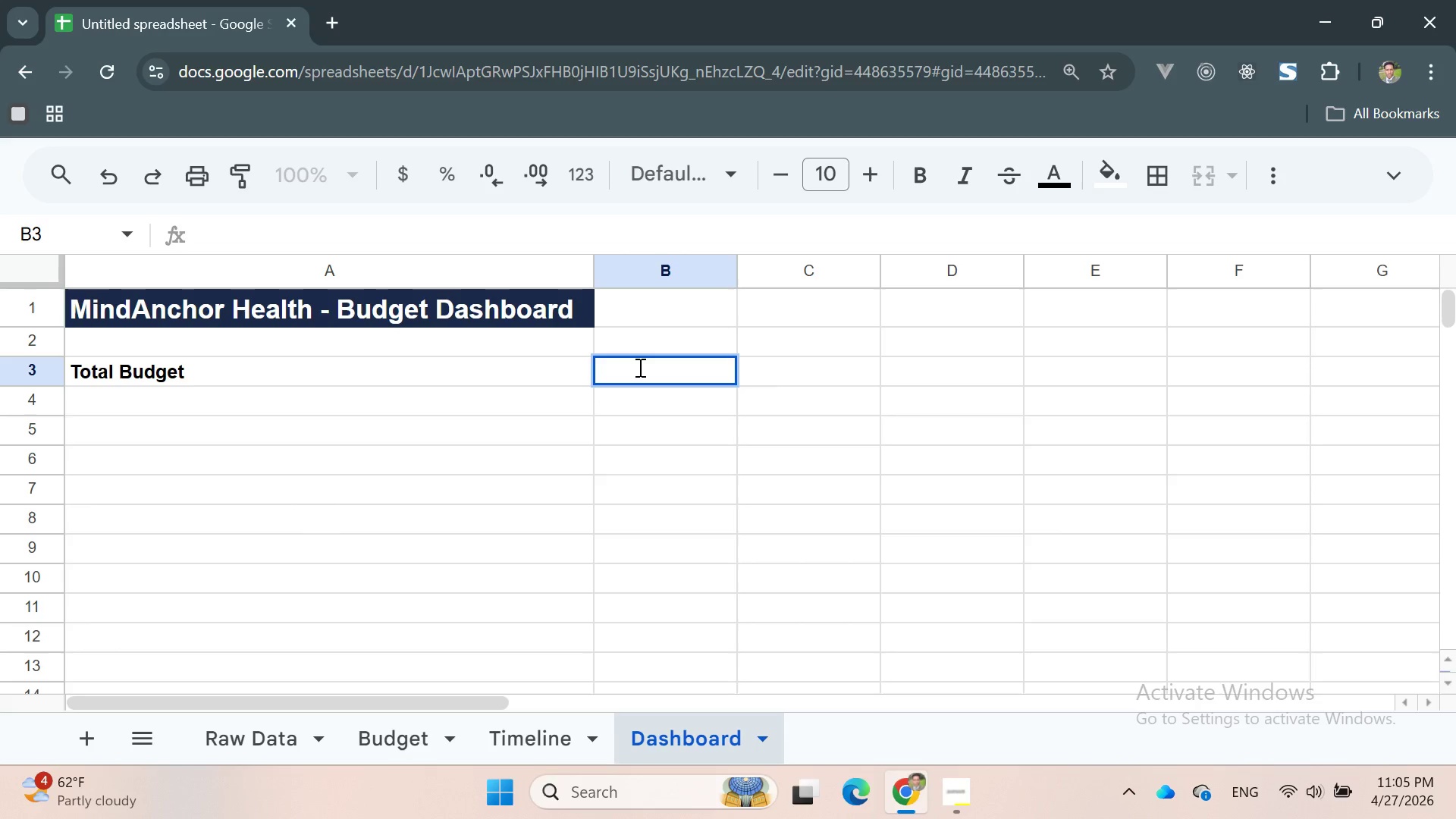 
triple_click([639, 367])
 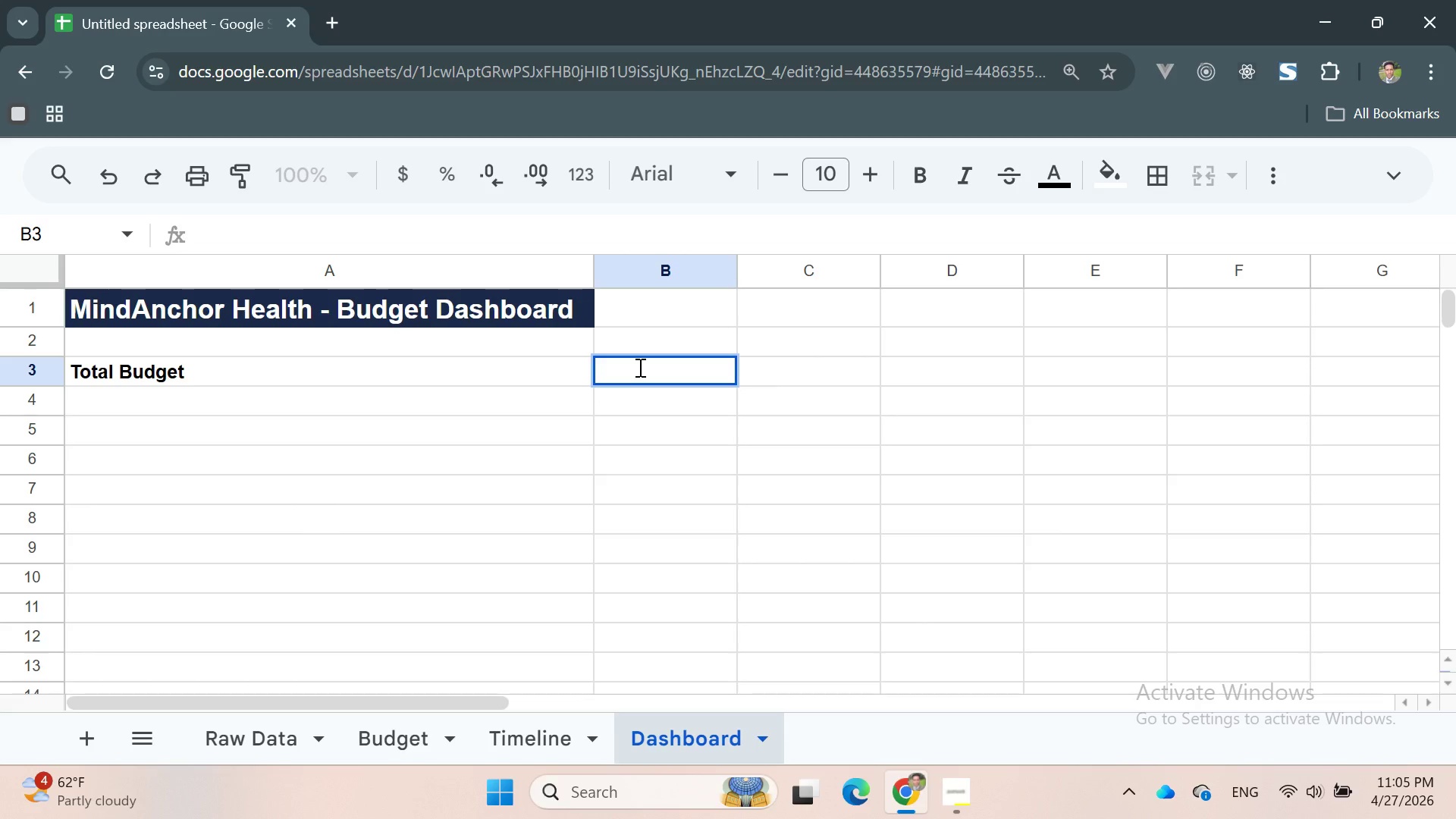 
type(=1)
key(Backspace)
type($189)
key(Backspace)
type(0, 00)
key(Backspace)
key(Backspace)
key(Backspace)
type(000)
 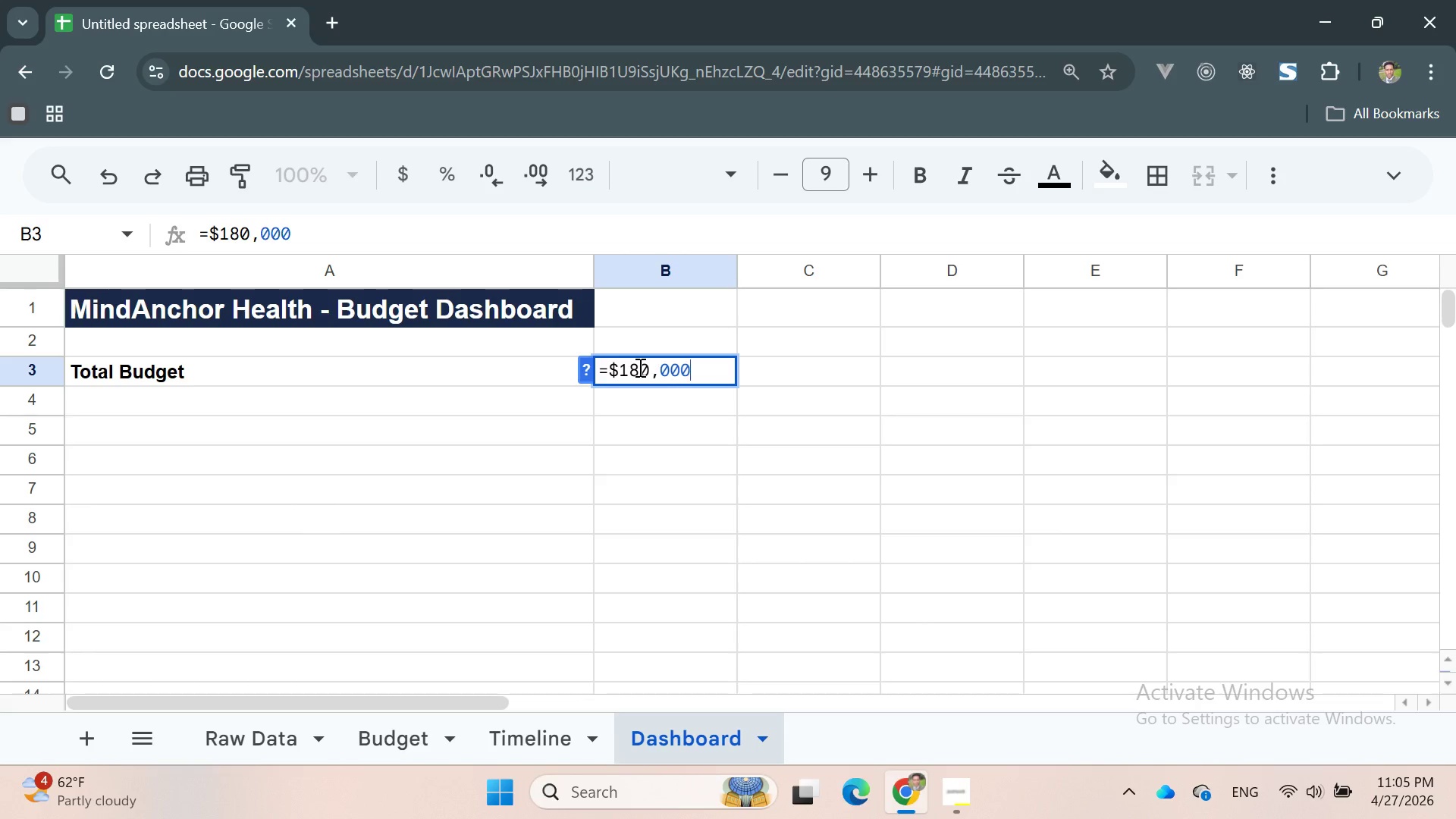 
wait(7.48)
 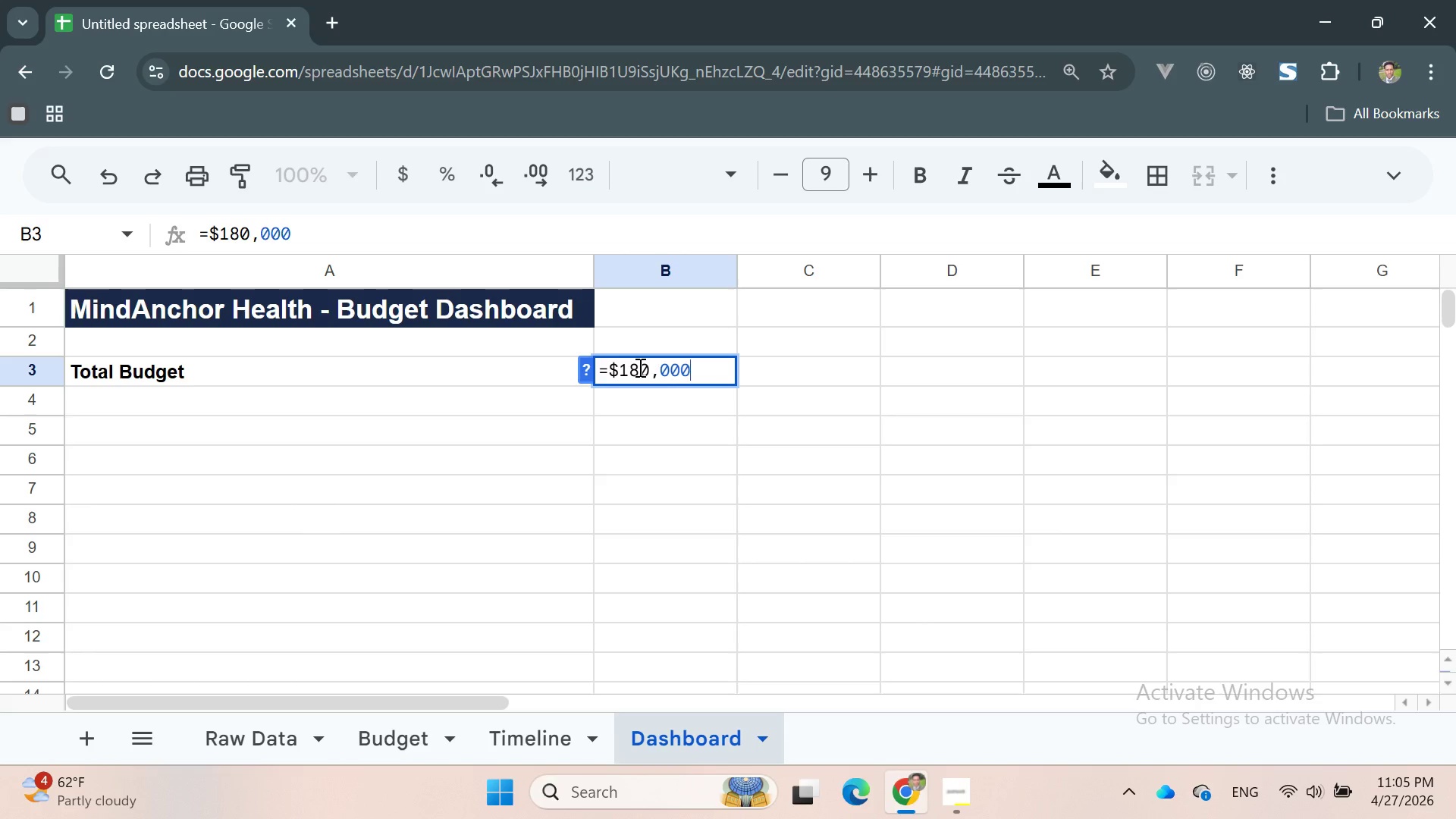 
key(Enter)
 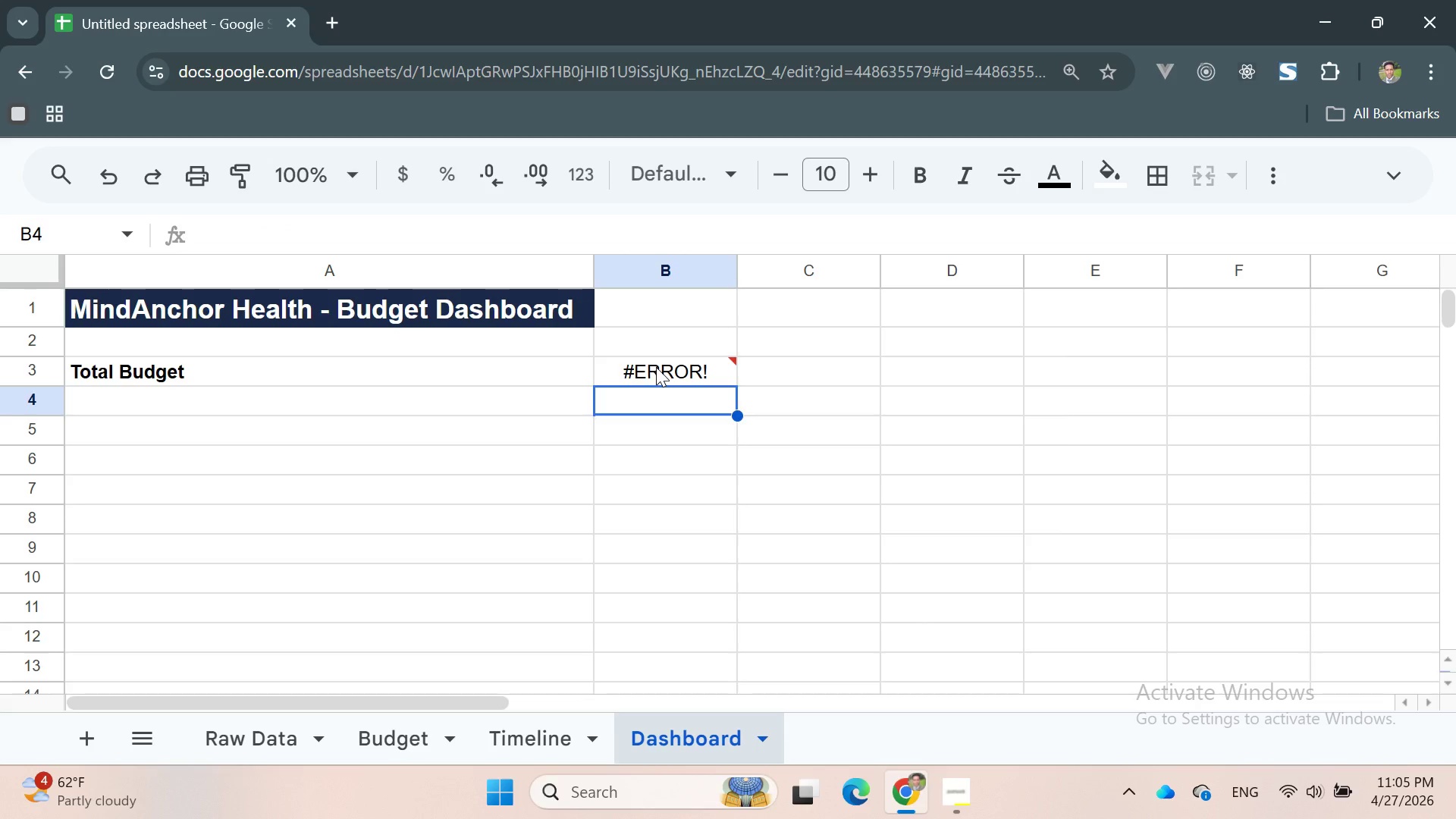 
double_click([656, 367])
 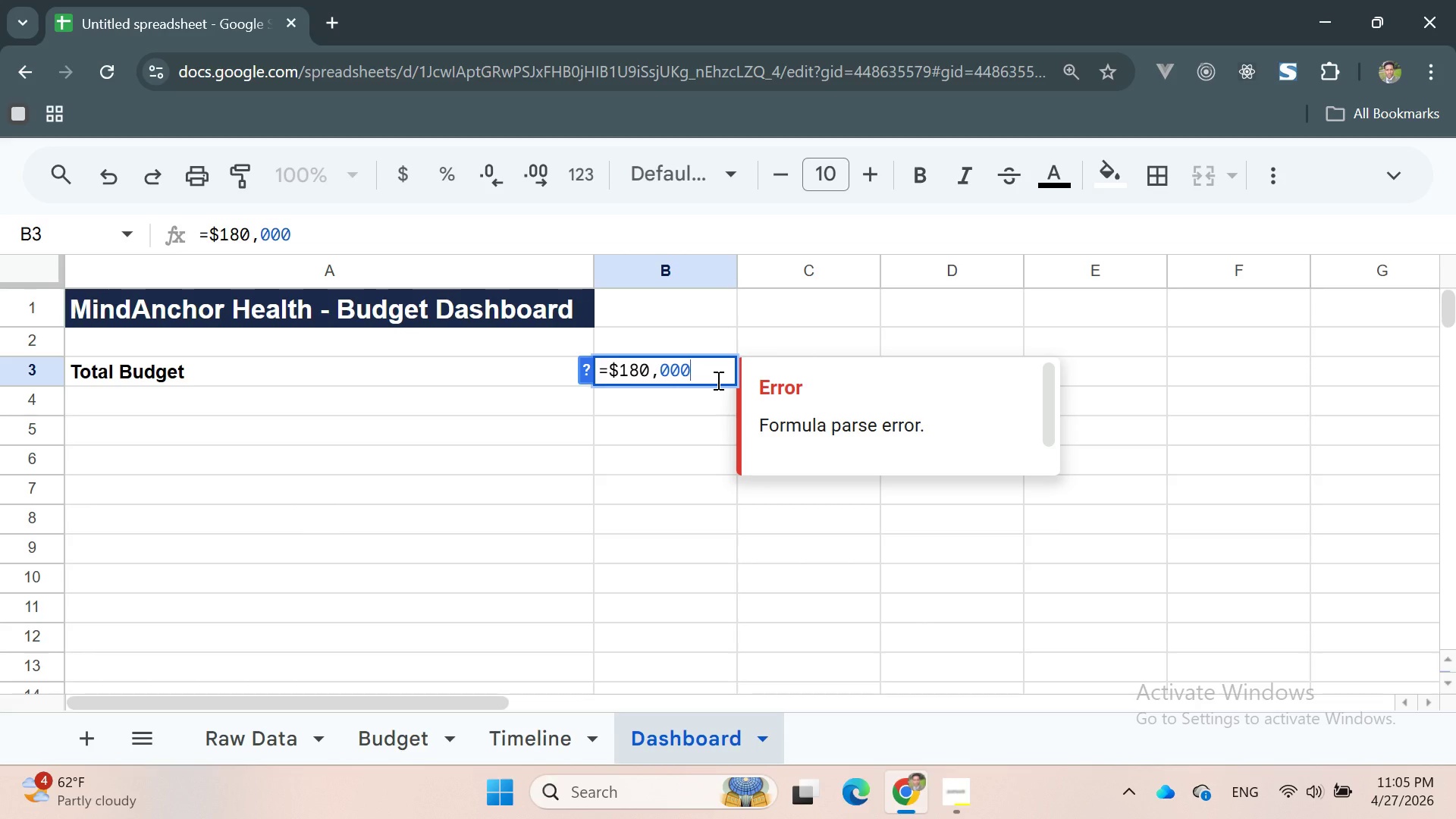 
wait(17.12)
 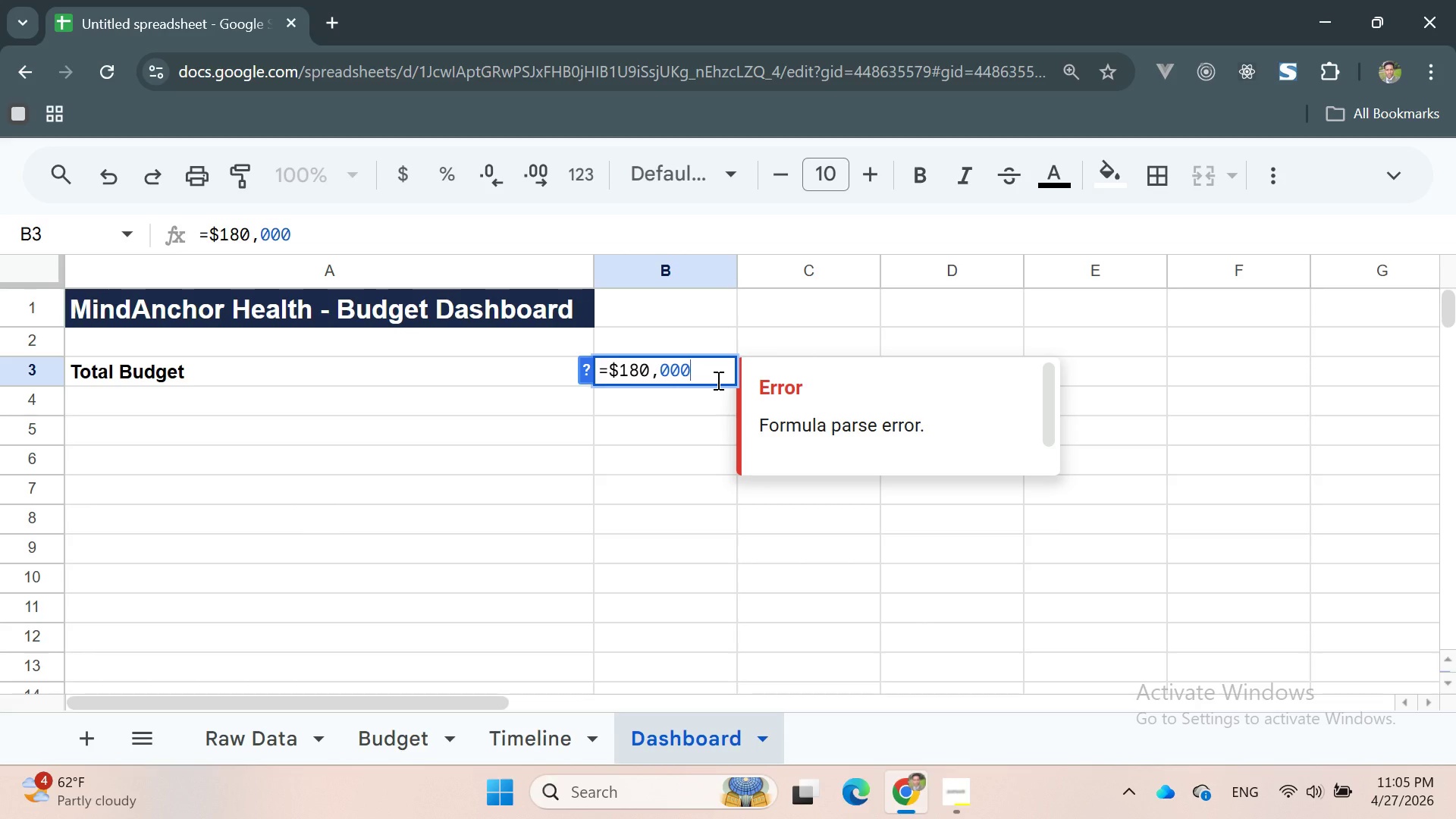 
left_click([706, 376])
 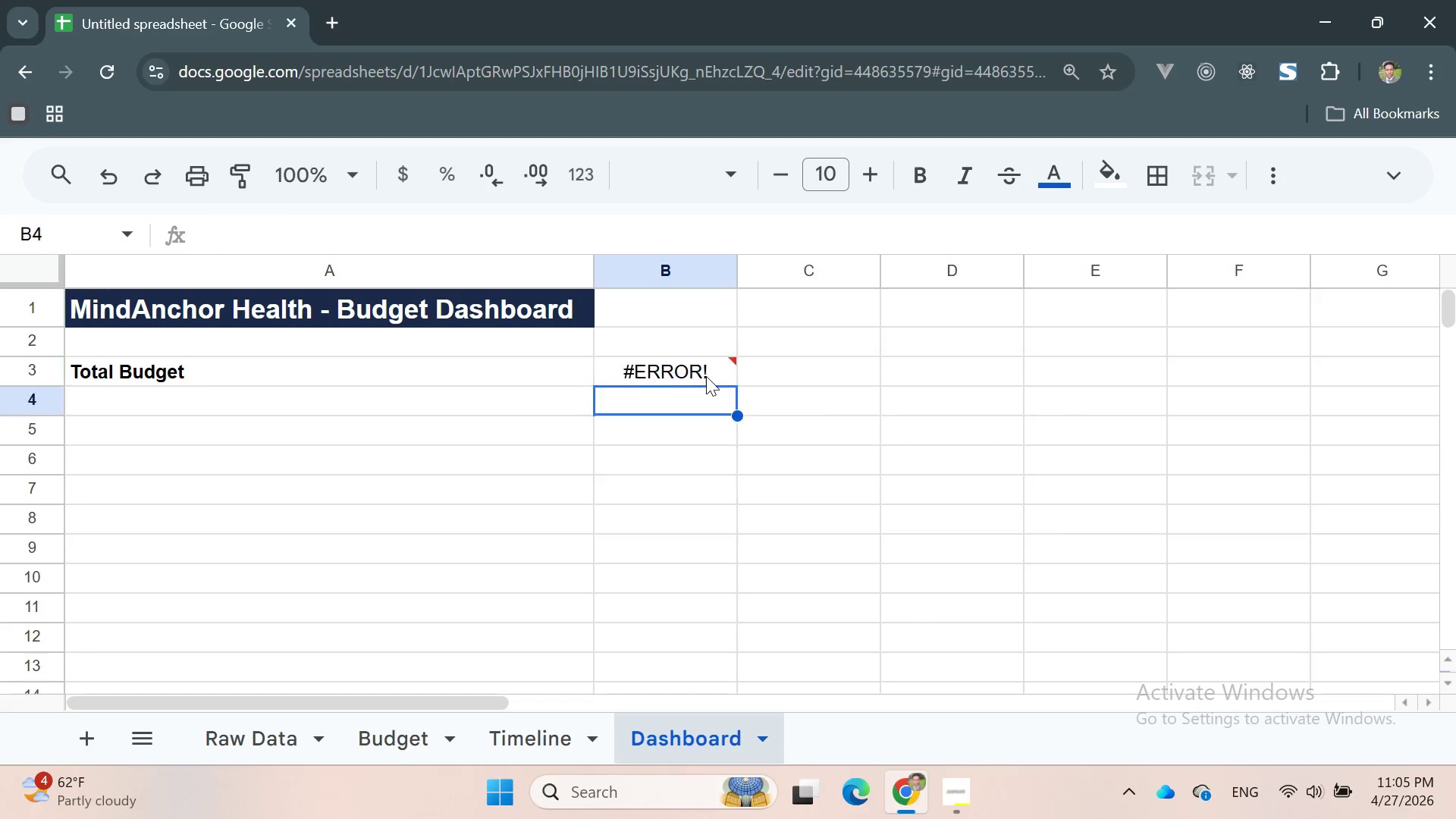 
key(Enter)
 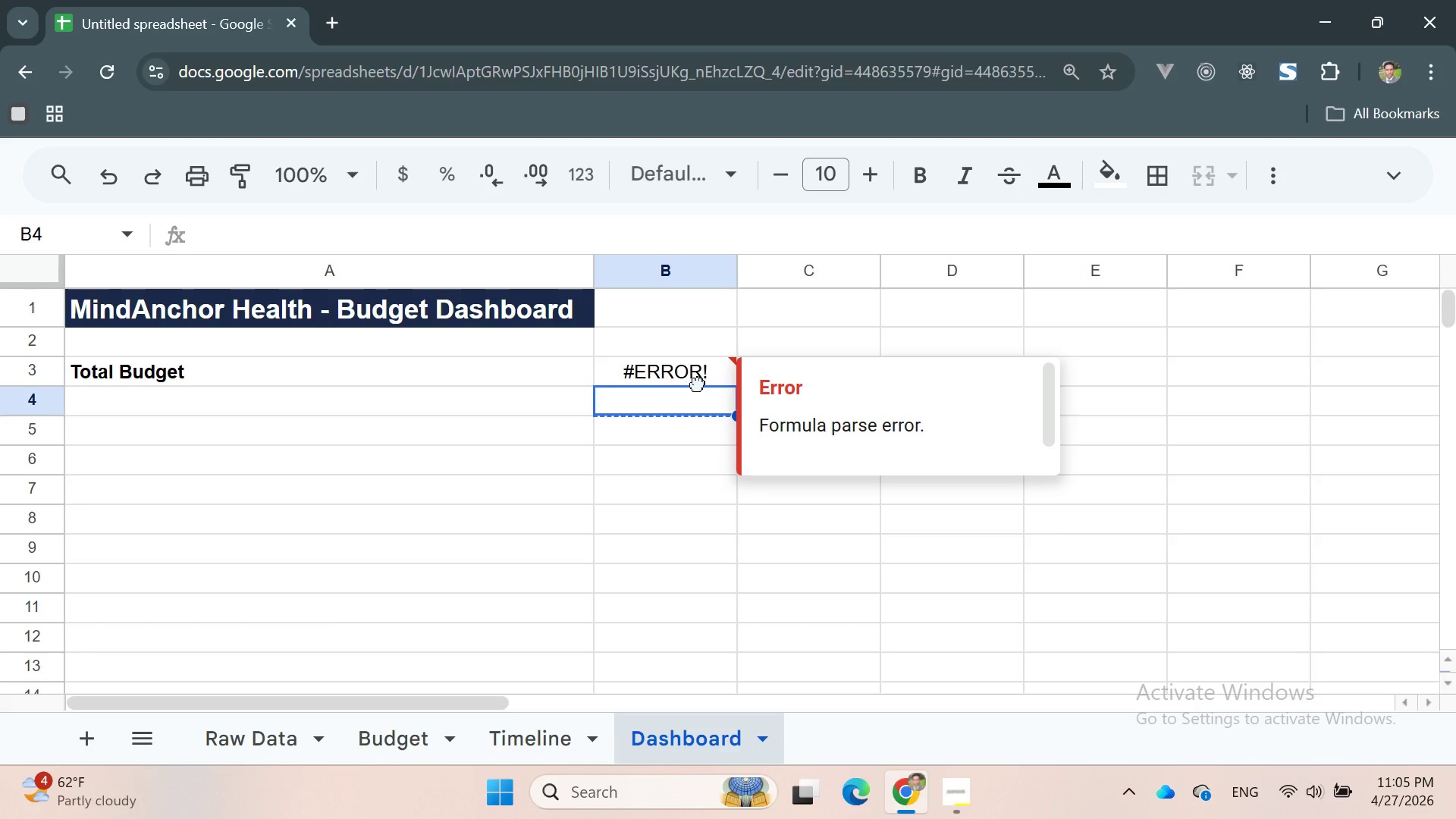 
double_click([698, 384])
 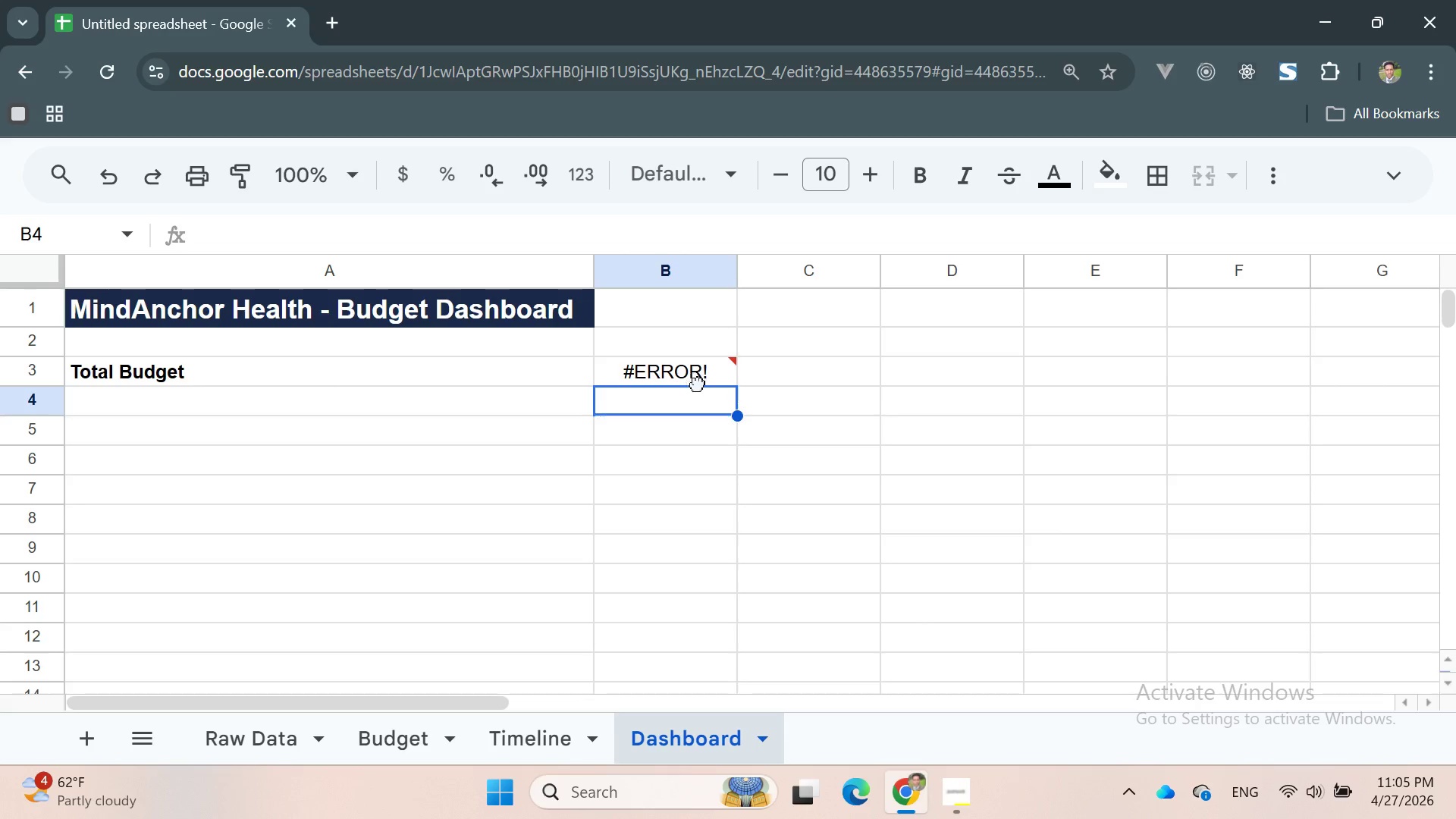 
triple_click([698, 384])
 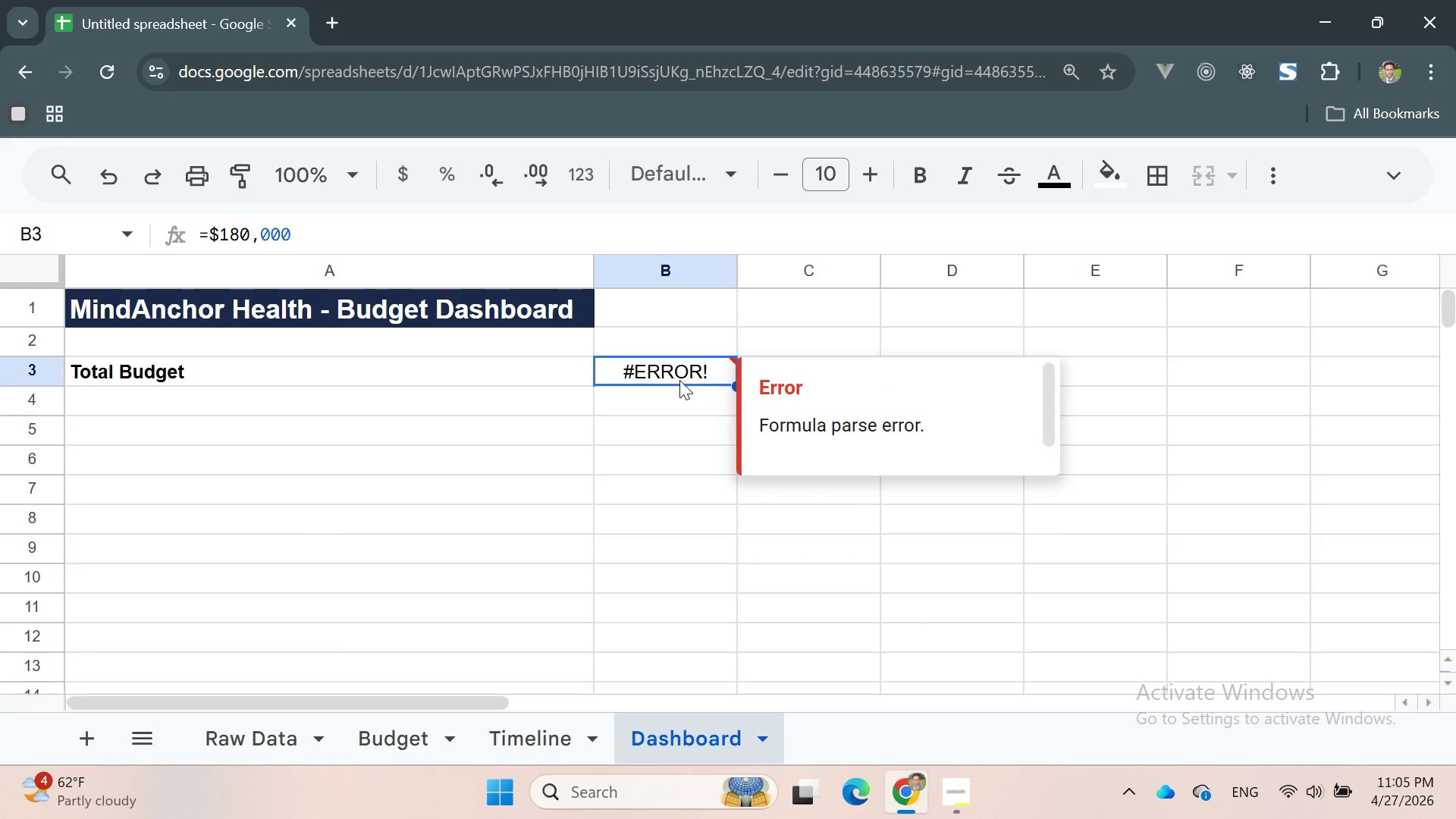 
double_click([679, 380])
 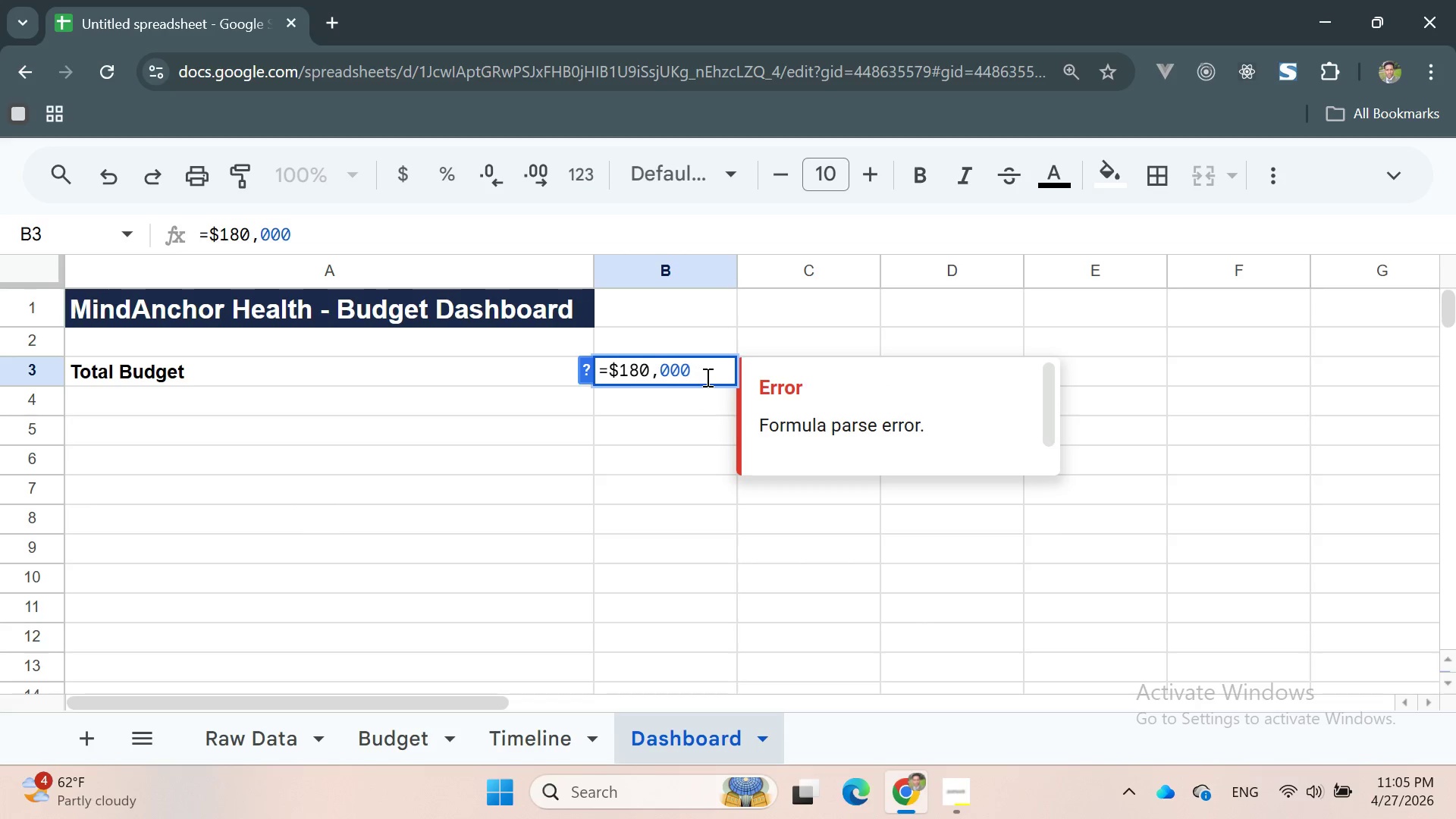 
left_click_drag(start_coordinate=[708, 376], to_coordinate=[556, 361])
 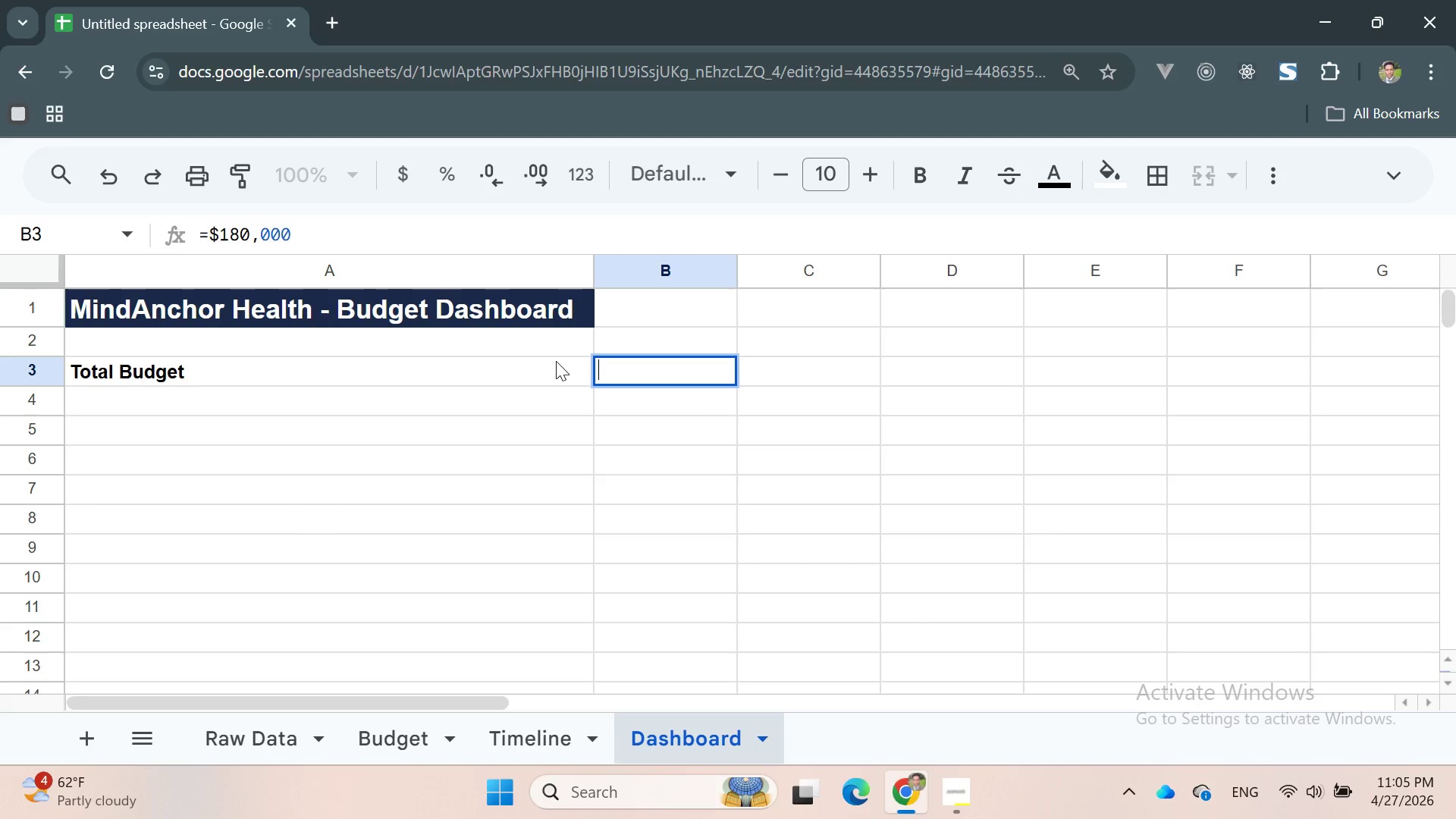 
key(Backspace)
 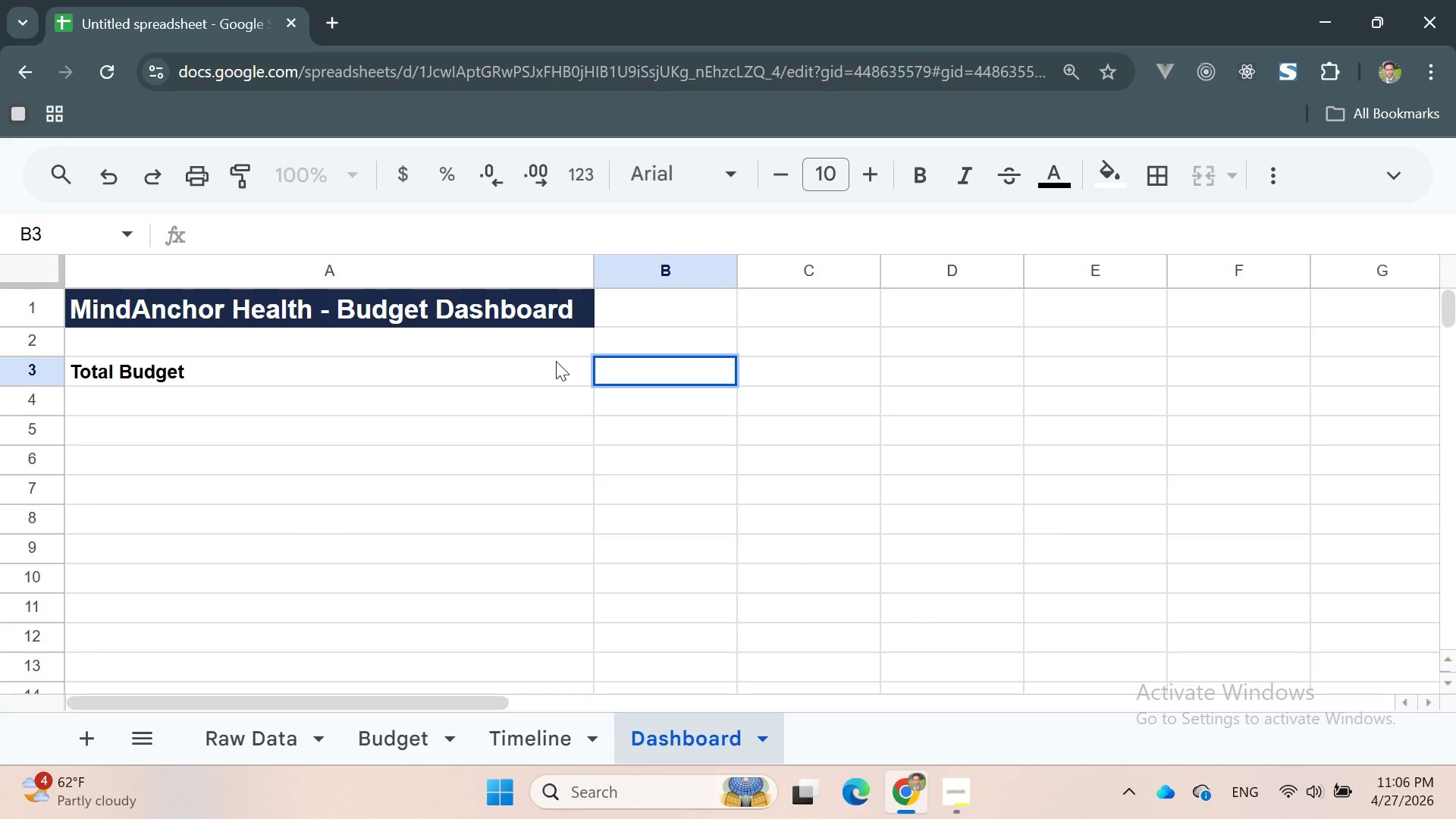 
wait(14.17)
 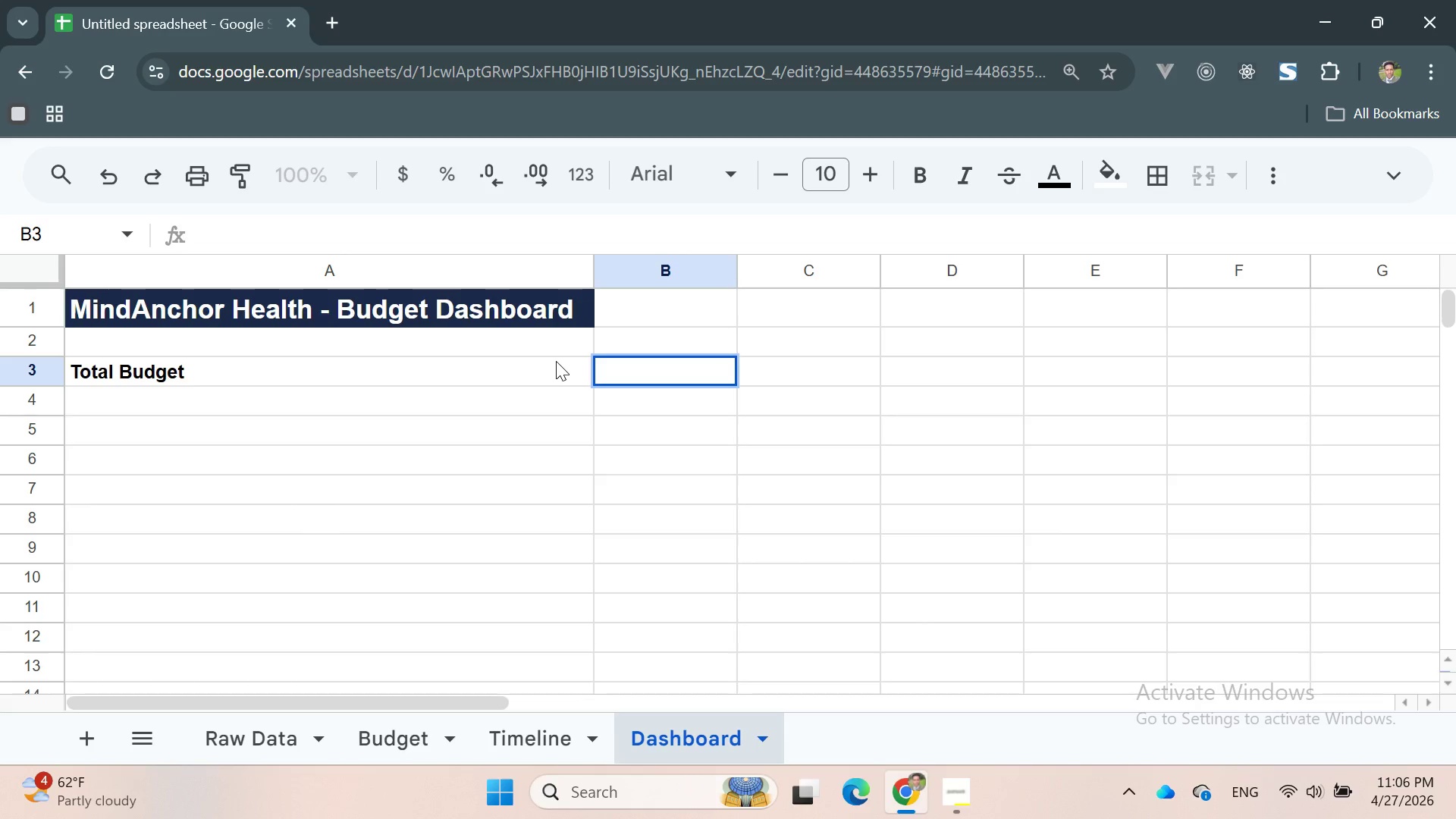 
double_click([152, 401])
 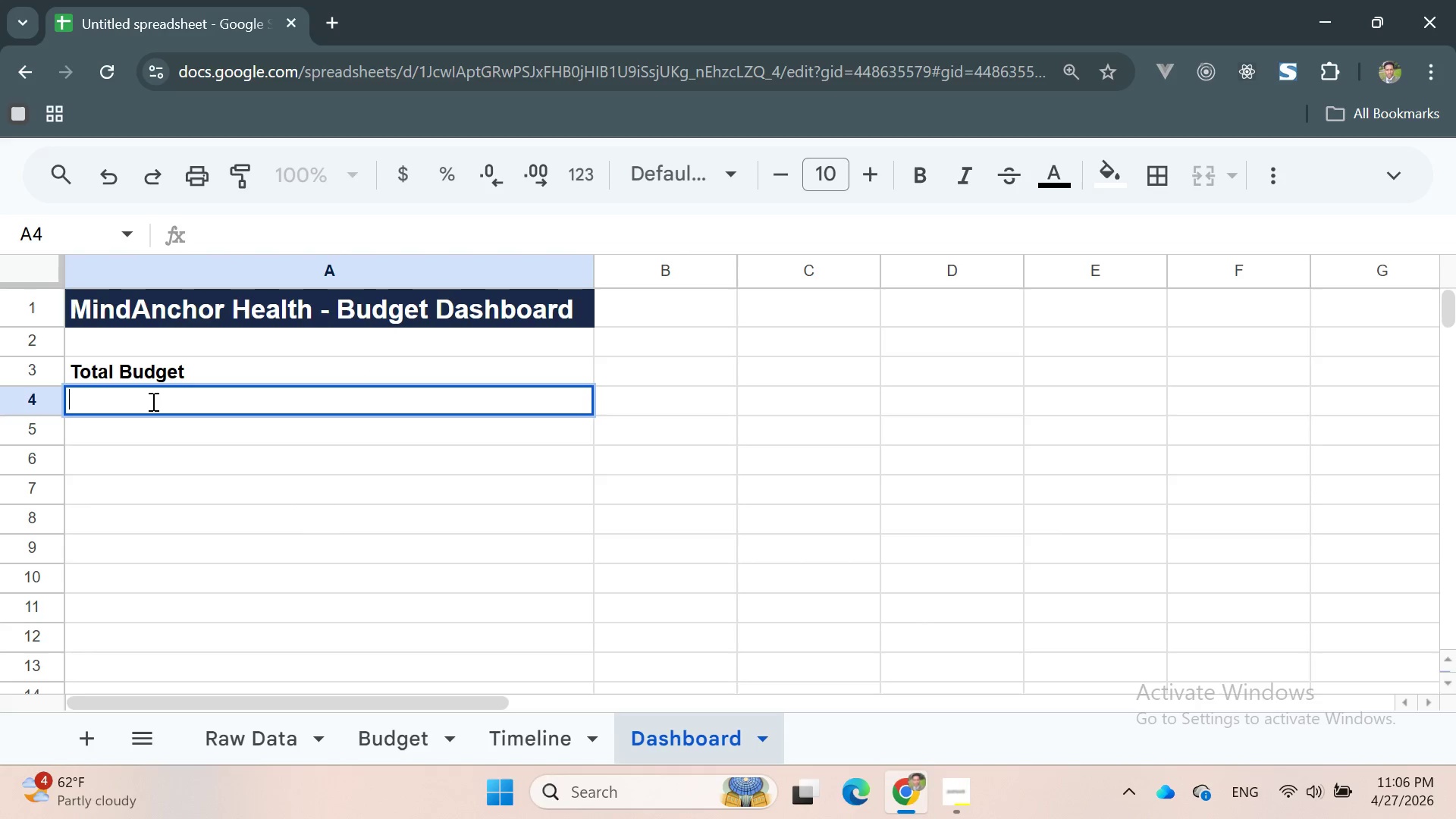 
type(Total Allowcated)
 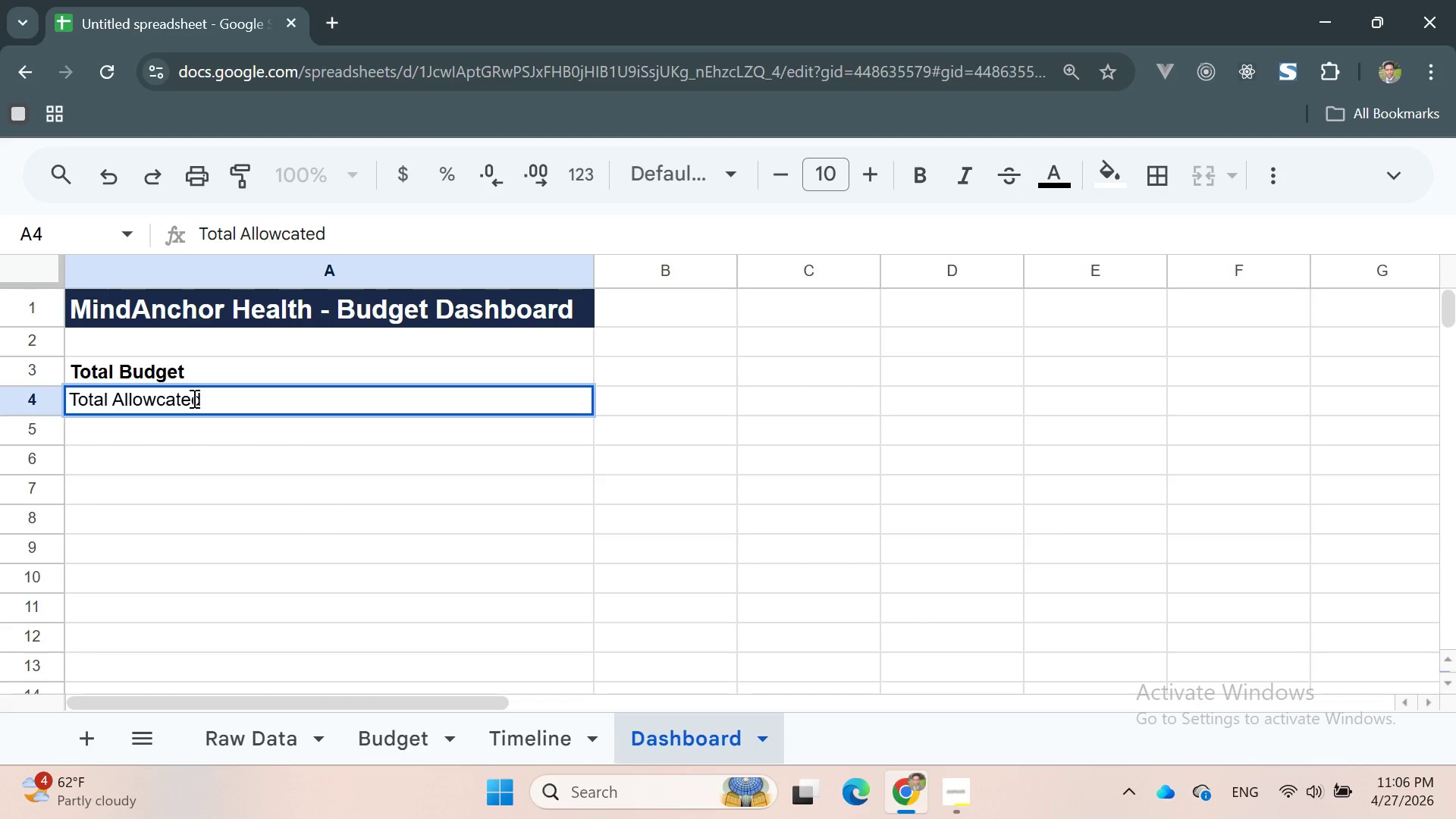 
key(Backspace)
 